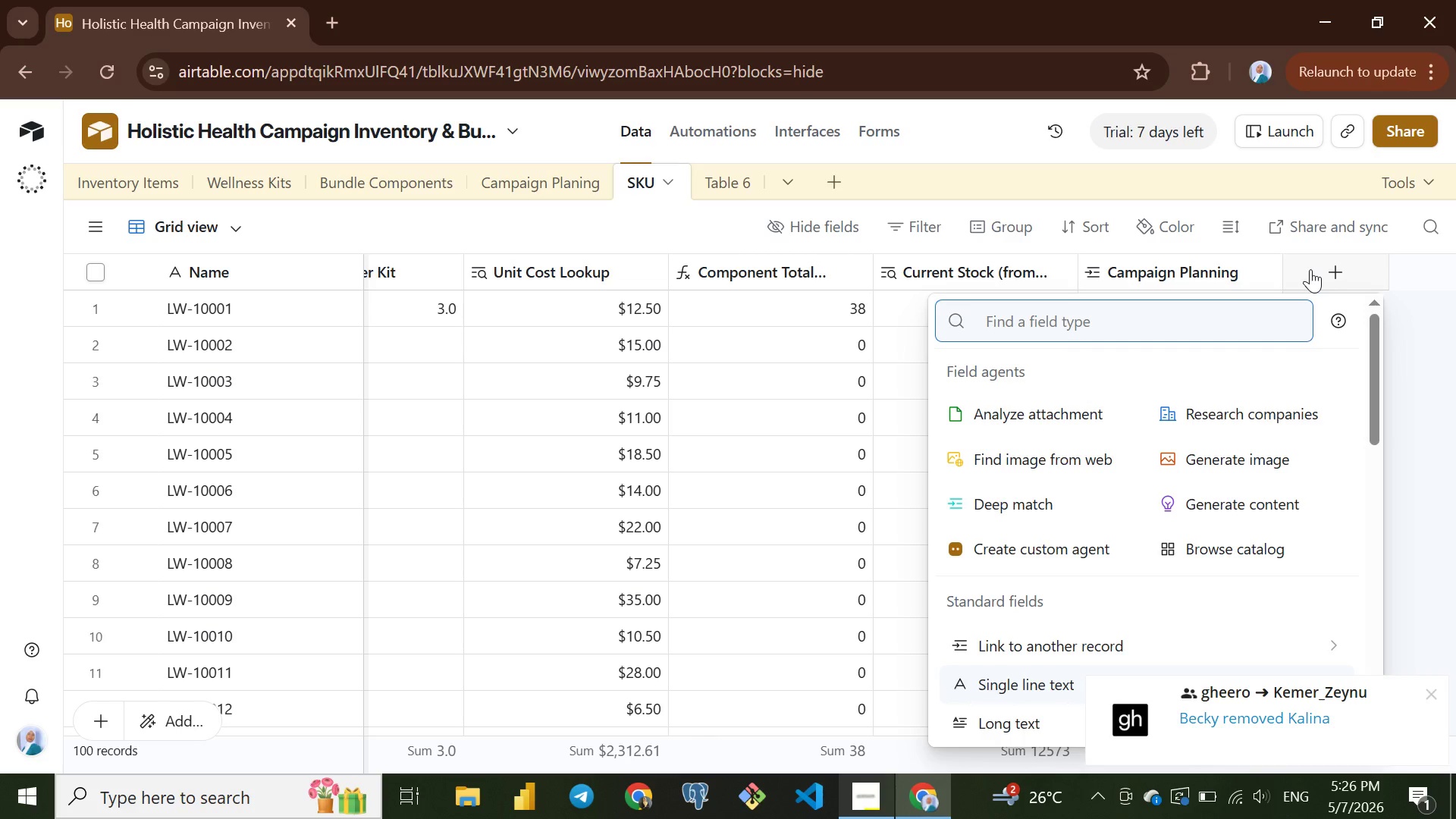 
left_click([1310, 269])
 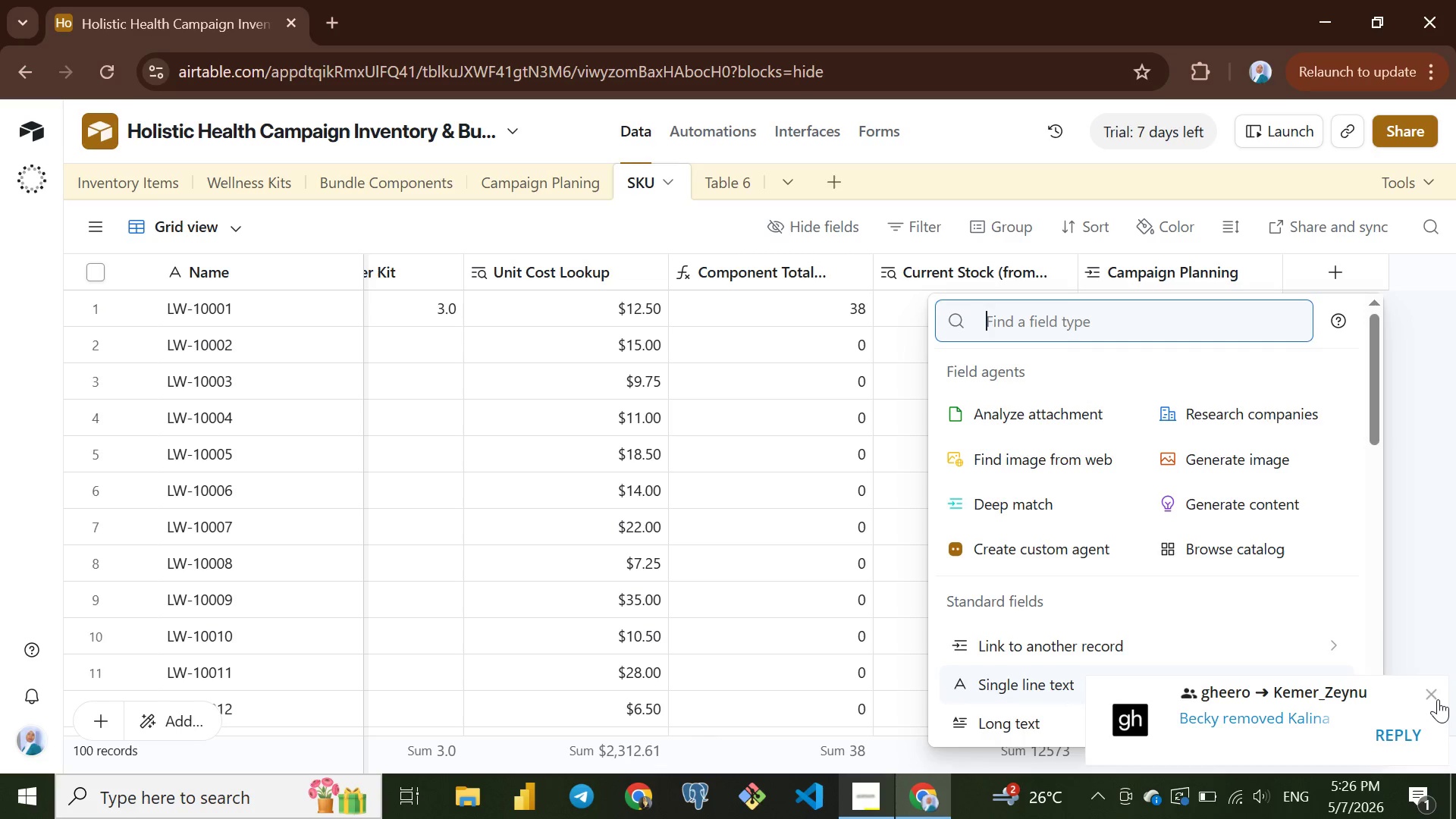 
left_click([1437, 696])
 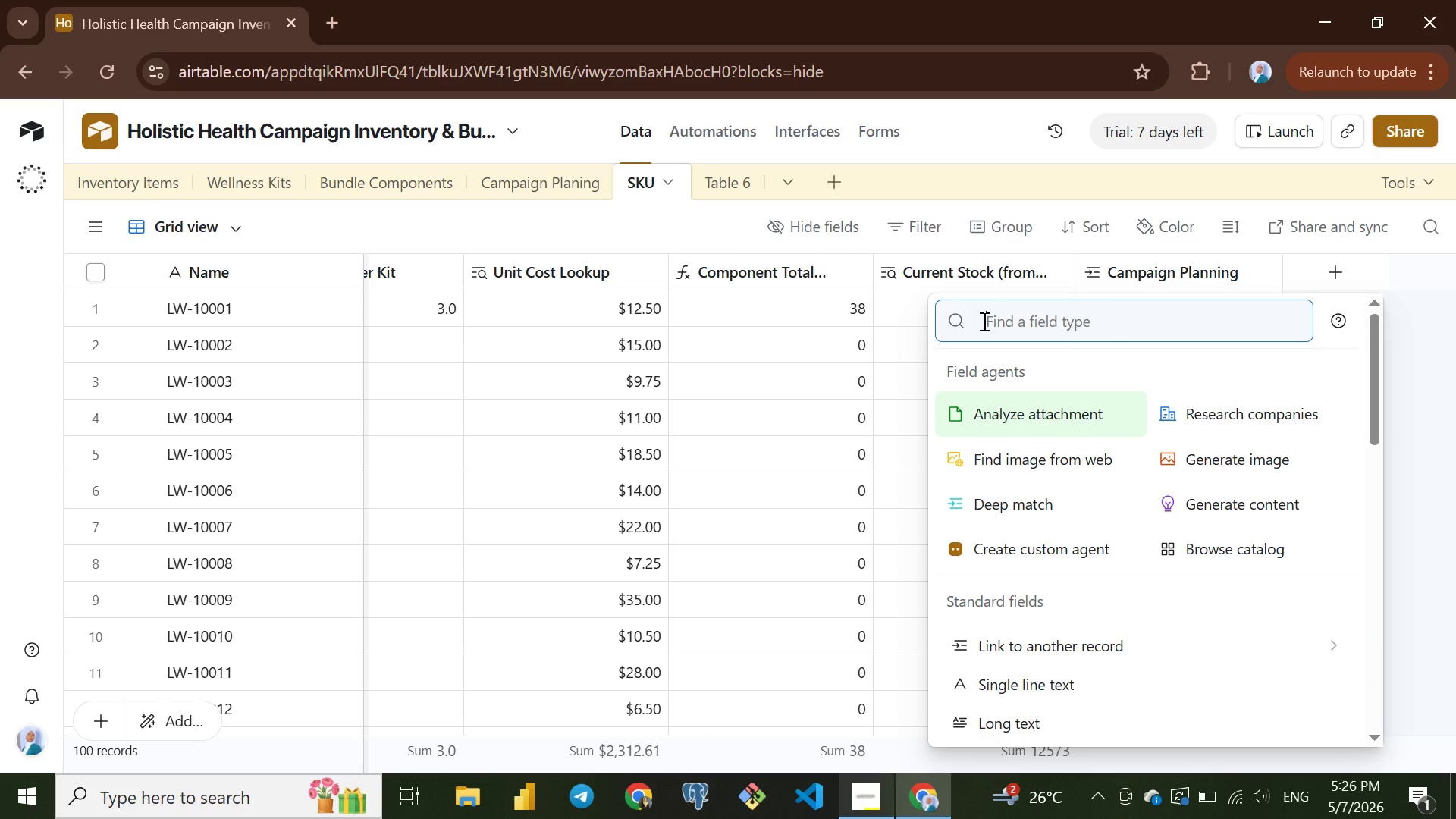 
wait(10.73)
 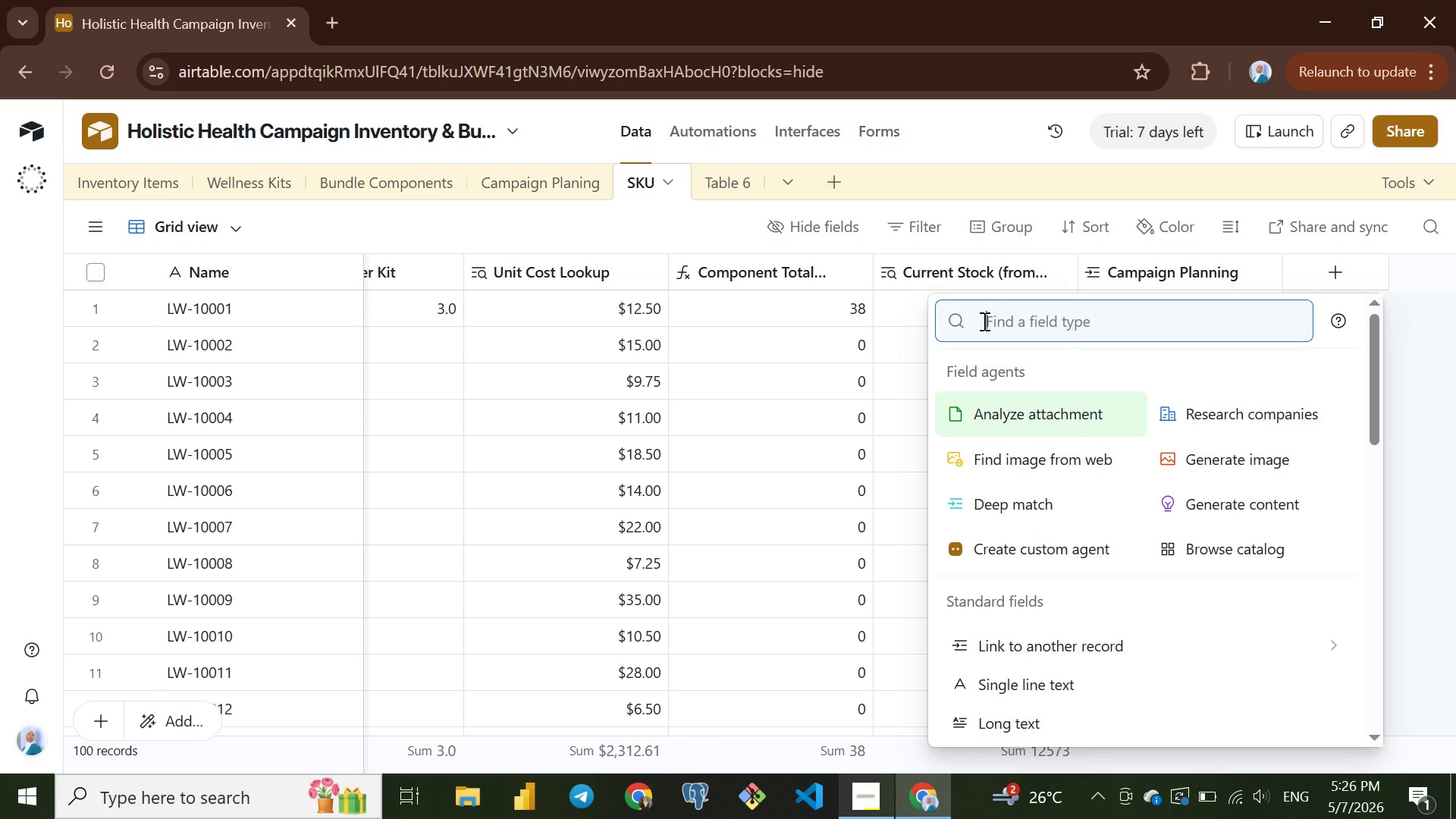 
scroll: coordinate [1059, 623], scroll_direction: down, amount: 6.0
 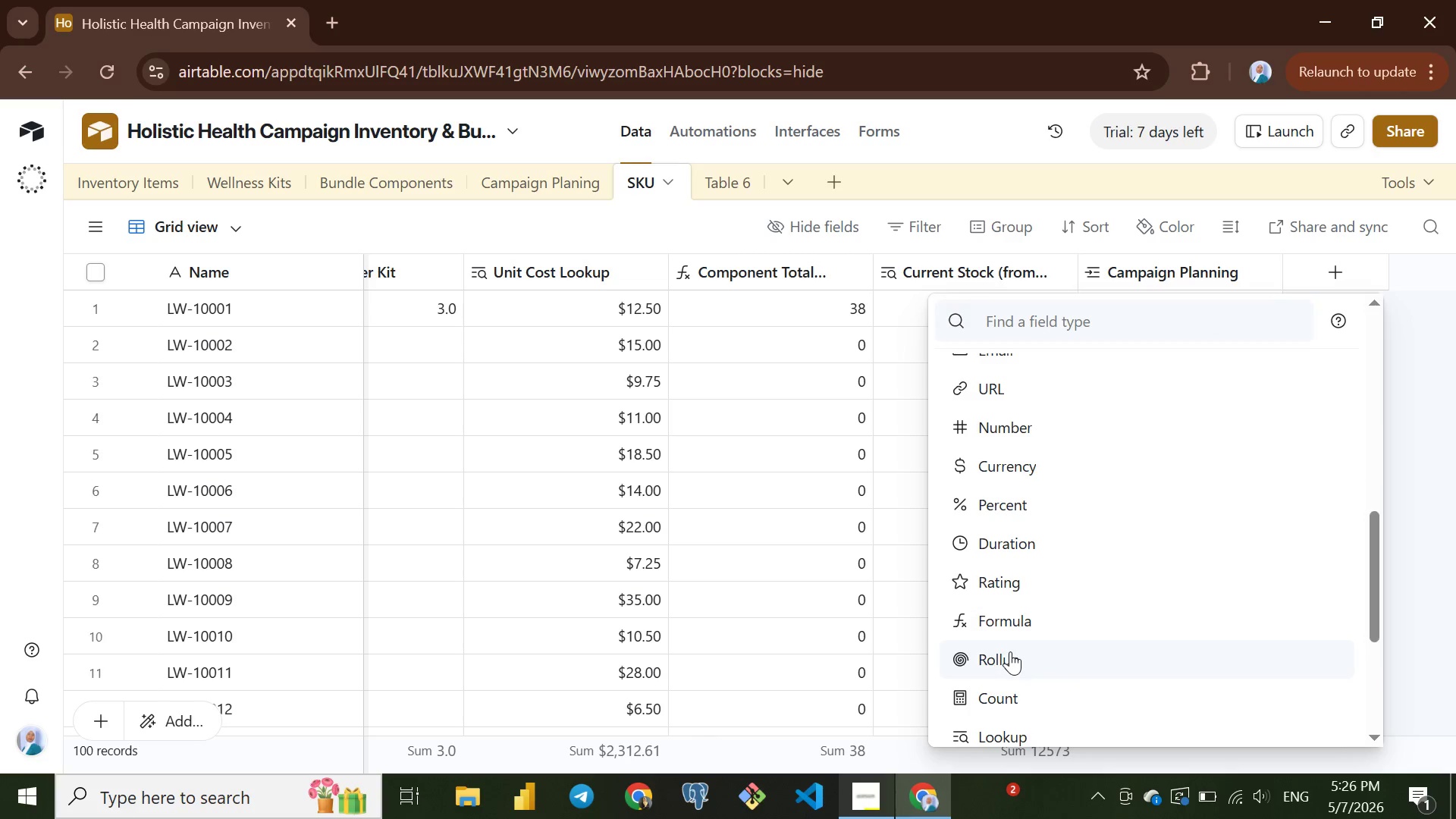 
left_click([1010, 651])
 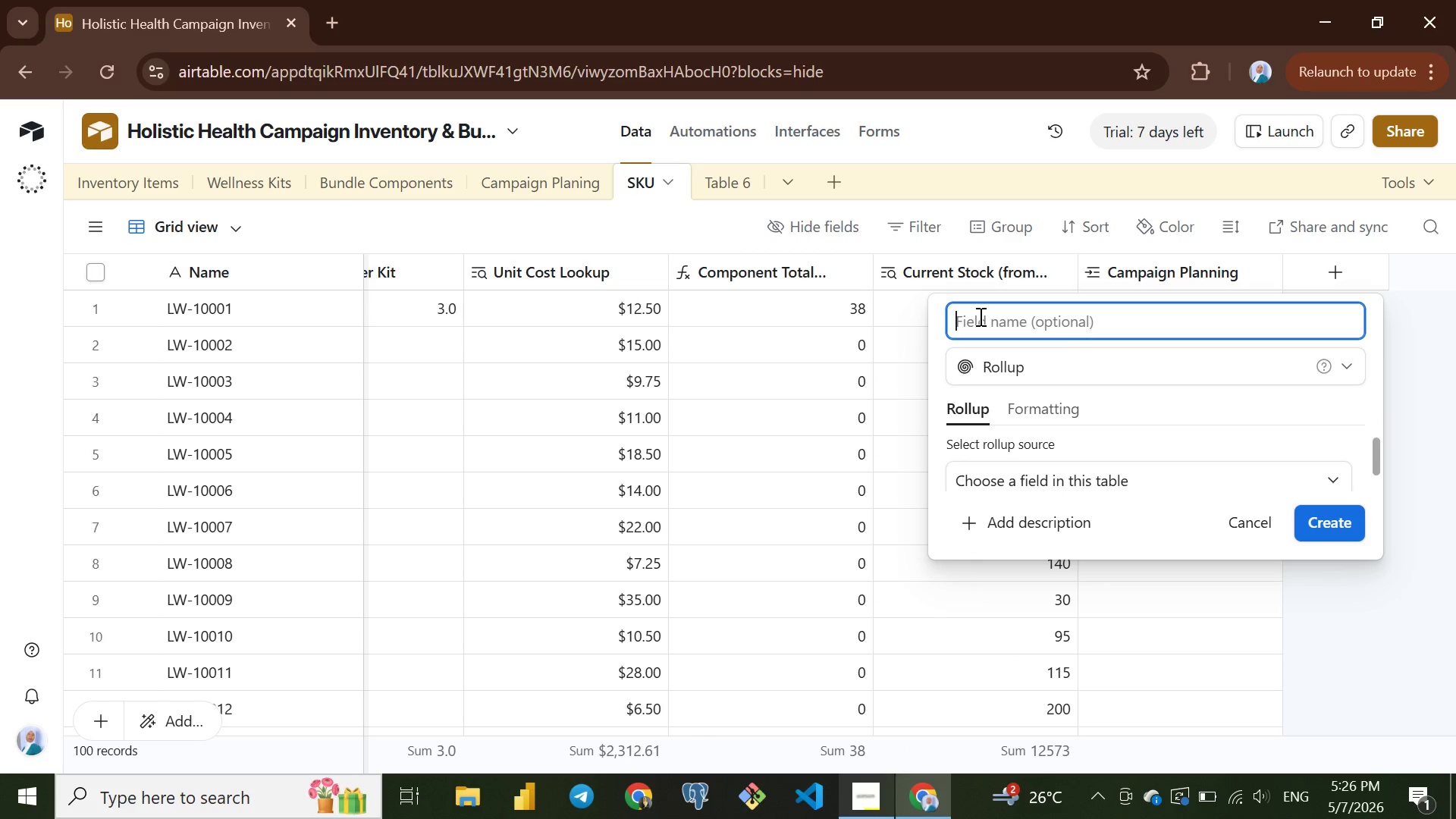 
type(Campa)
 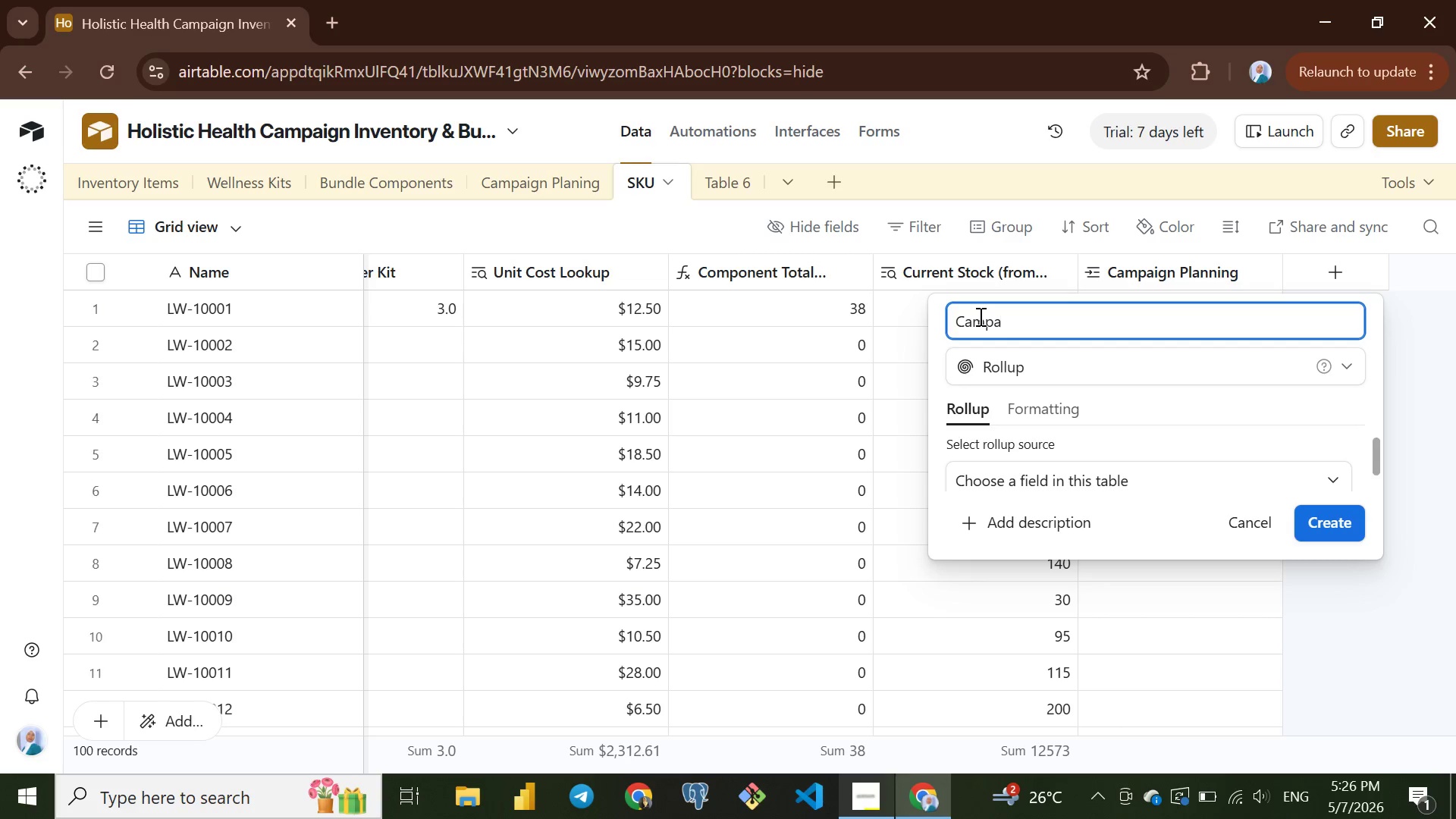 
type(ign Sales Target Rollup)
 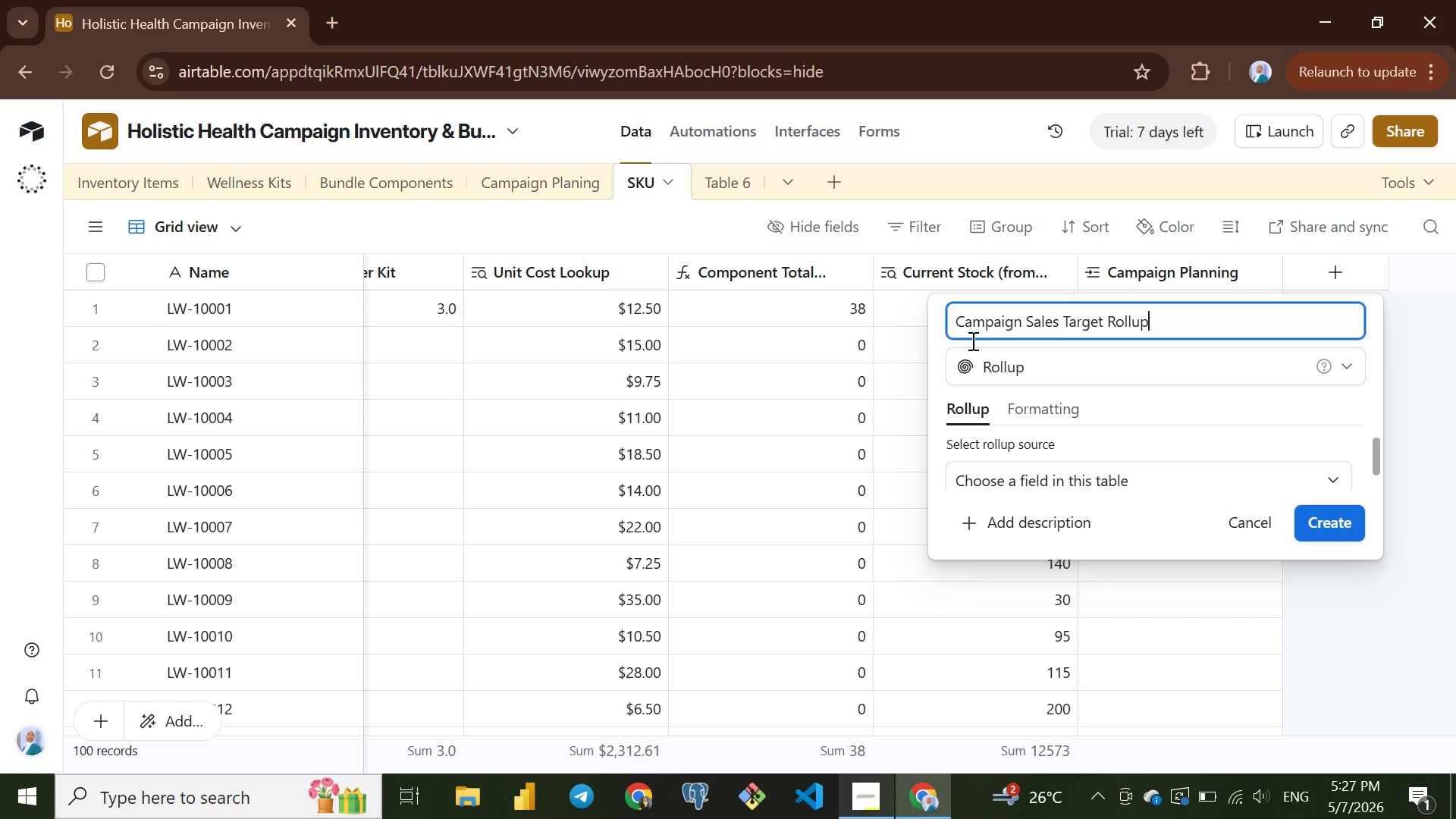 
wait(5.69)
 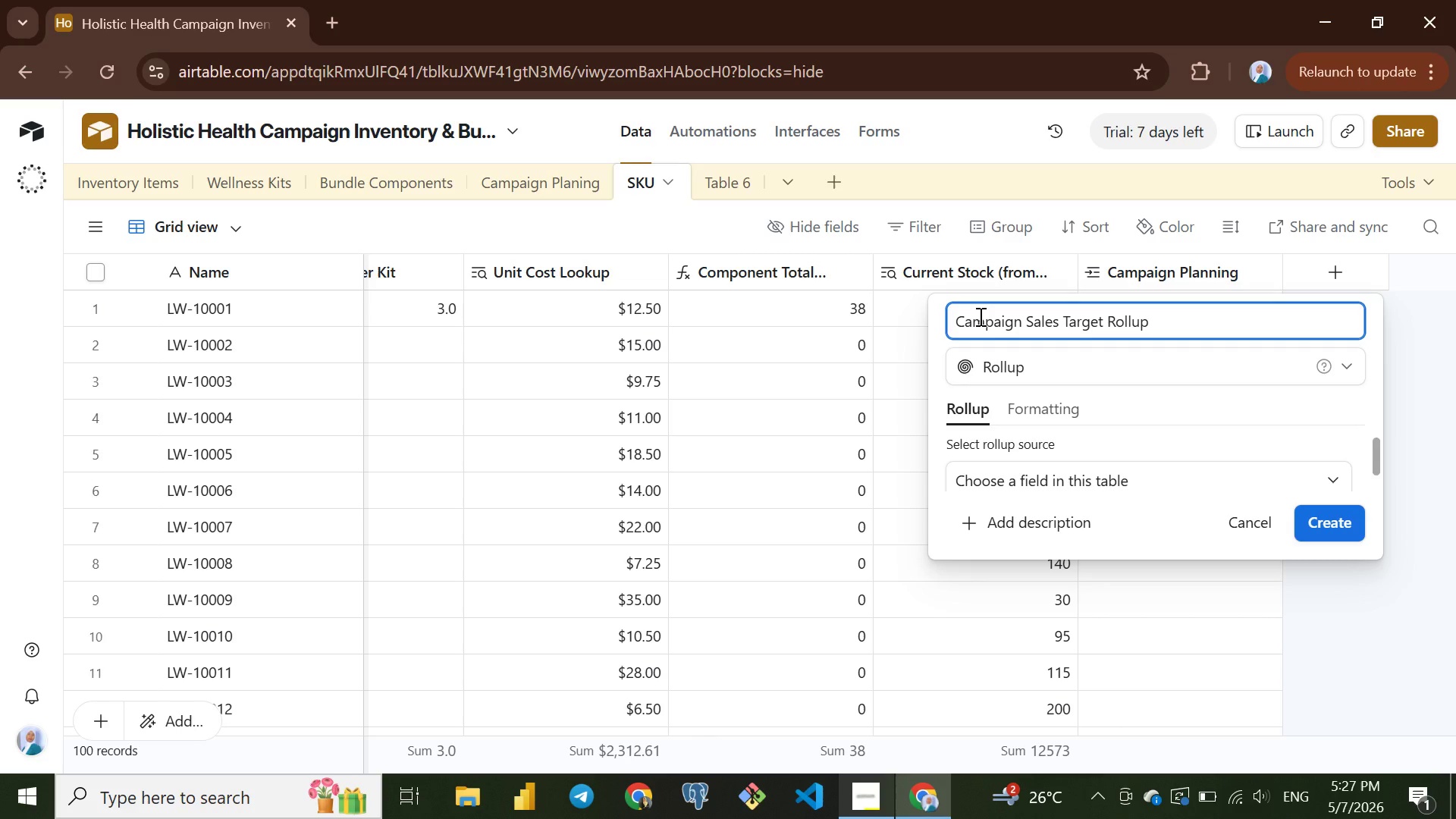 
left_click([1003, 480])
 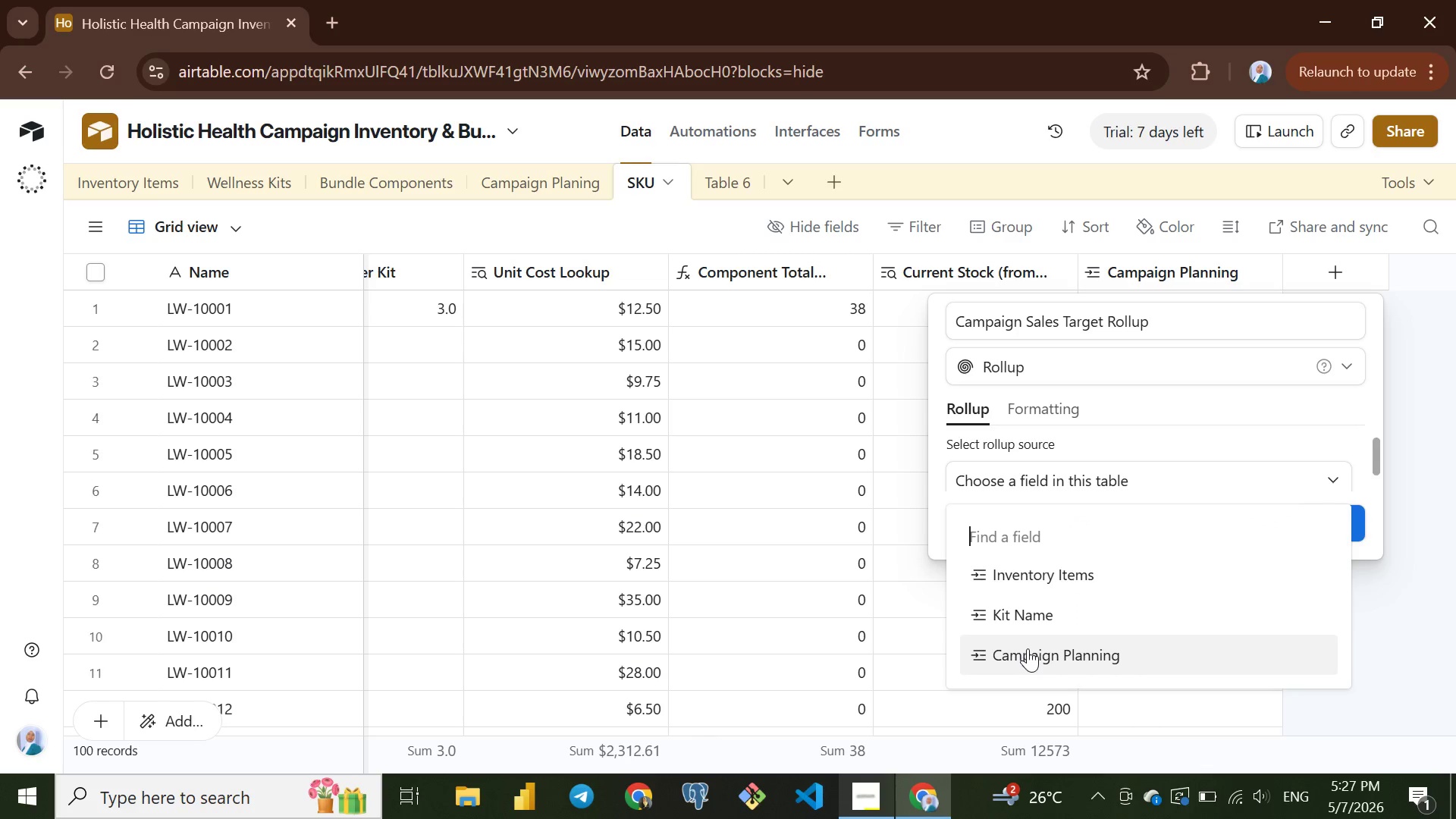 
left_click([1028, 648])
 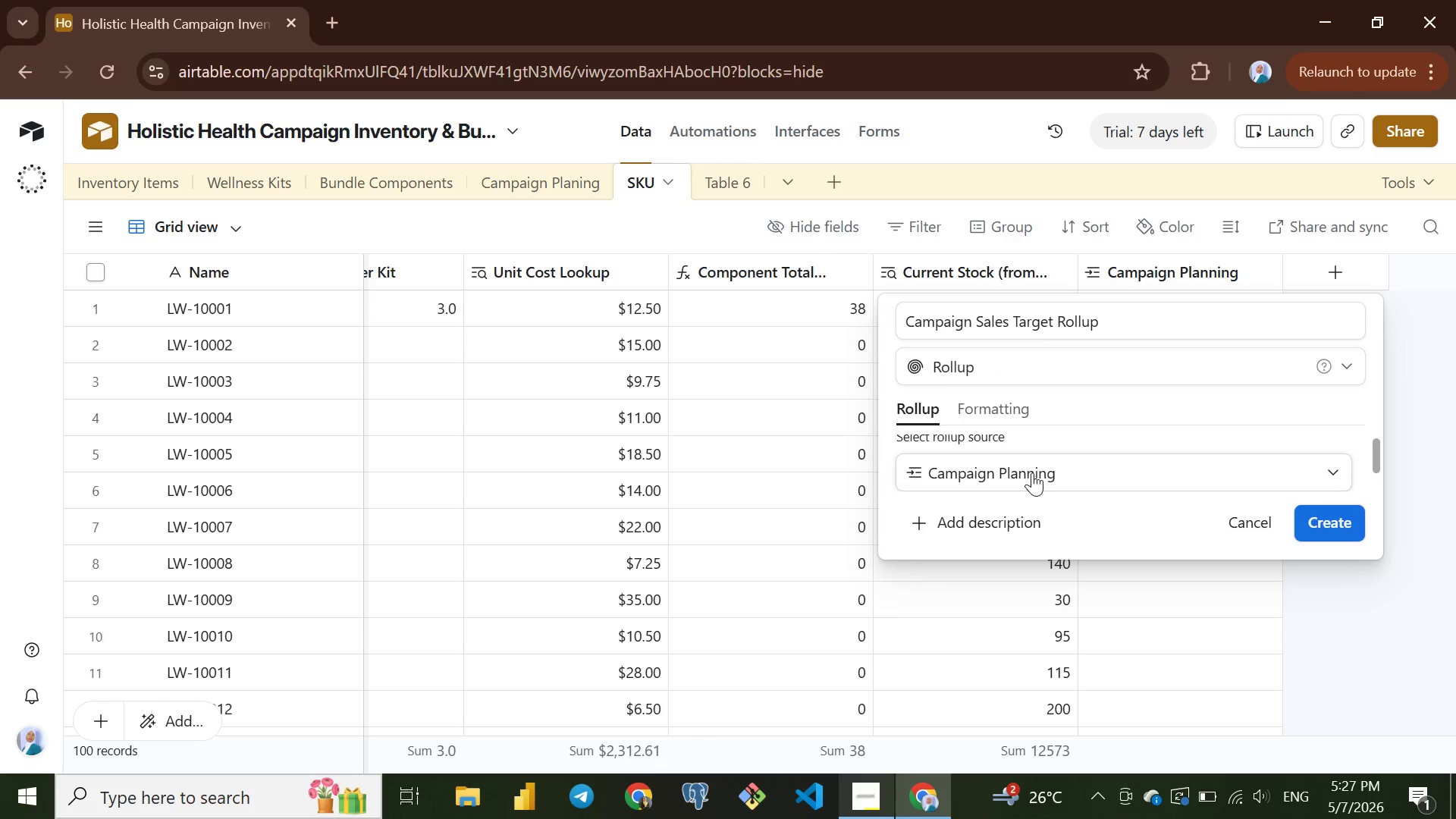 
wait(10.55)
 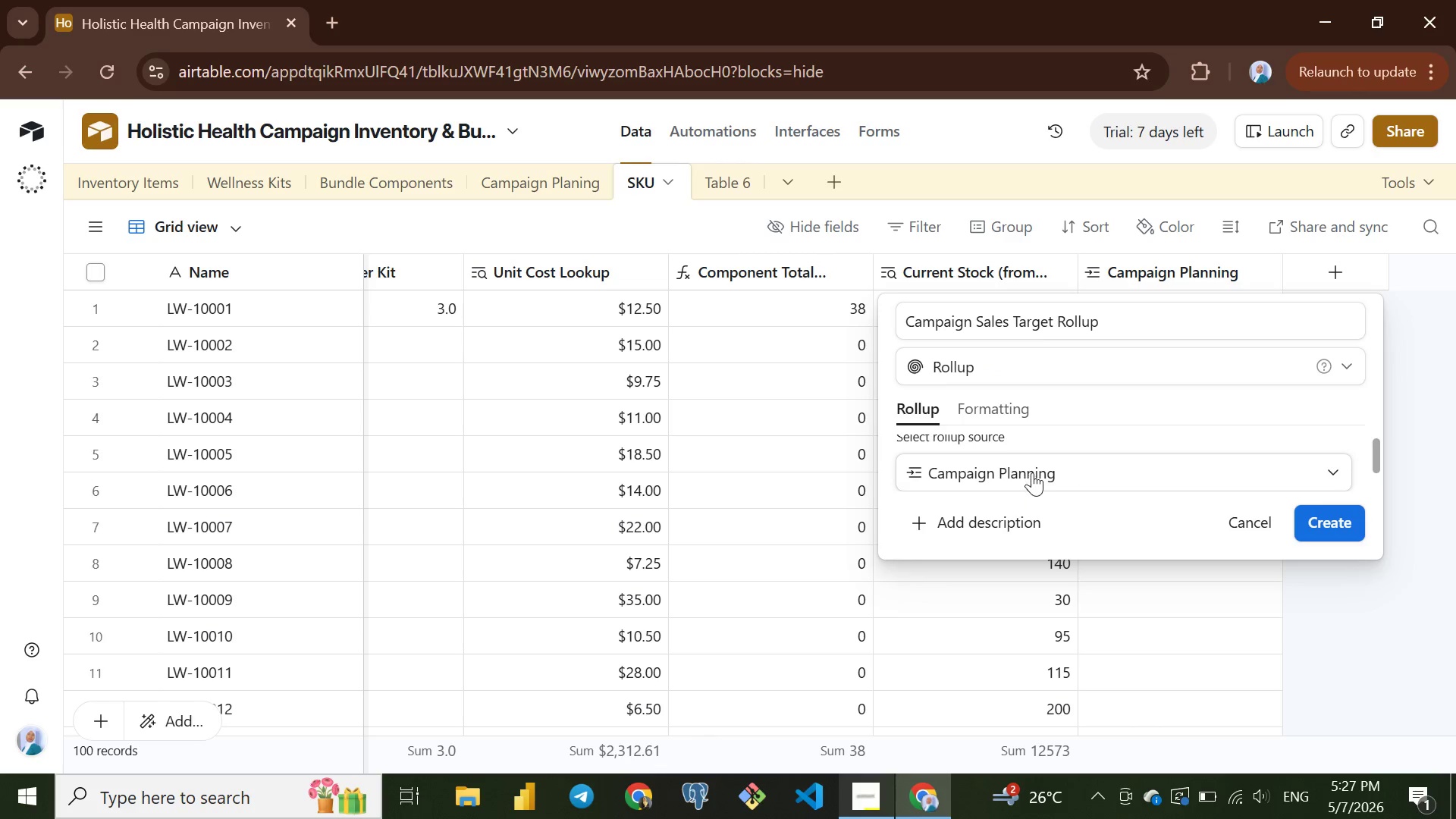 
left_click([1260, 513])
 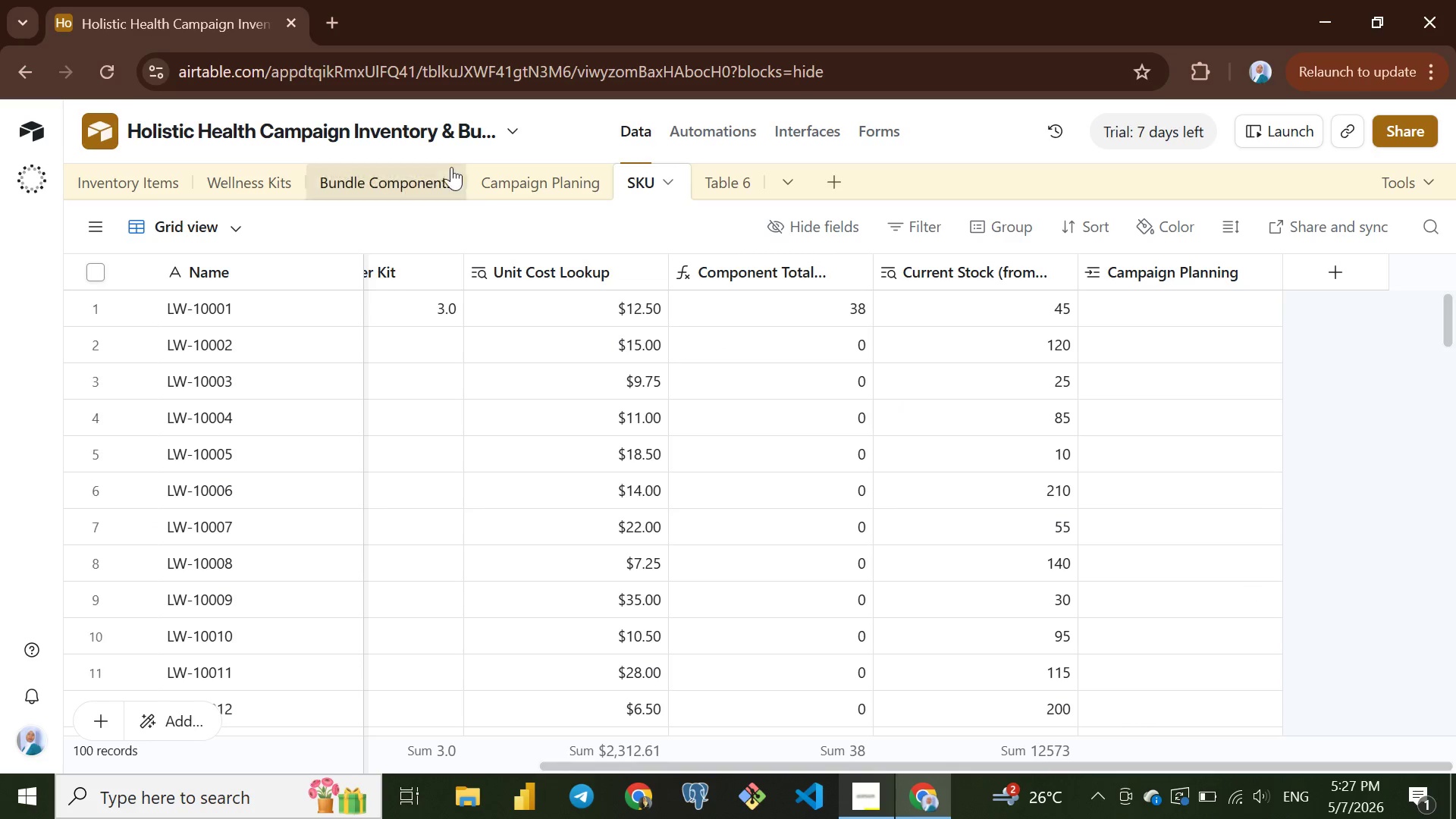 
left_click([547, 182])
 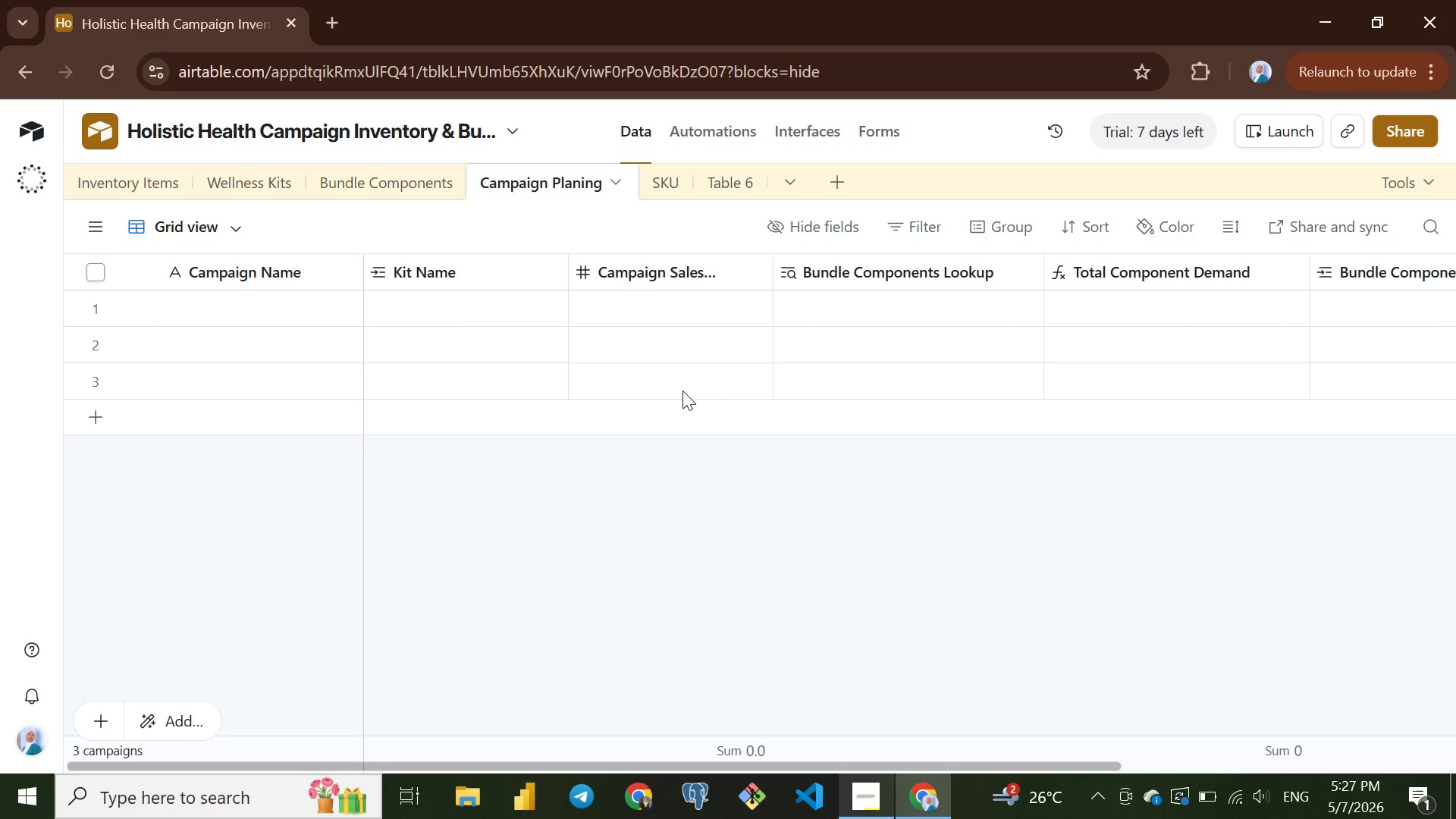 
wait(9.5)
 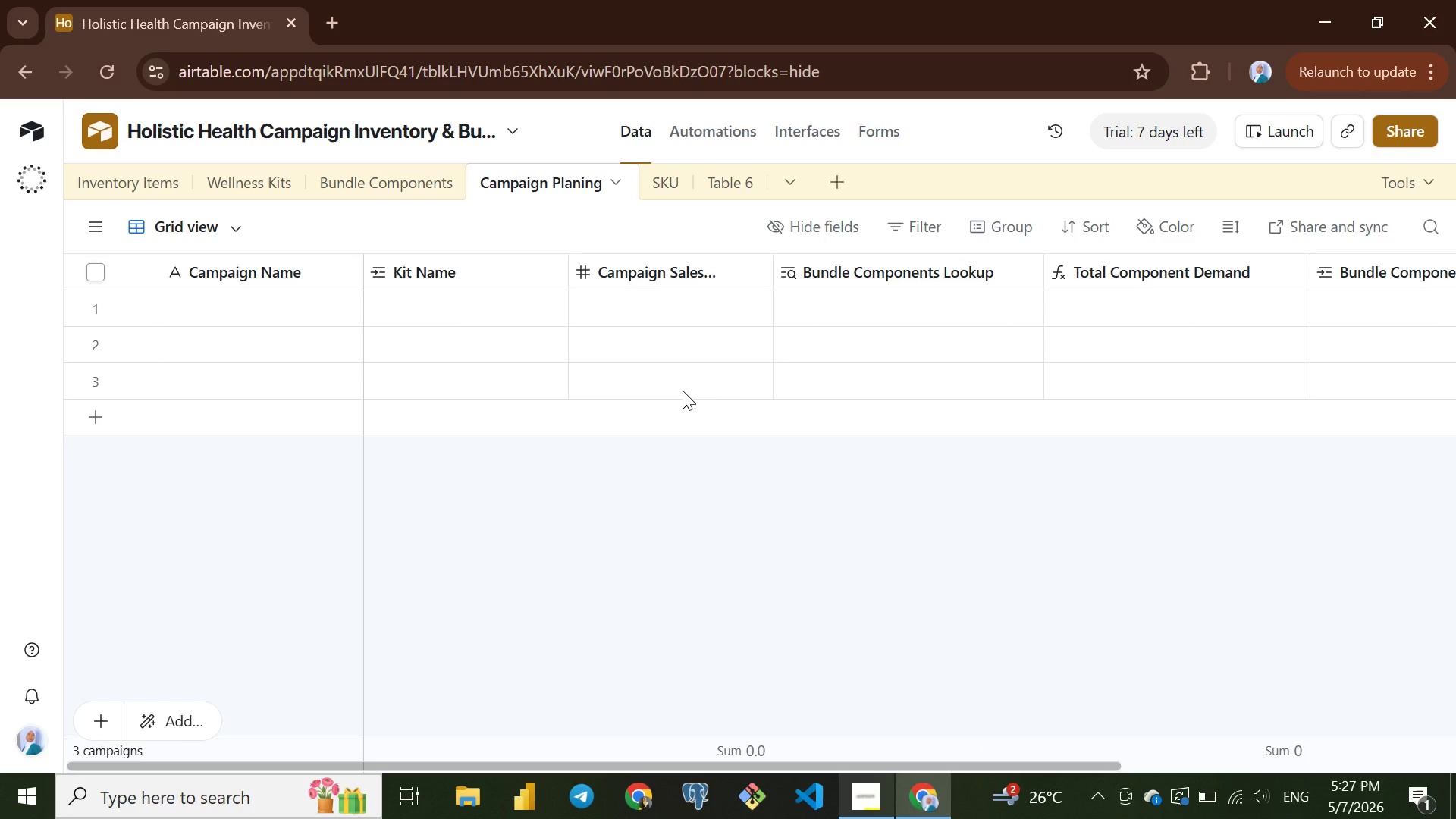 
left_click_drag(start_coordinate=[697, 279], to_coordinate=[709, 289])
 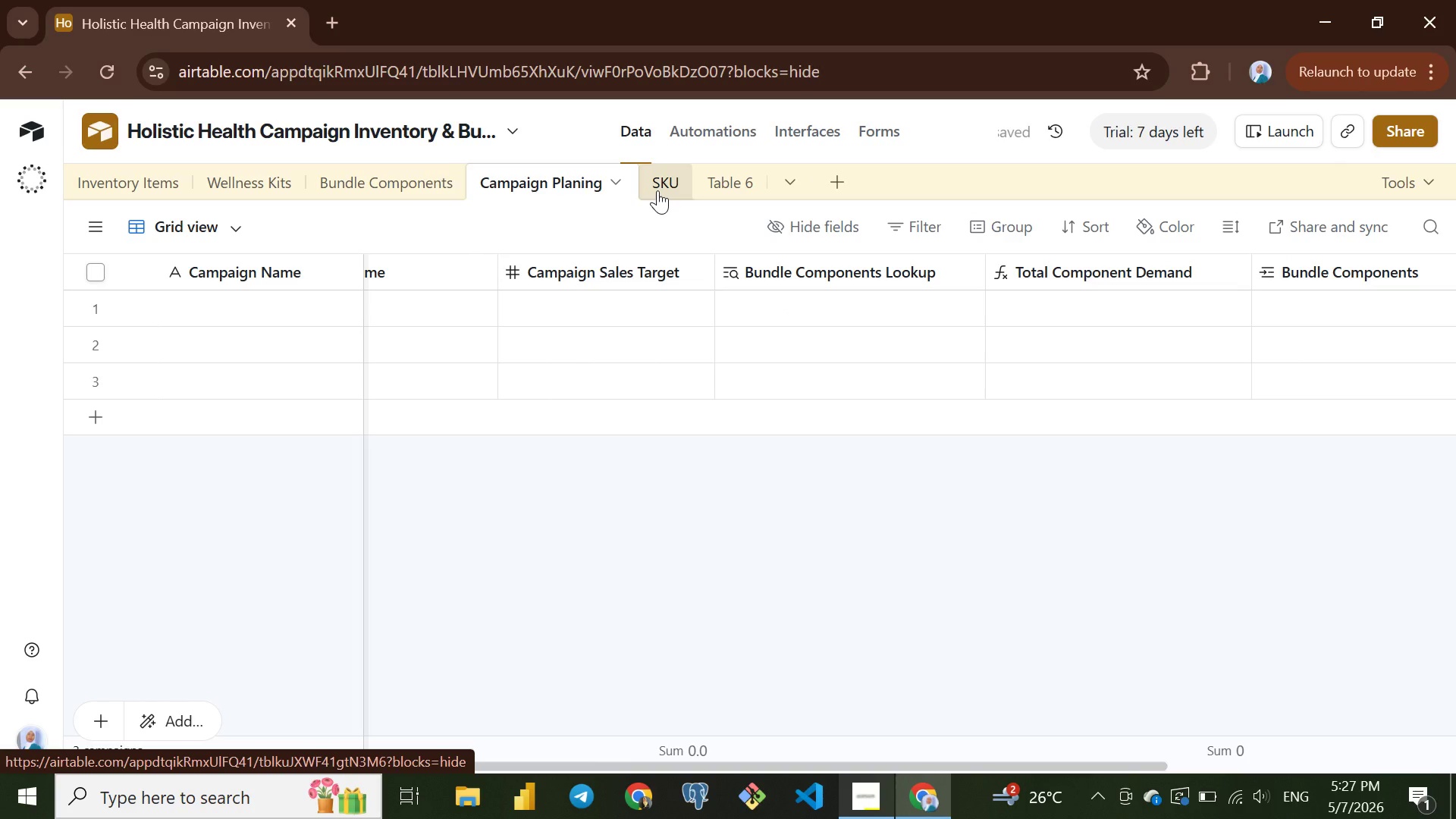 
left_click([657, 190])
 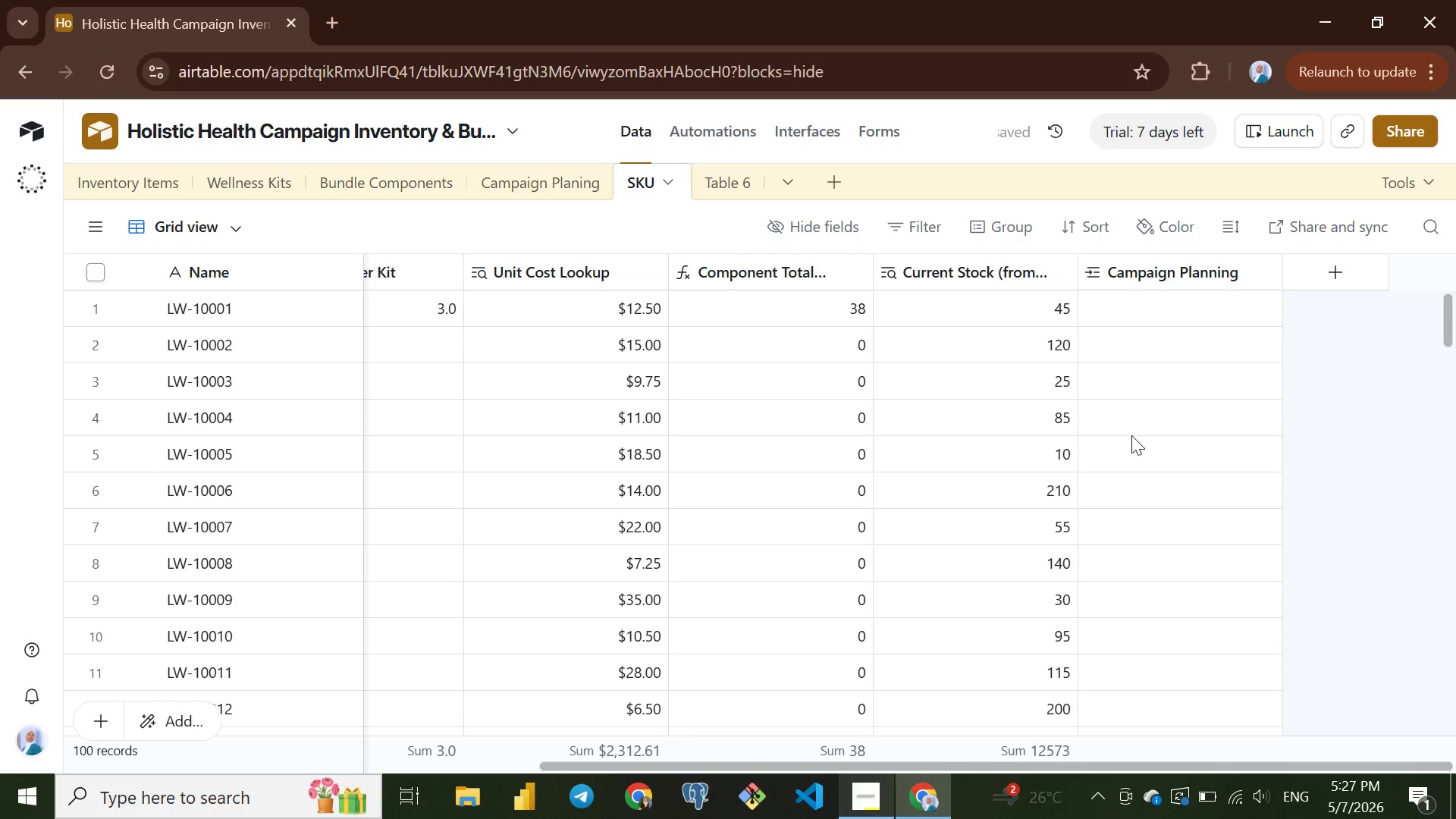 
wait(8.88)
 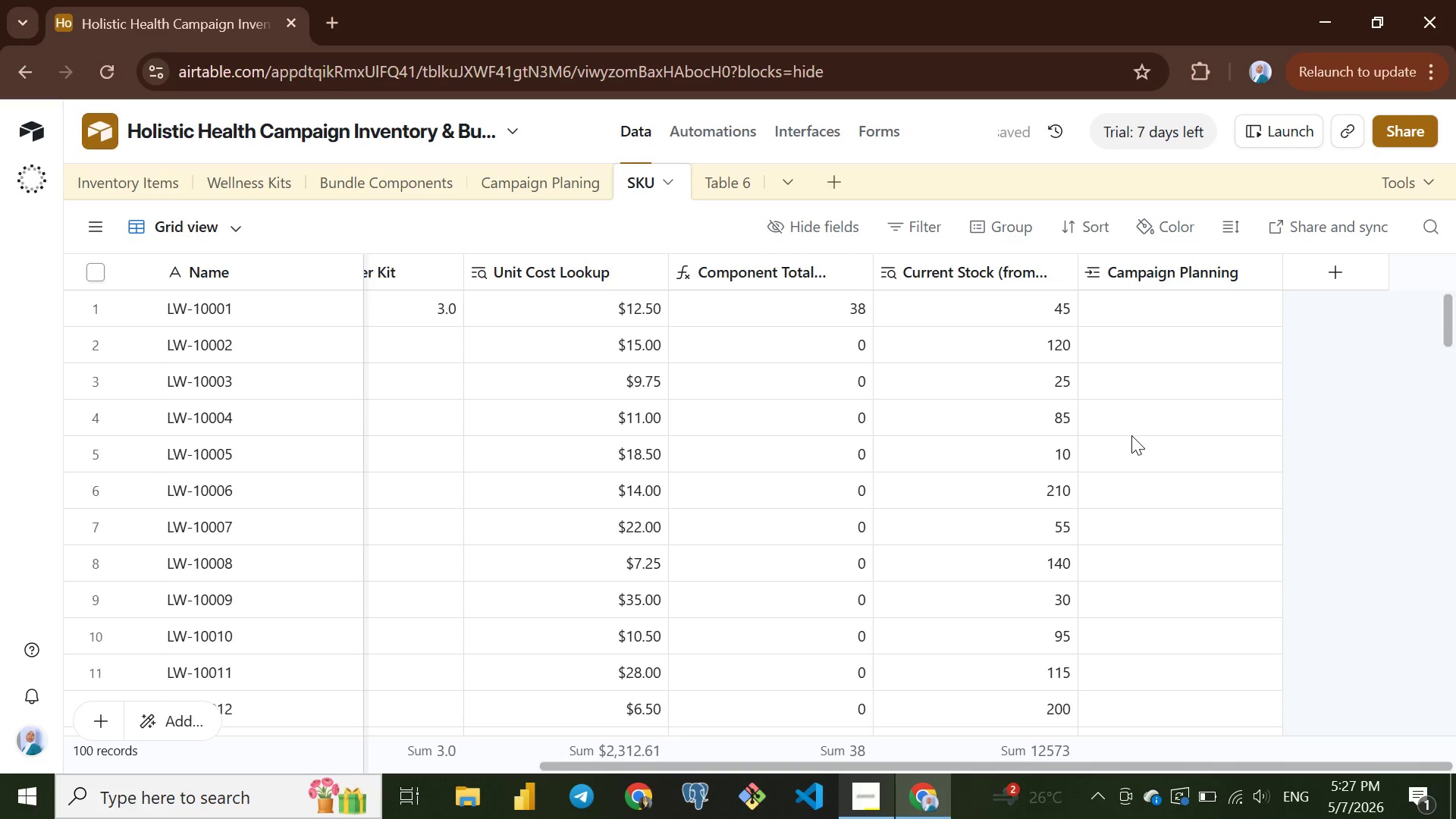 
left_click([1333, 273])
 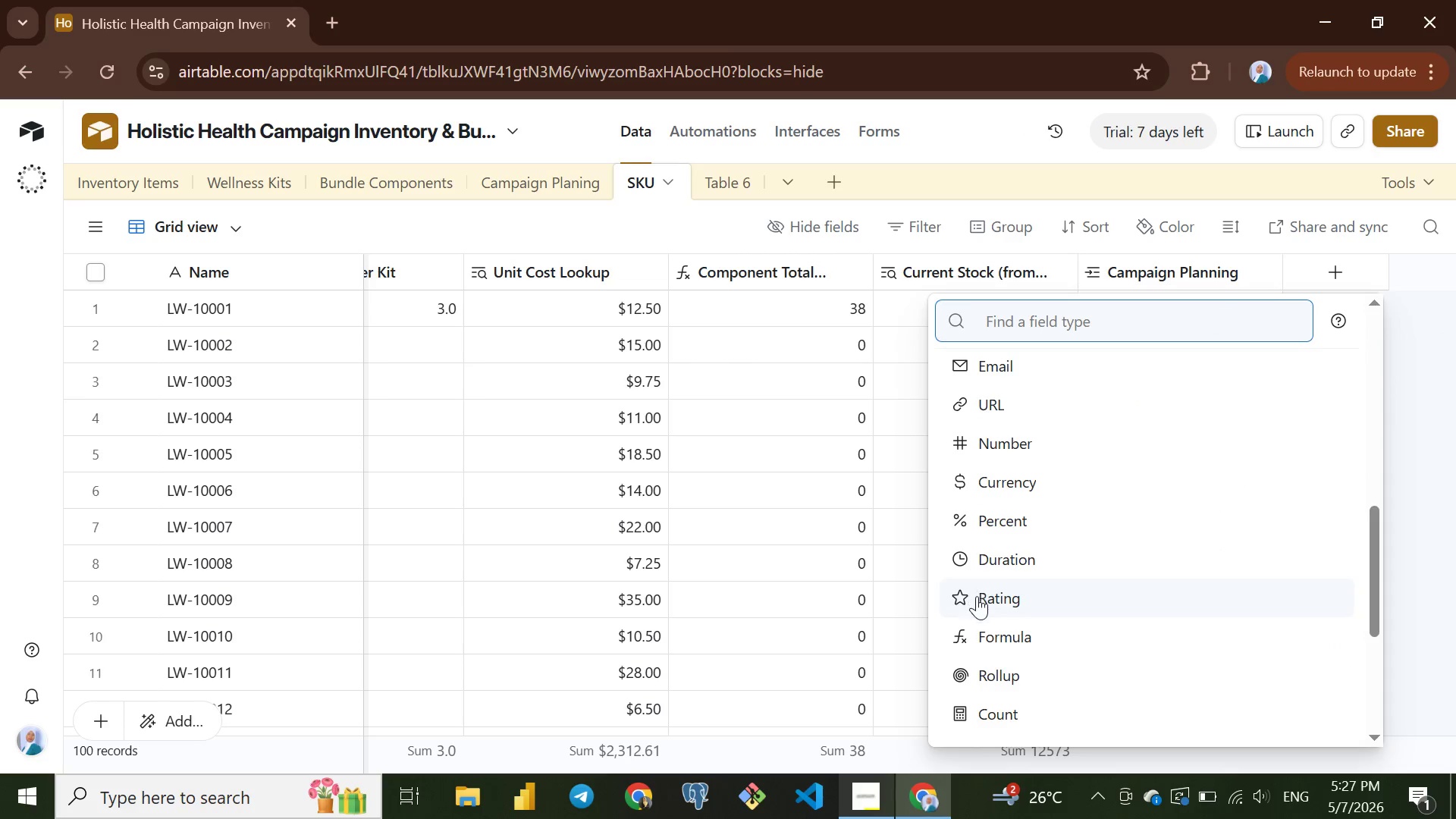 
wait(5.38)
 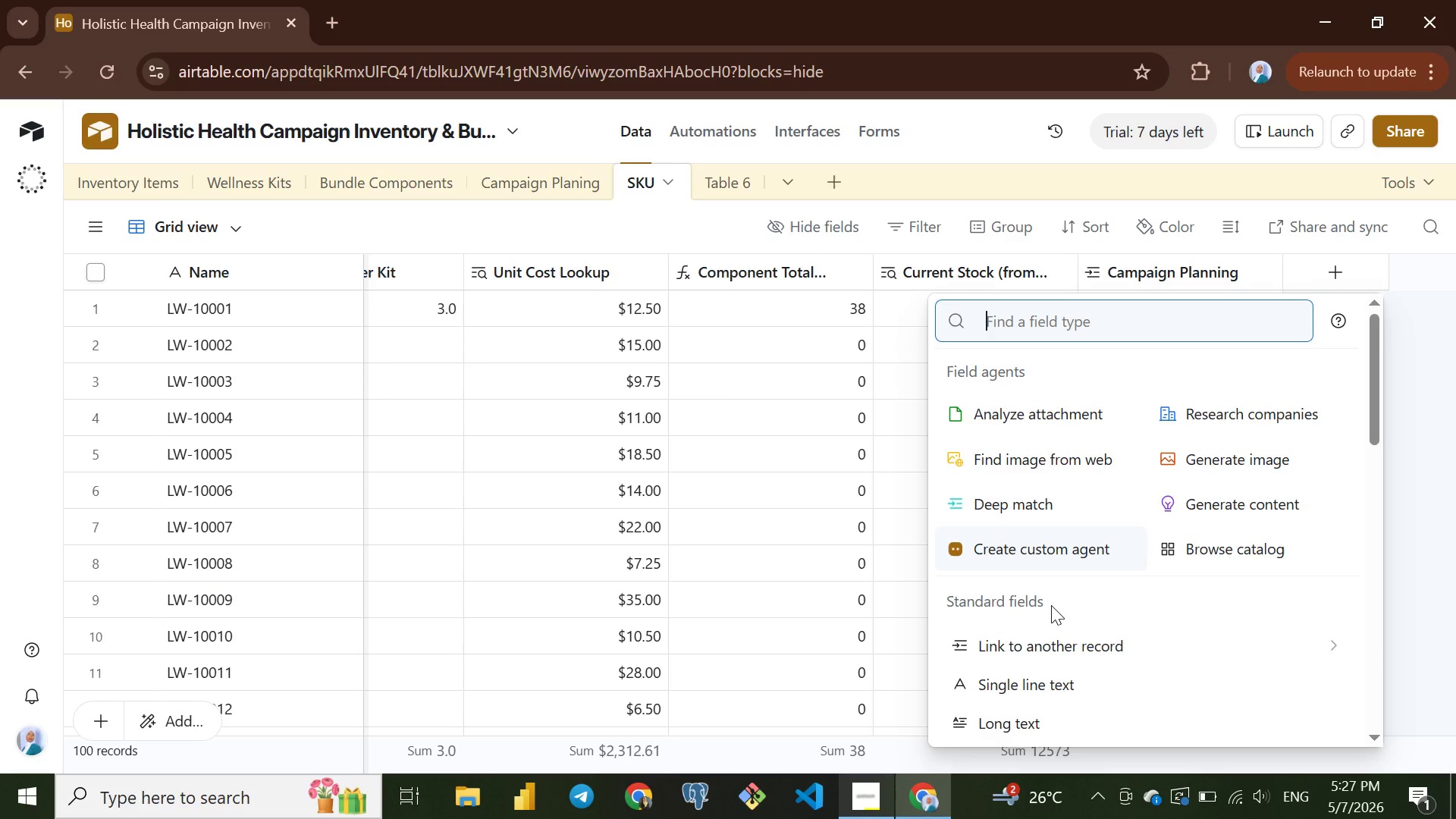 
left_click([993, 633])
 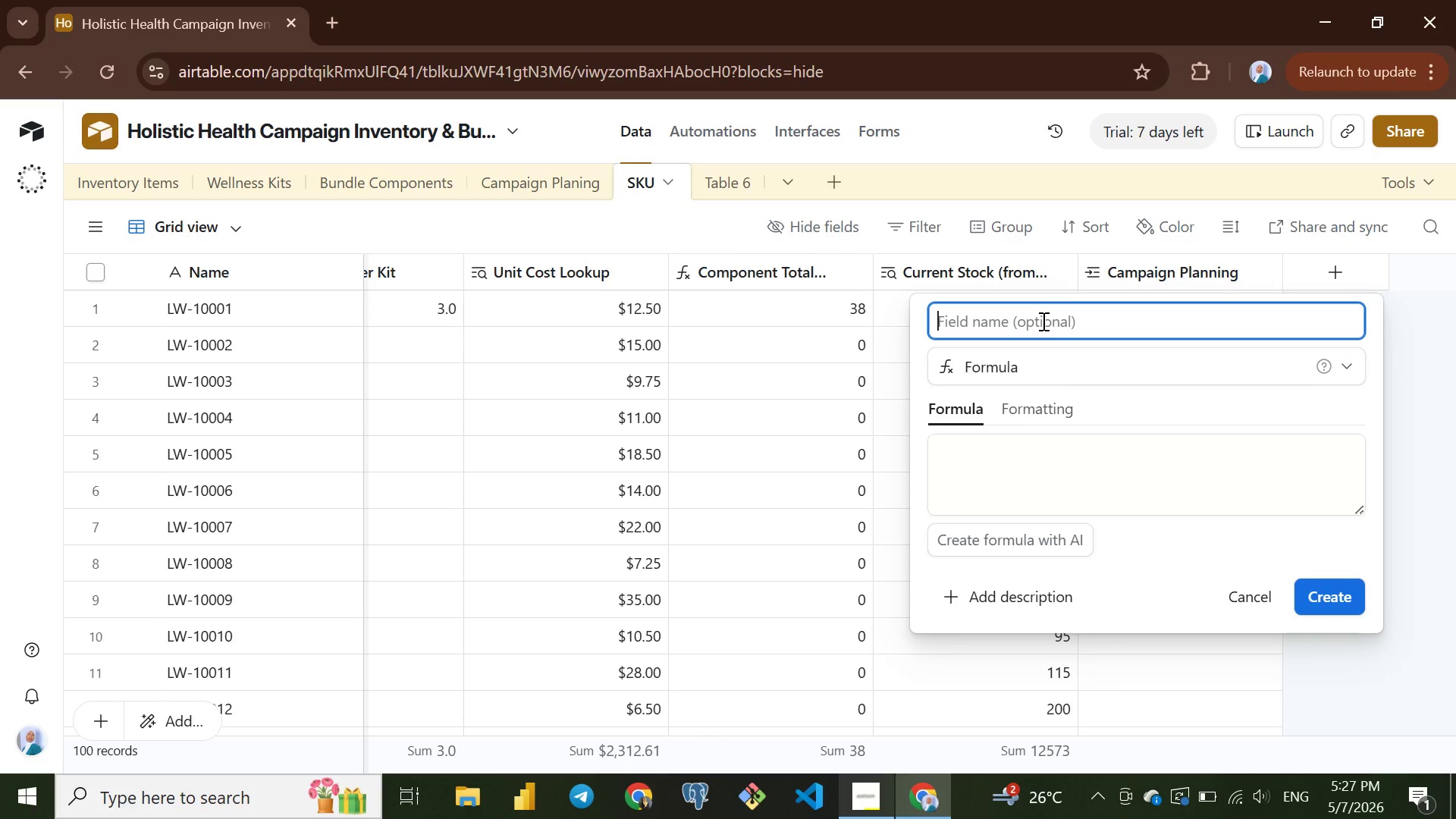 
left_click([1042, 321])
 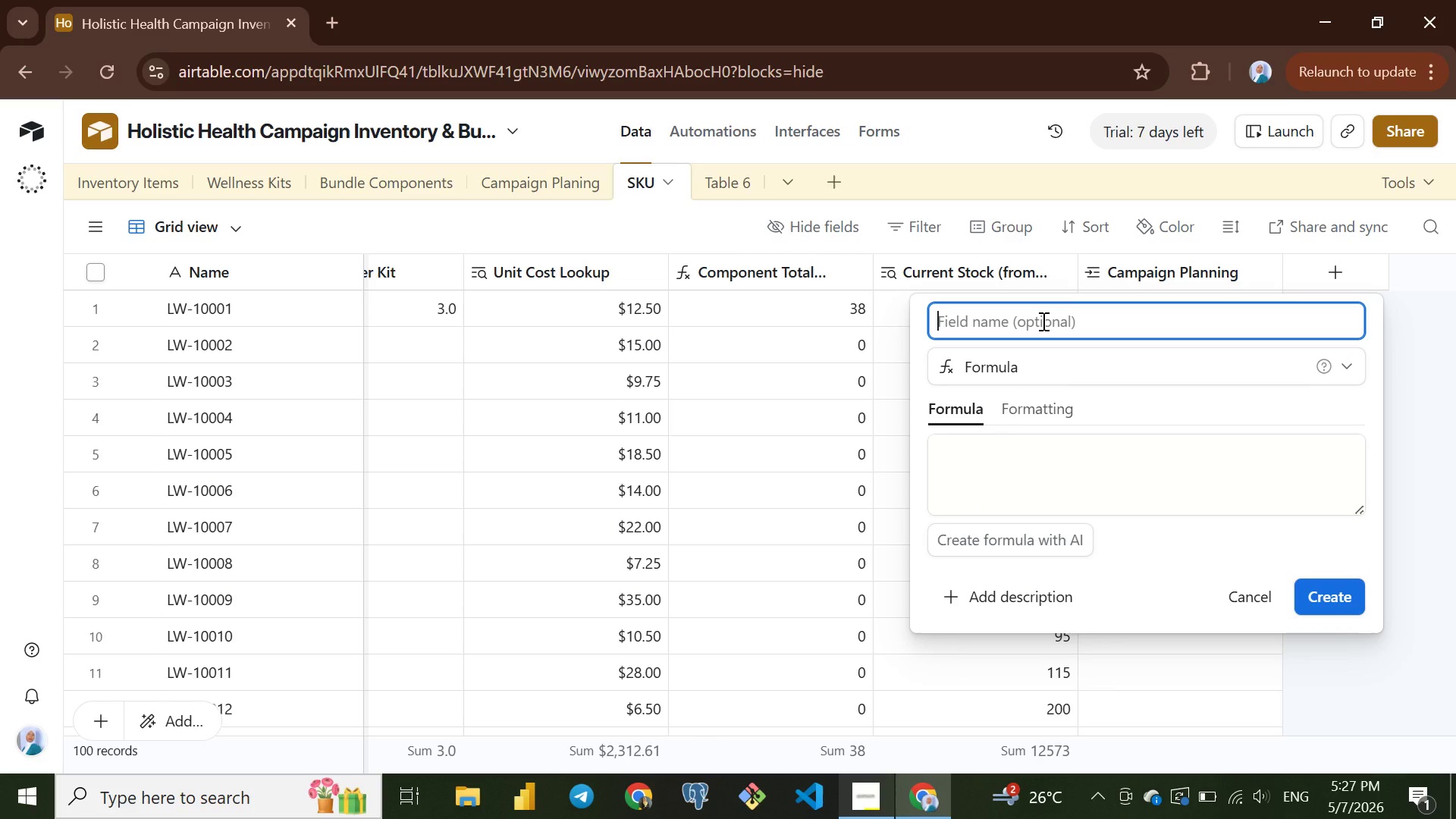 
type(Total Inventry )
key(Backspace)
key(Backspace)
key(Backspace)
type(ory Needed )
 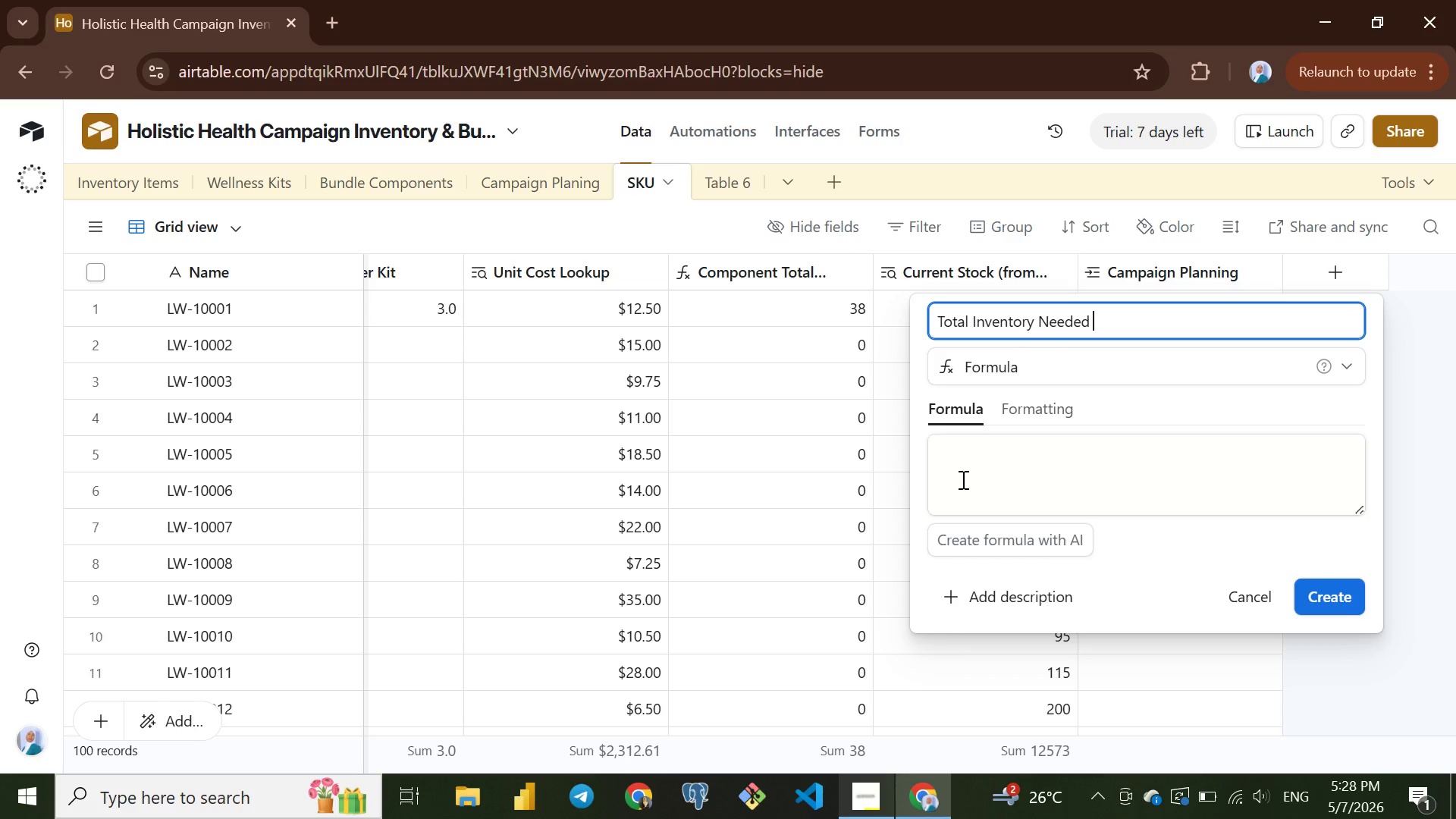 
left_click([968, 453])
 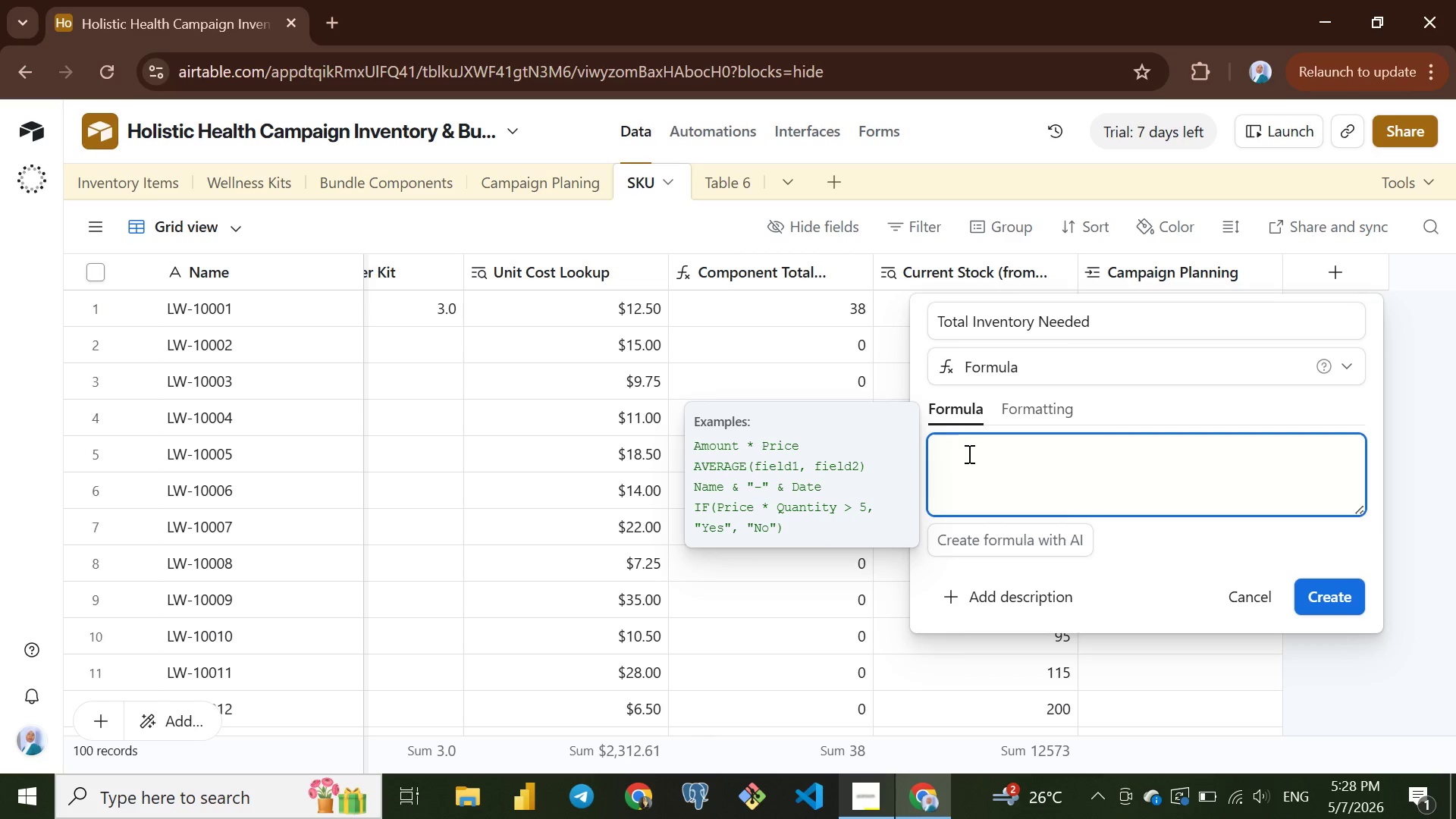 
wait(5.59)
 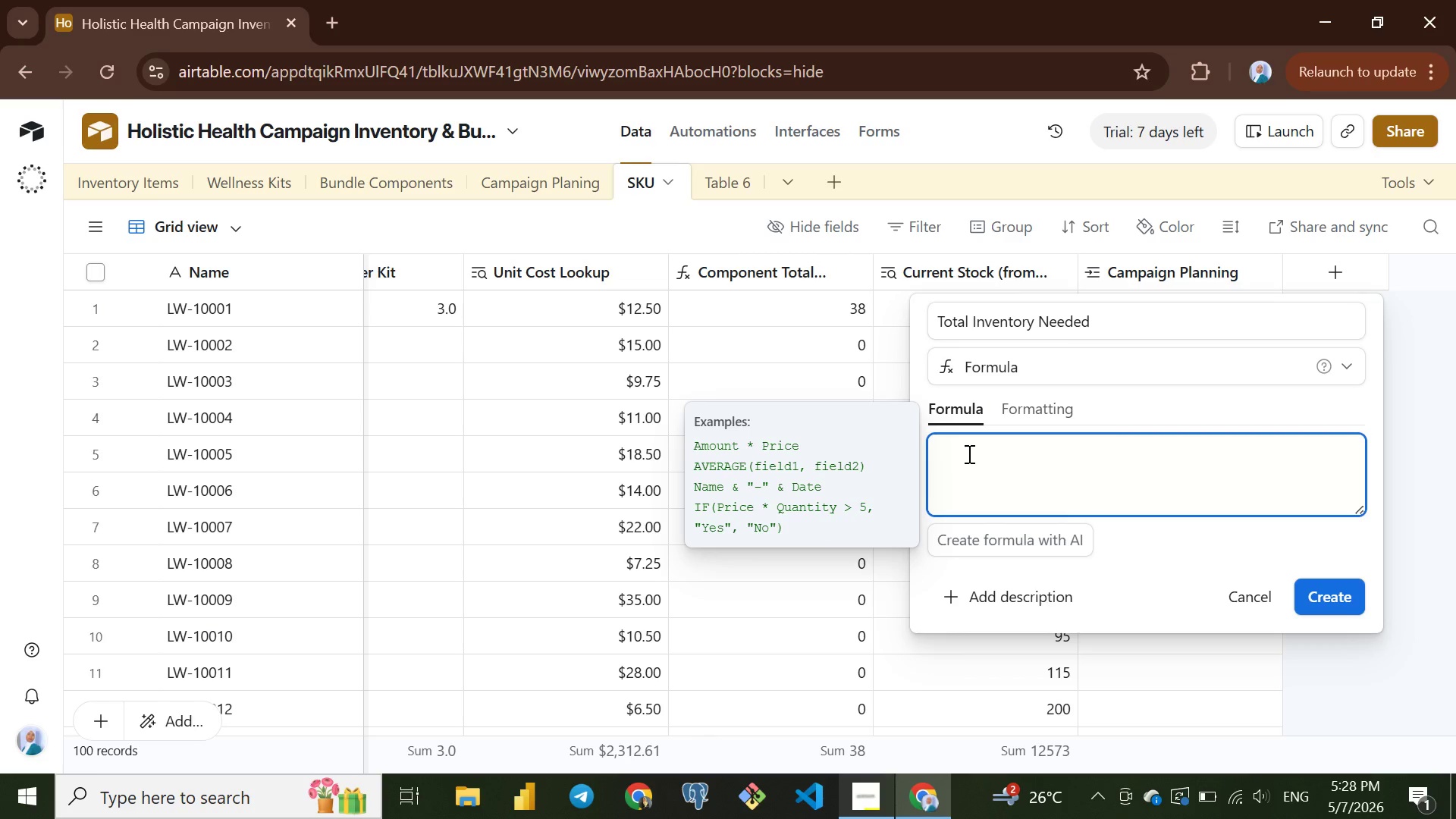 
type(qua)
 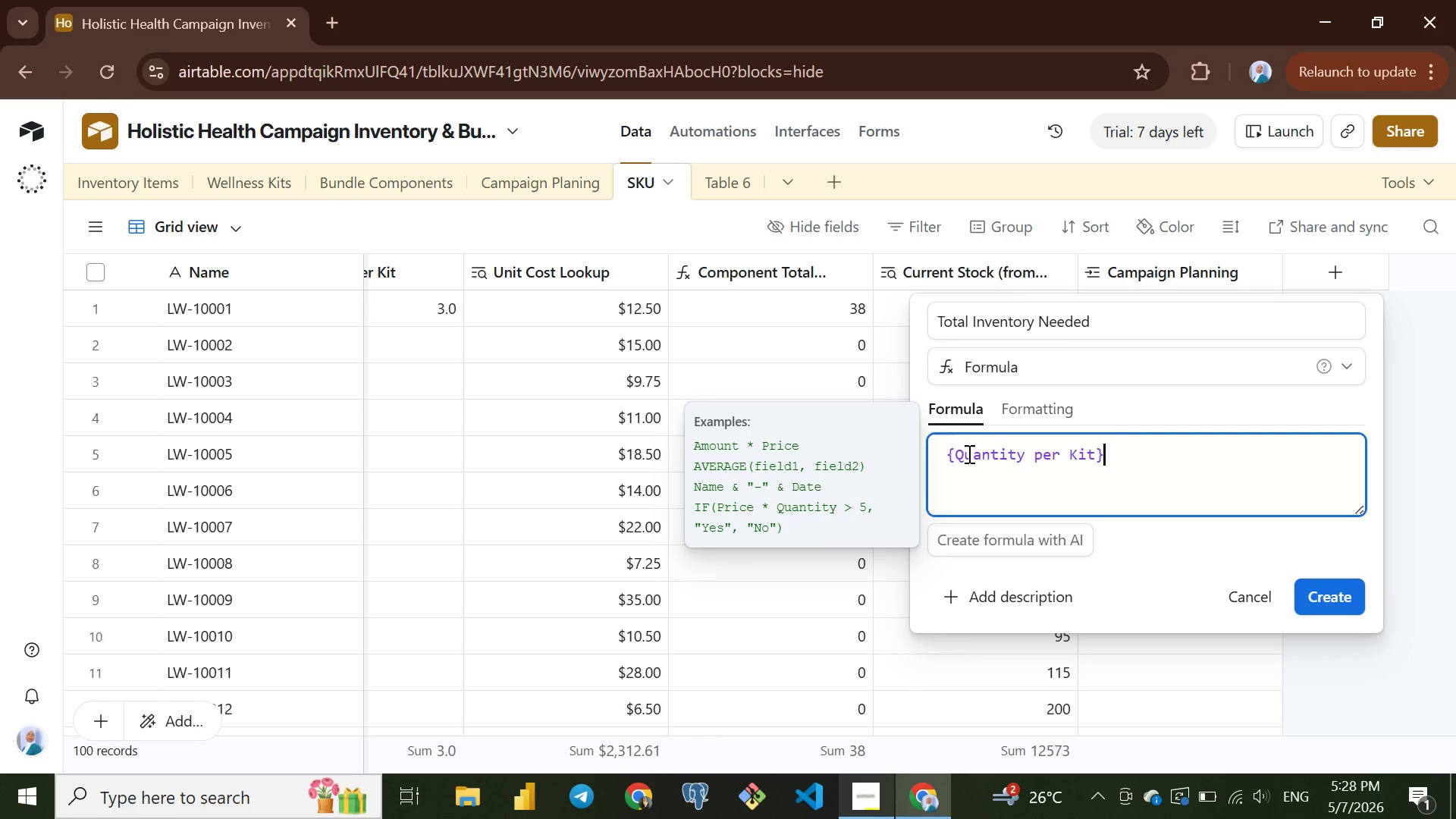 
key(Enter)
 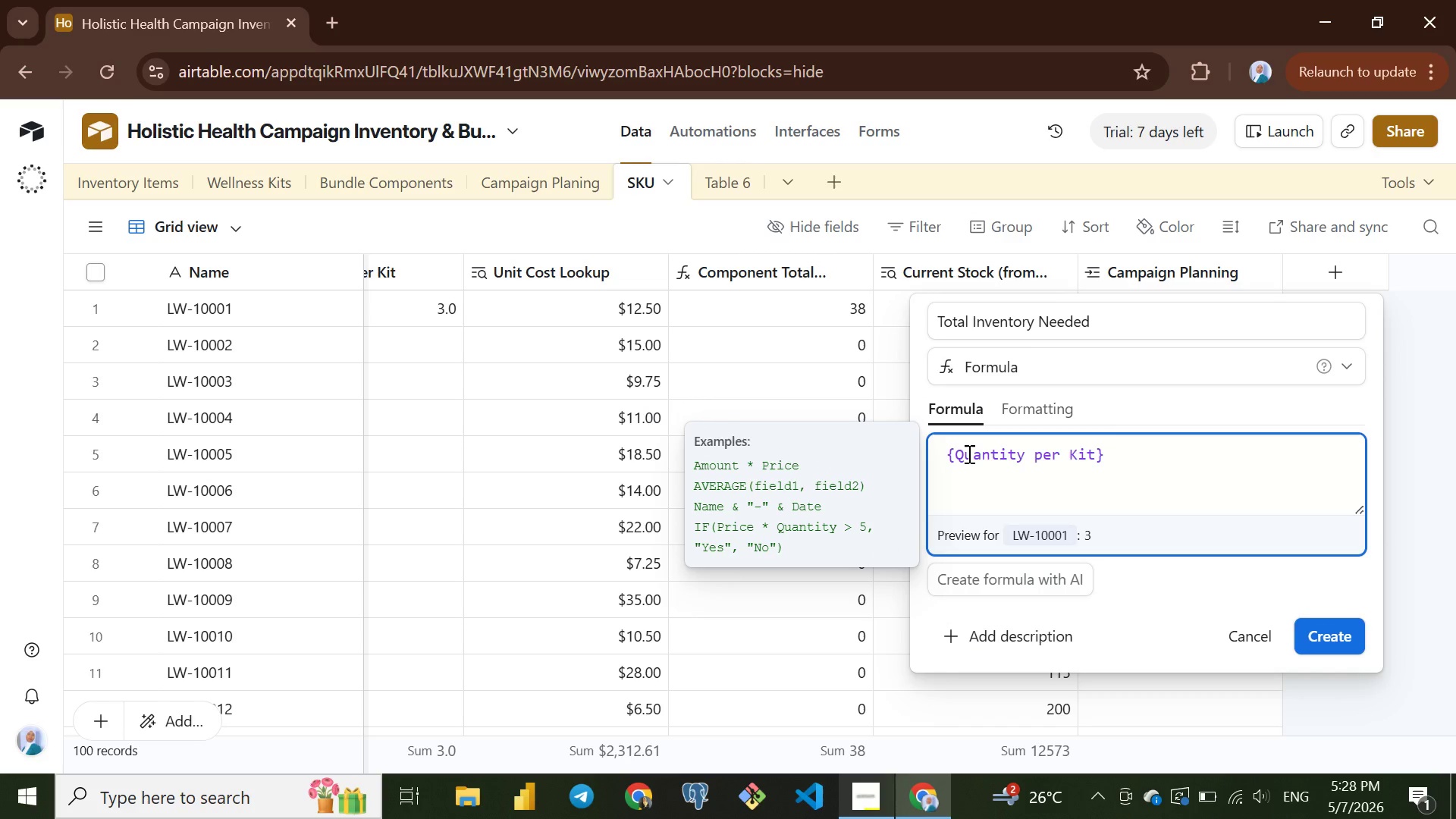 
type( * cam)
 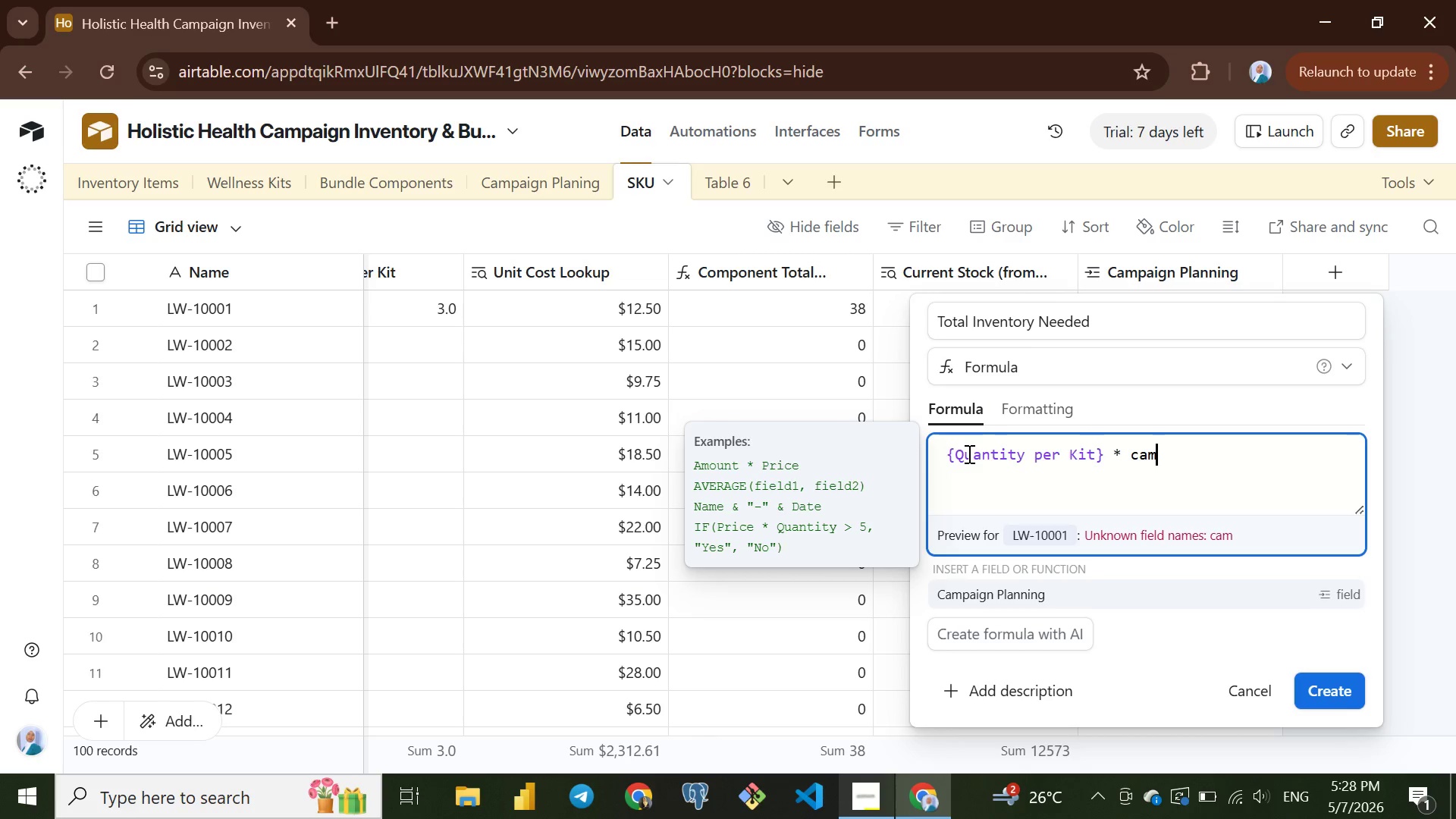 
wait(12.09)
 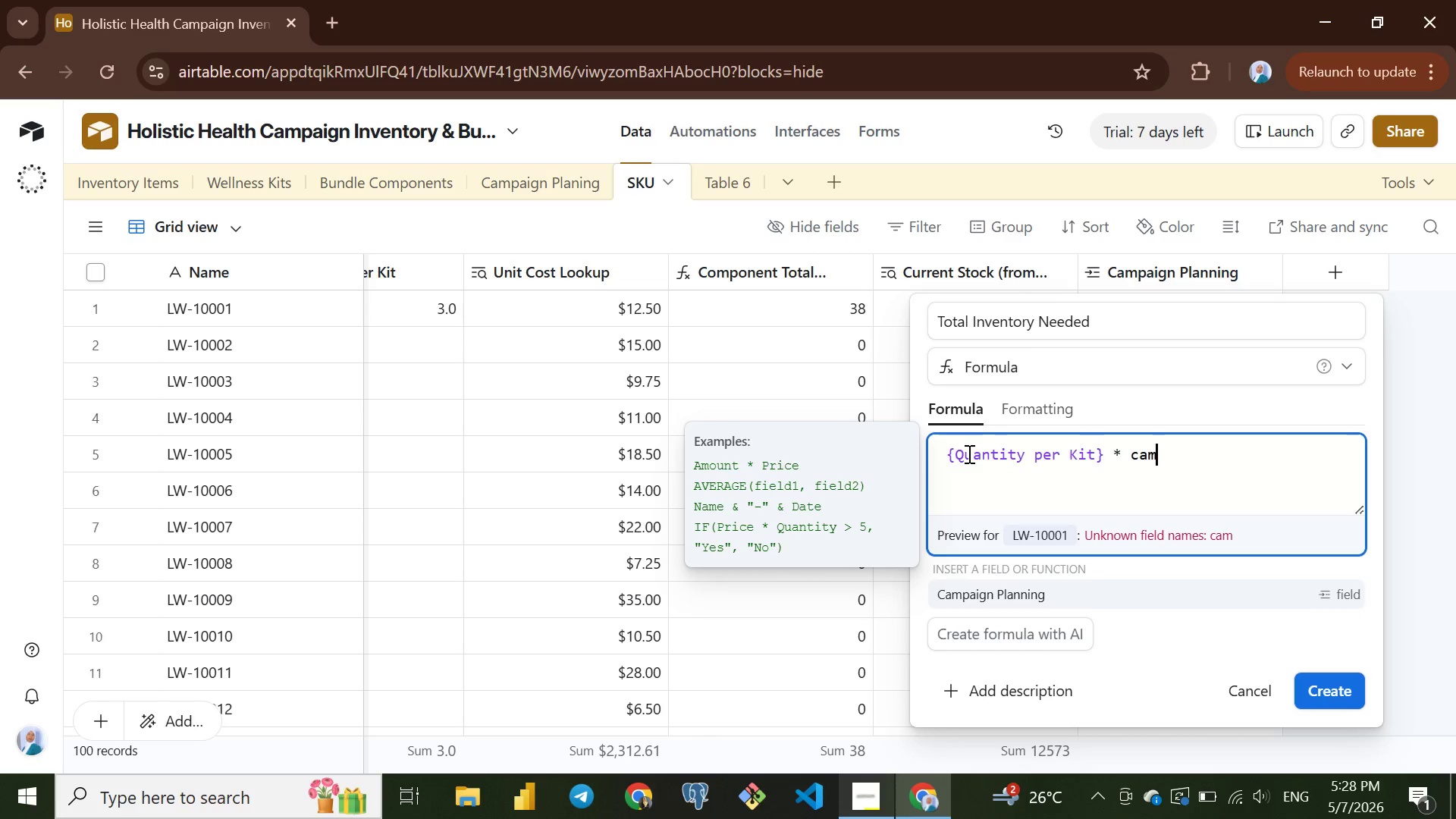 
left_click([1258, 701])
 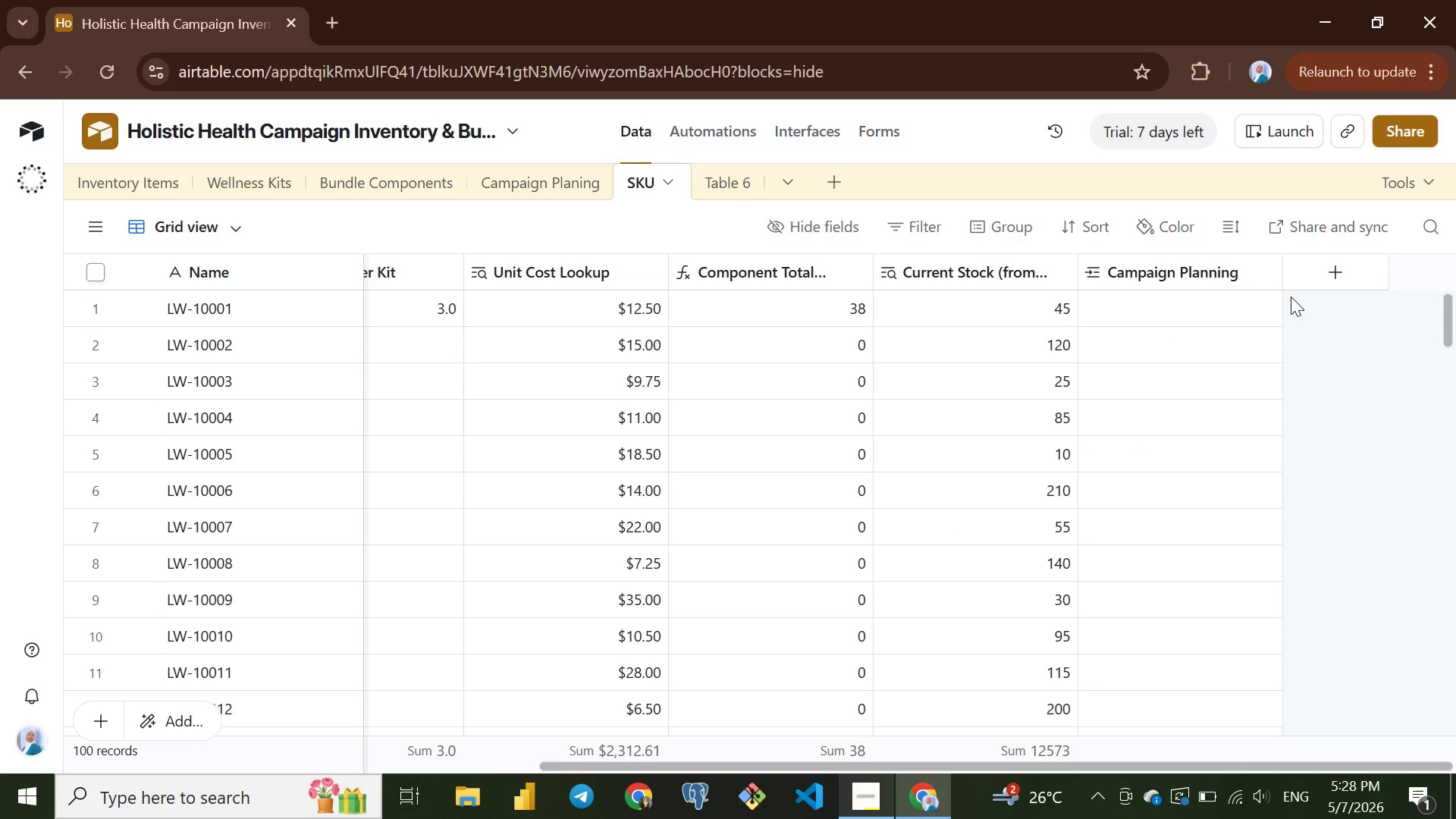 
mouse_move([1296, 274])
 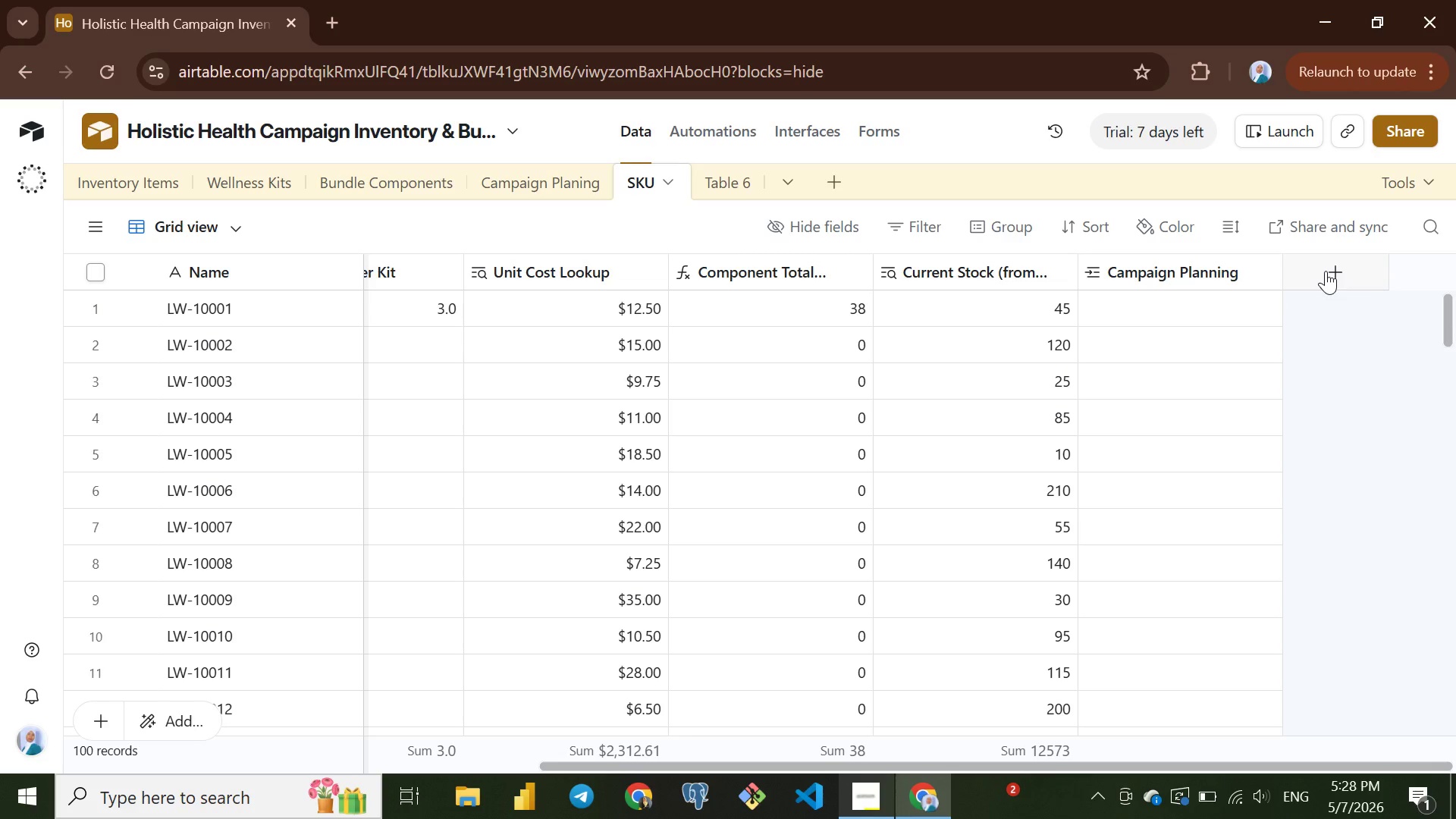 
left_click([1326, 271])
 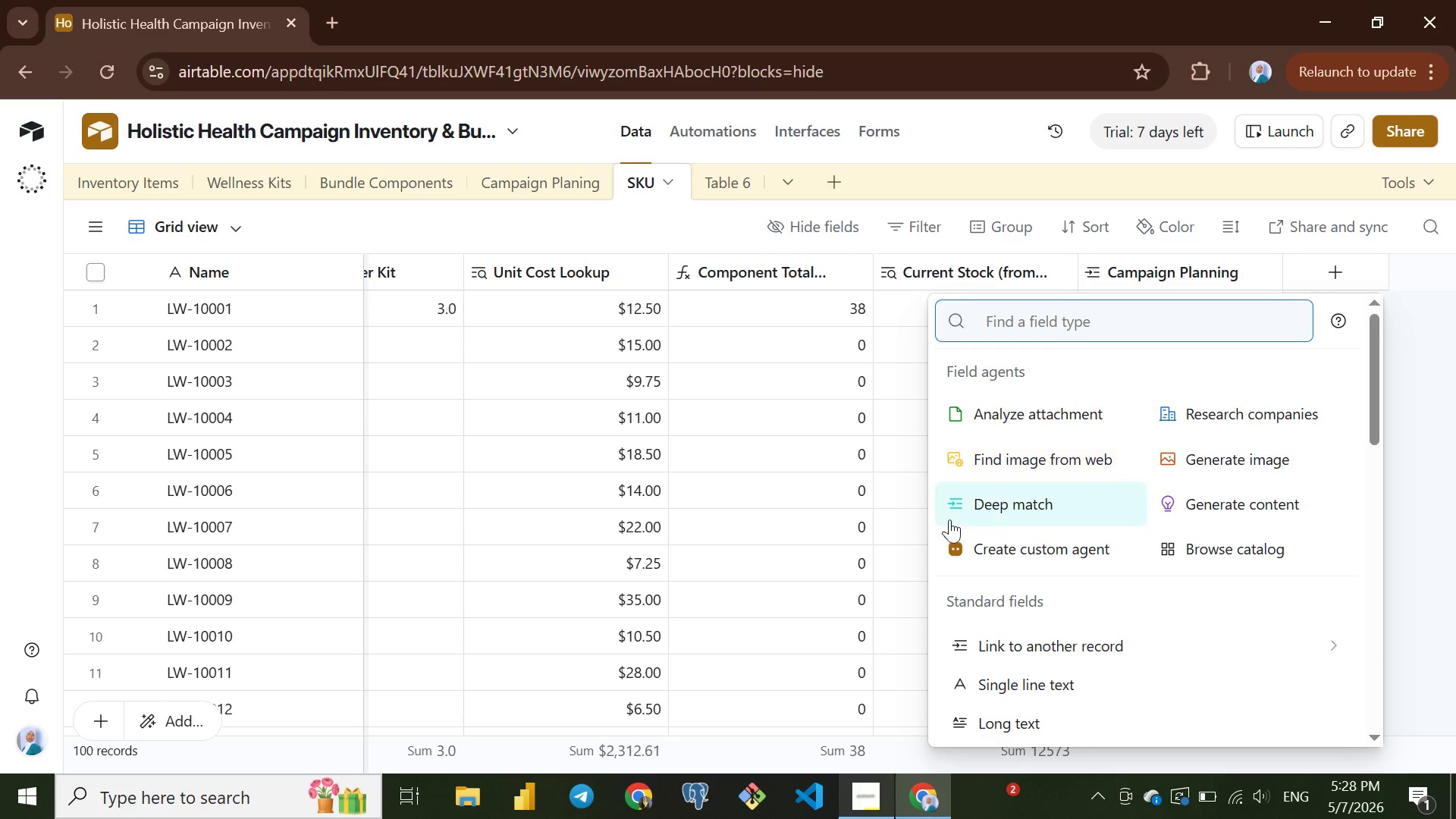 
mouse_move([989, 611])
 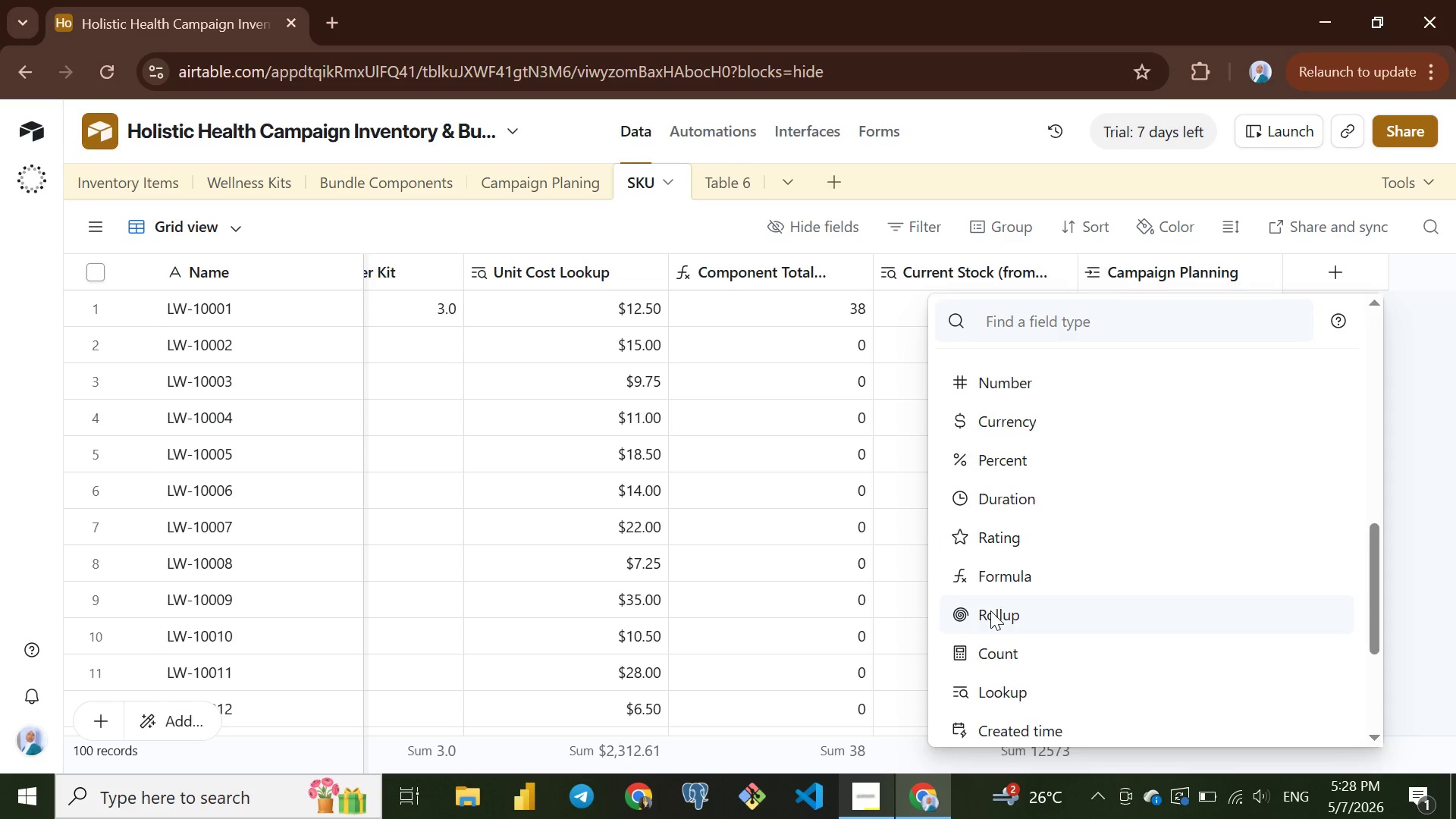 
left_click([990, 610])
 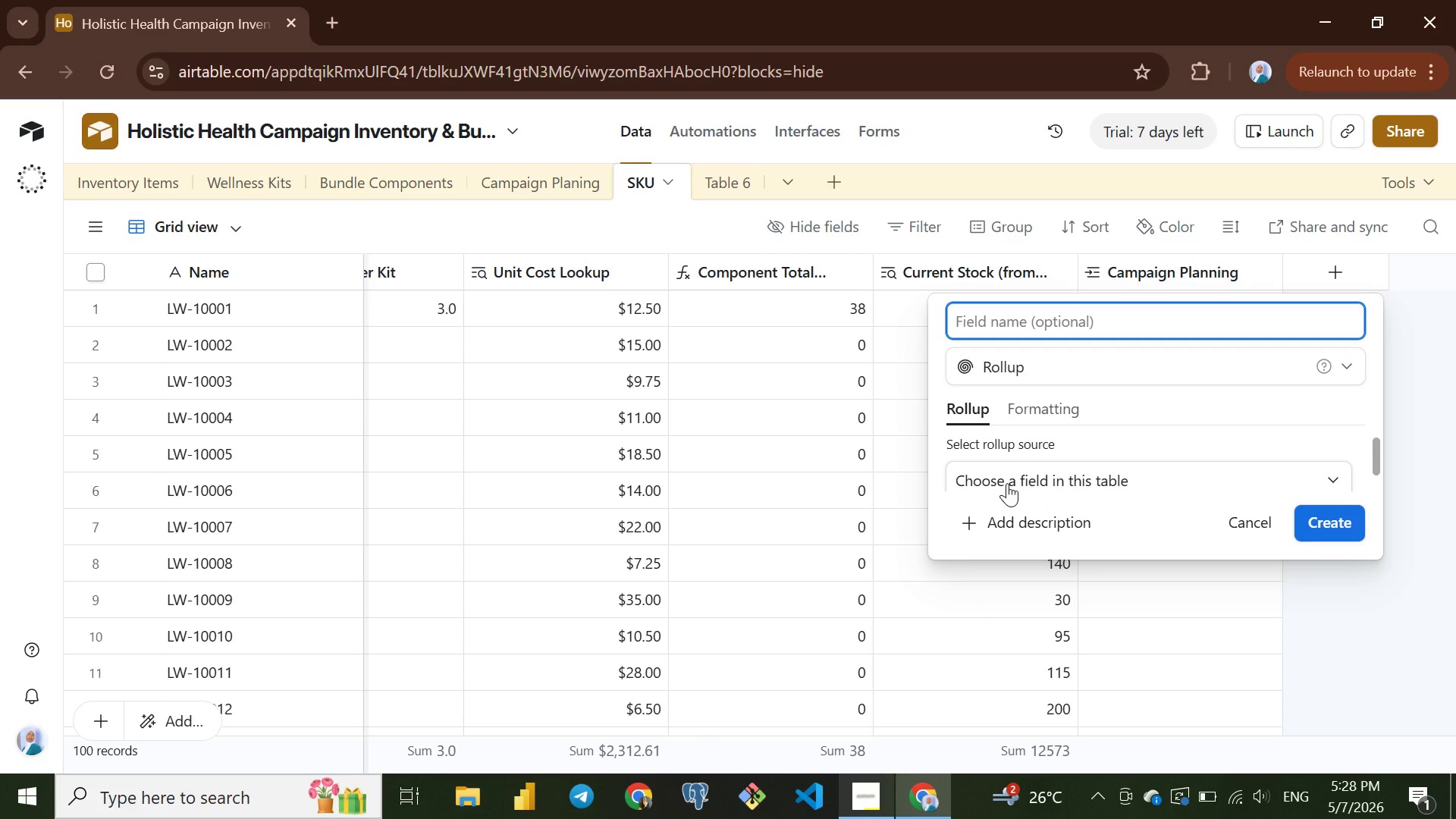 
left_click([1007, 483])
 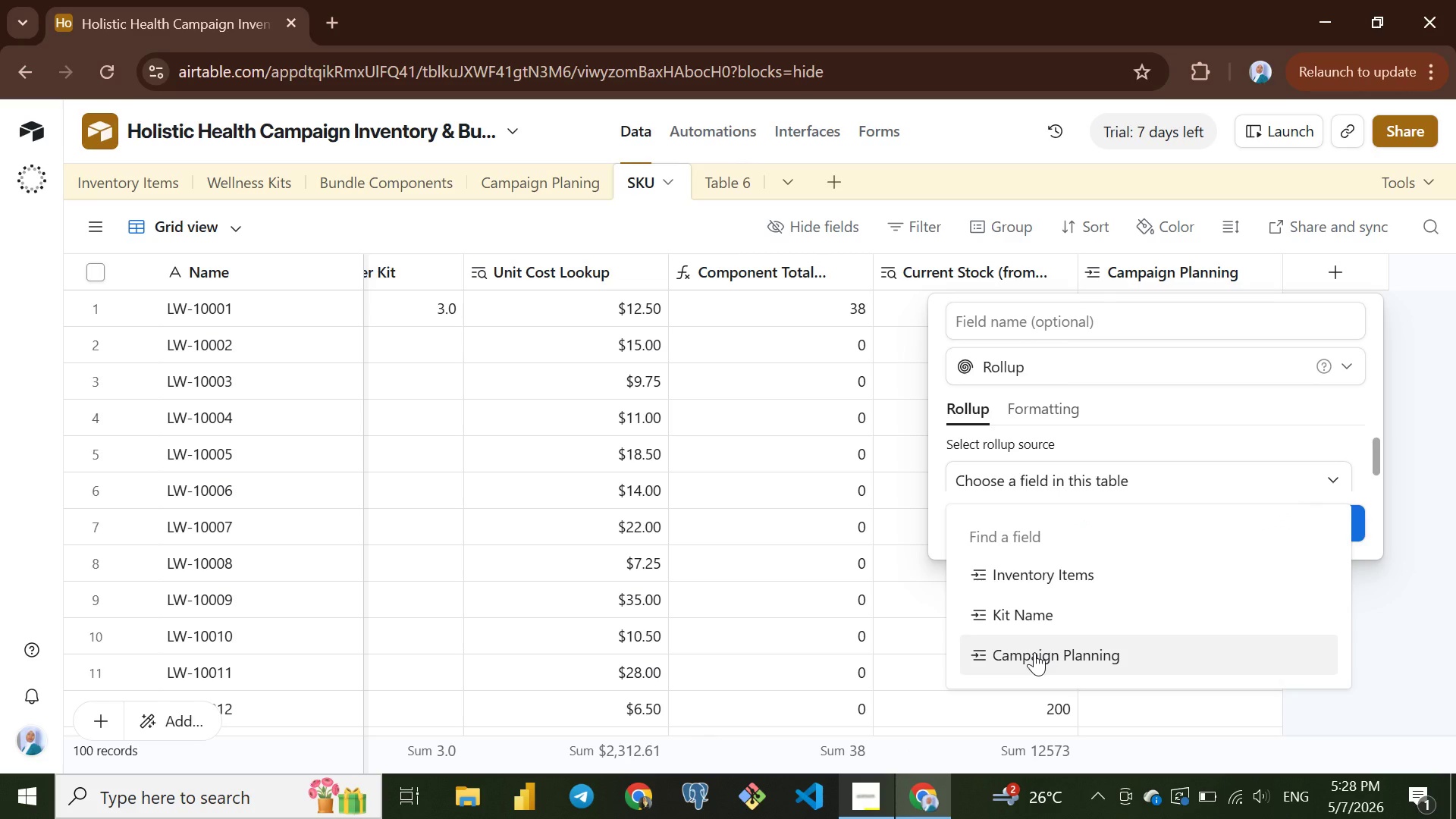 
left_click([1034, 652])
 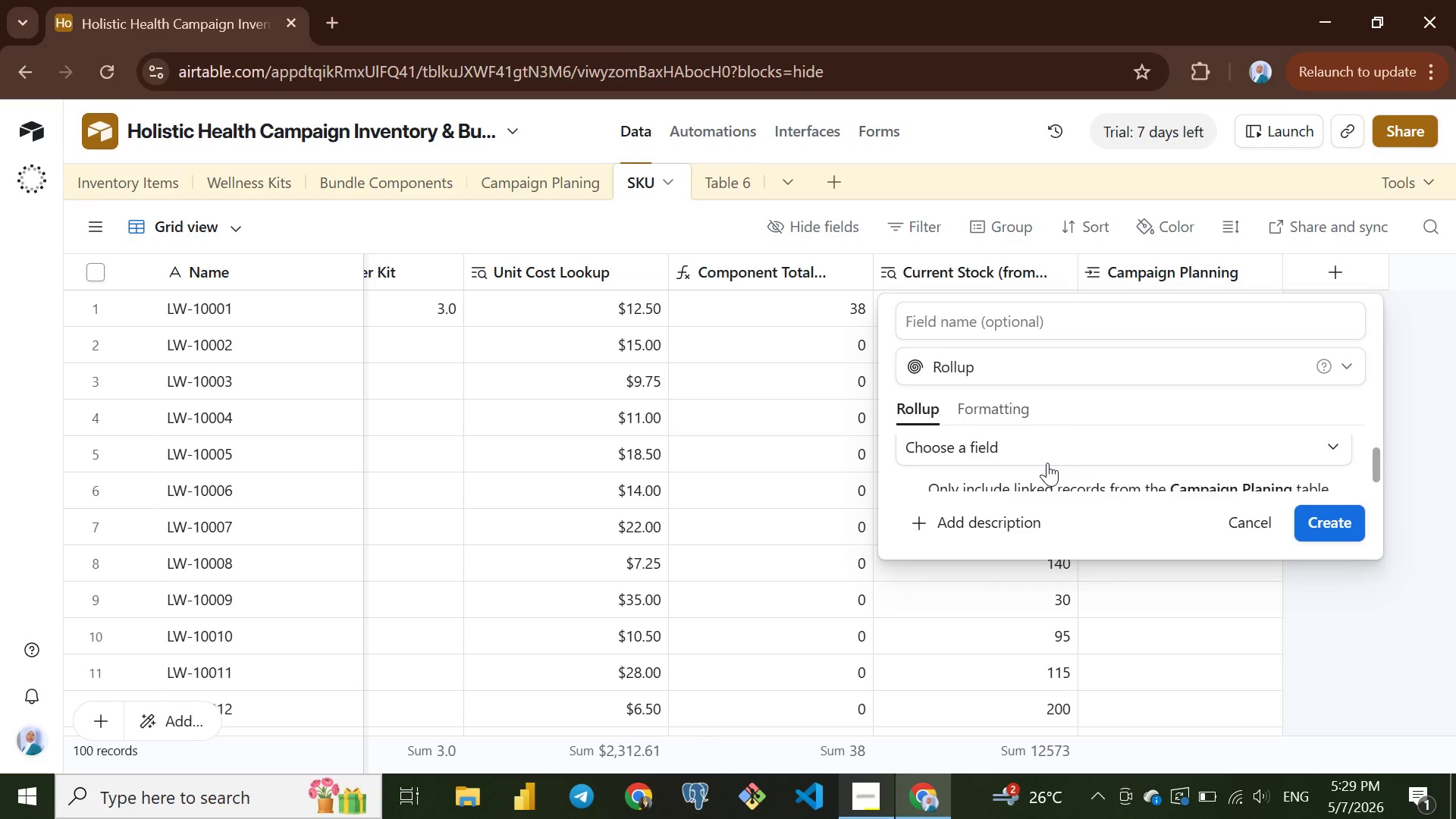 
left_click([1047, 463])
 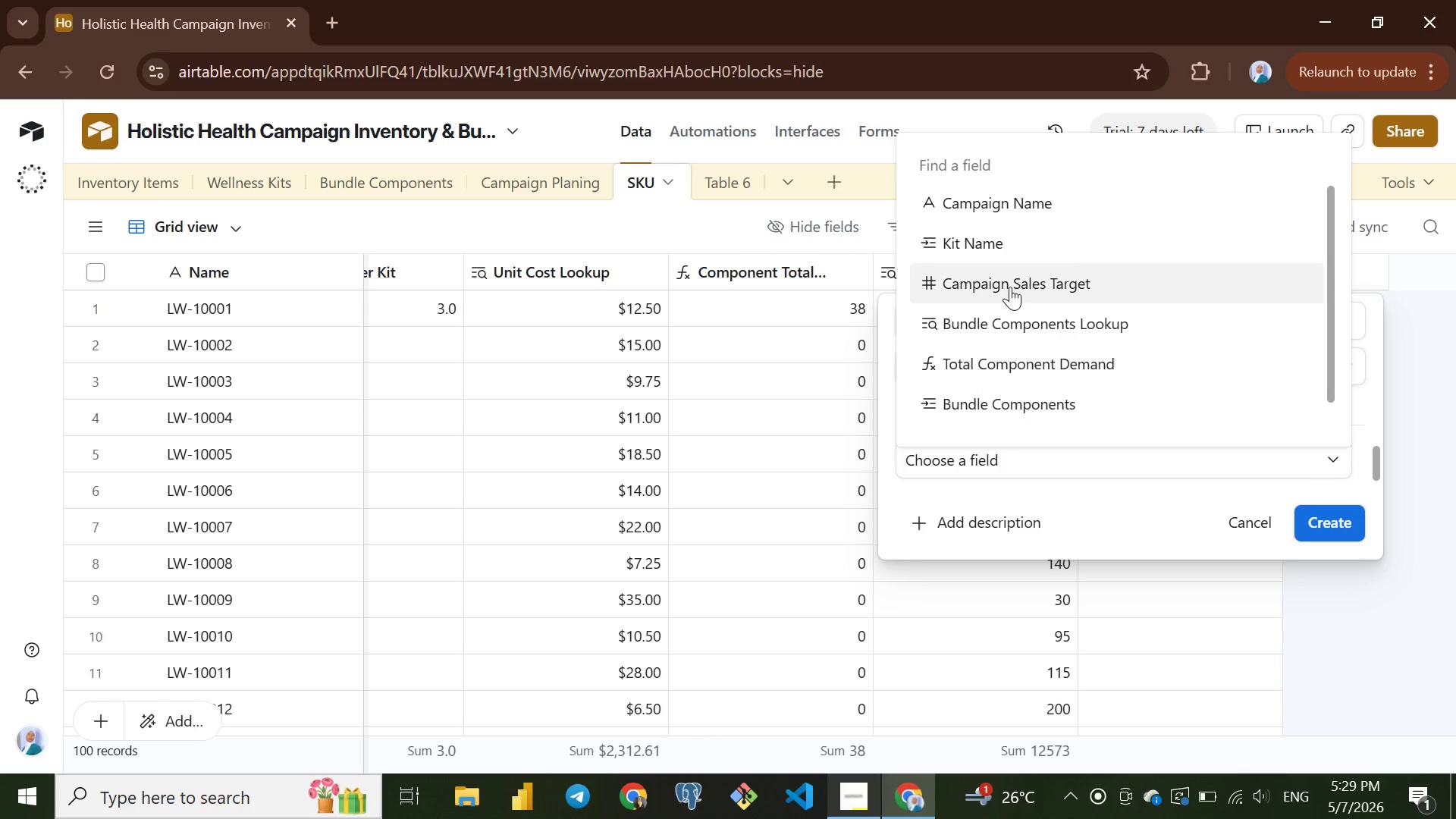 
wait(5.41)
 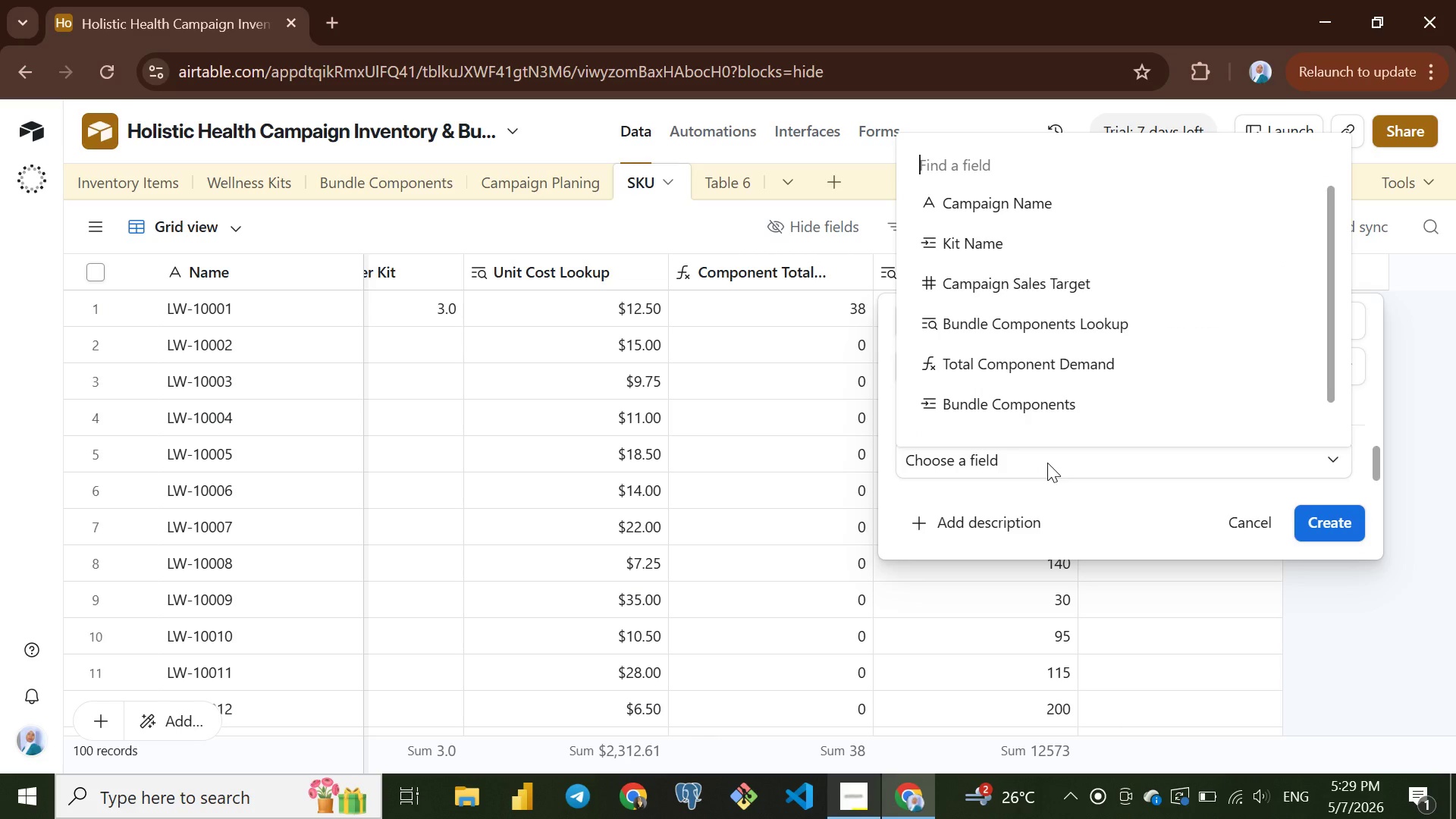 
left_click([1010, 284])
 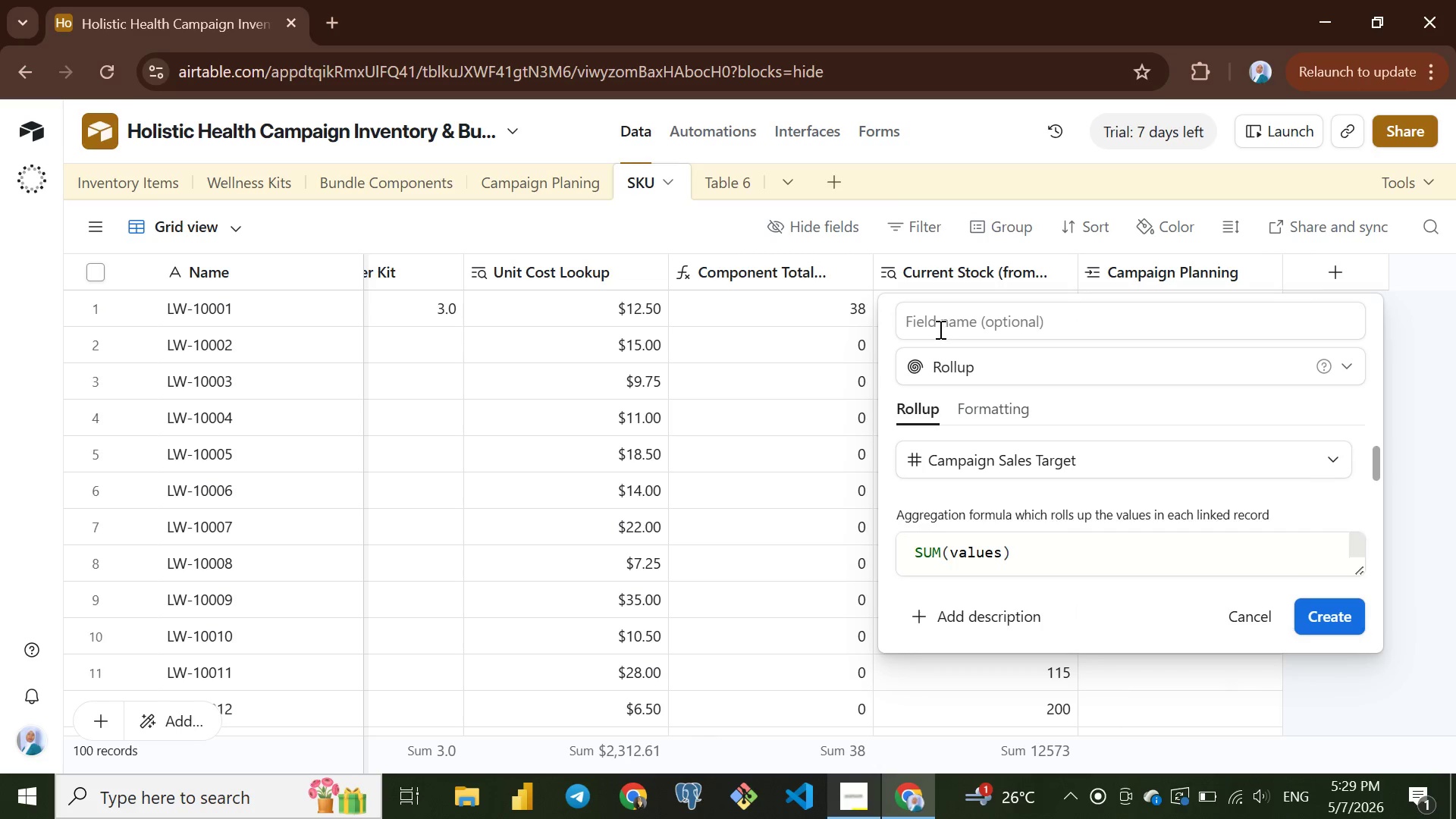 
left_click([939, 329])
 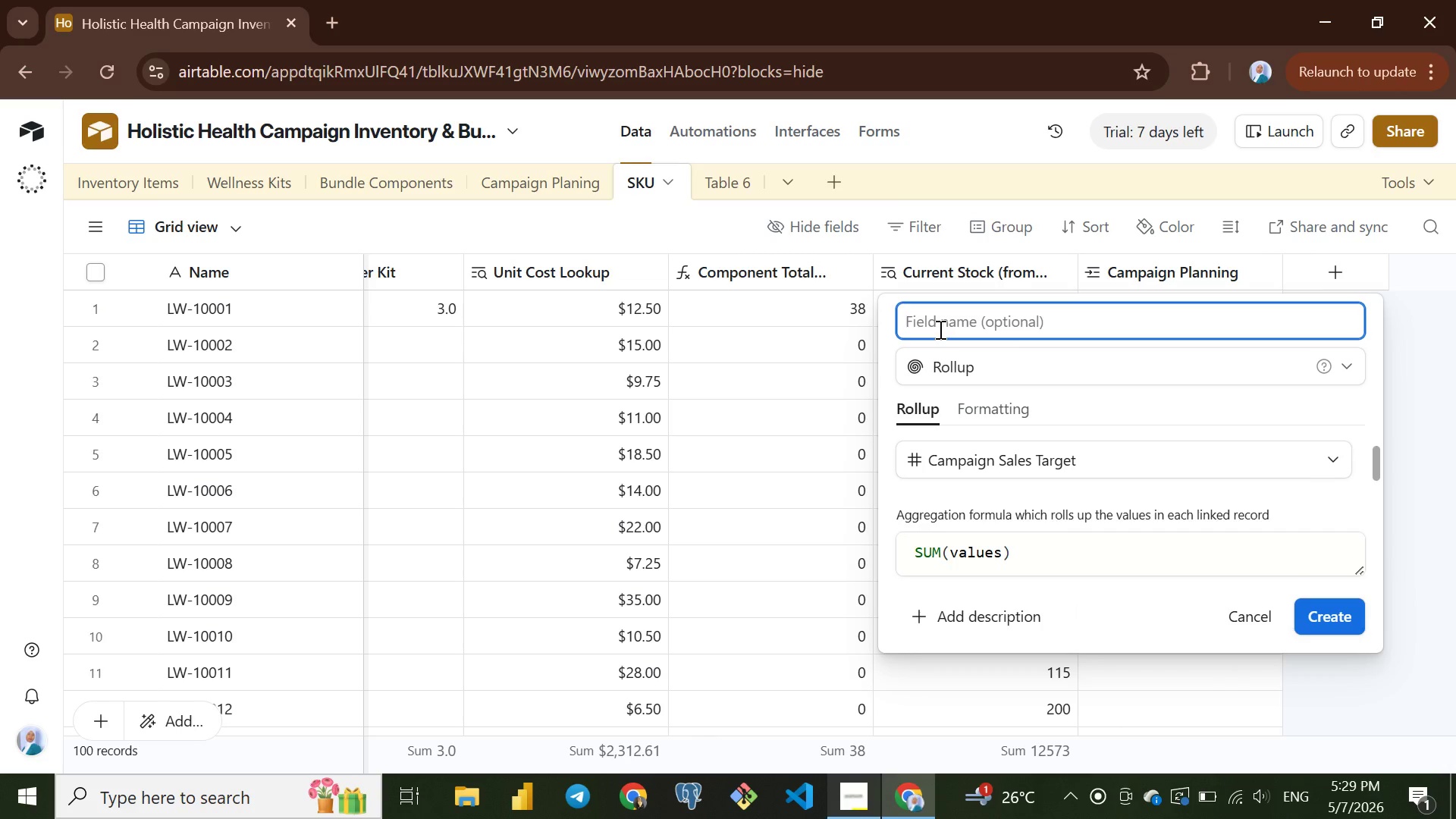 
type(Campaign Sales Target Rollup)
 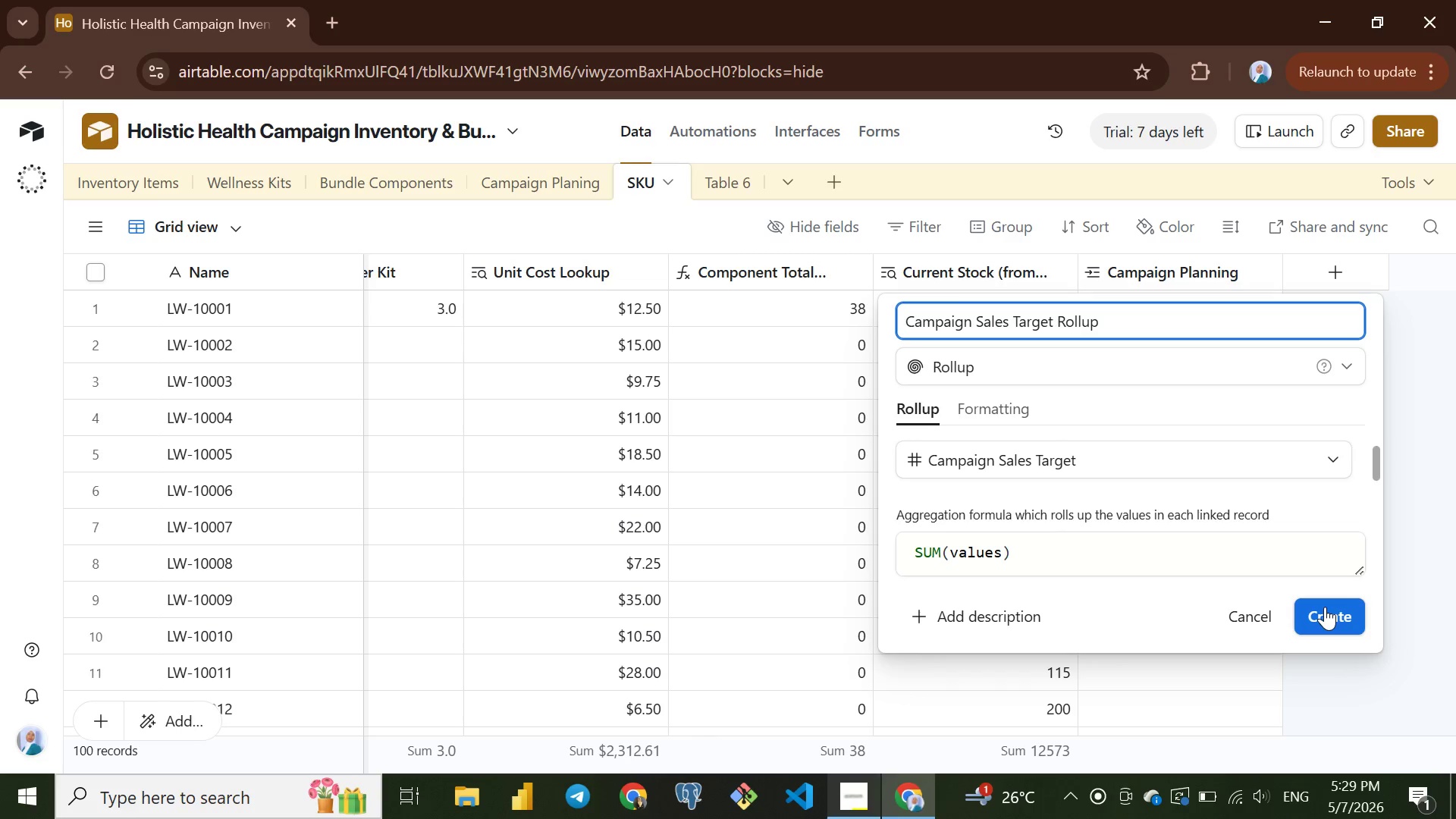 
wait(6.25)
 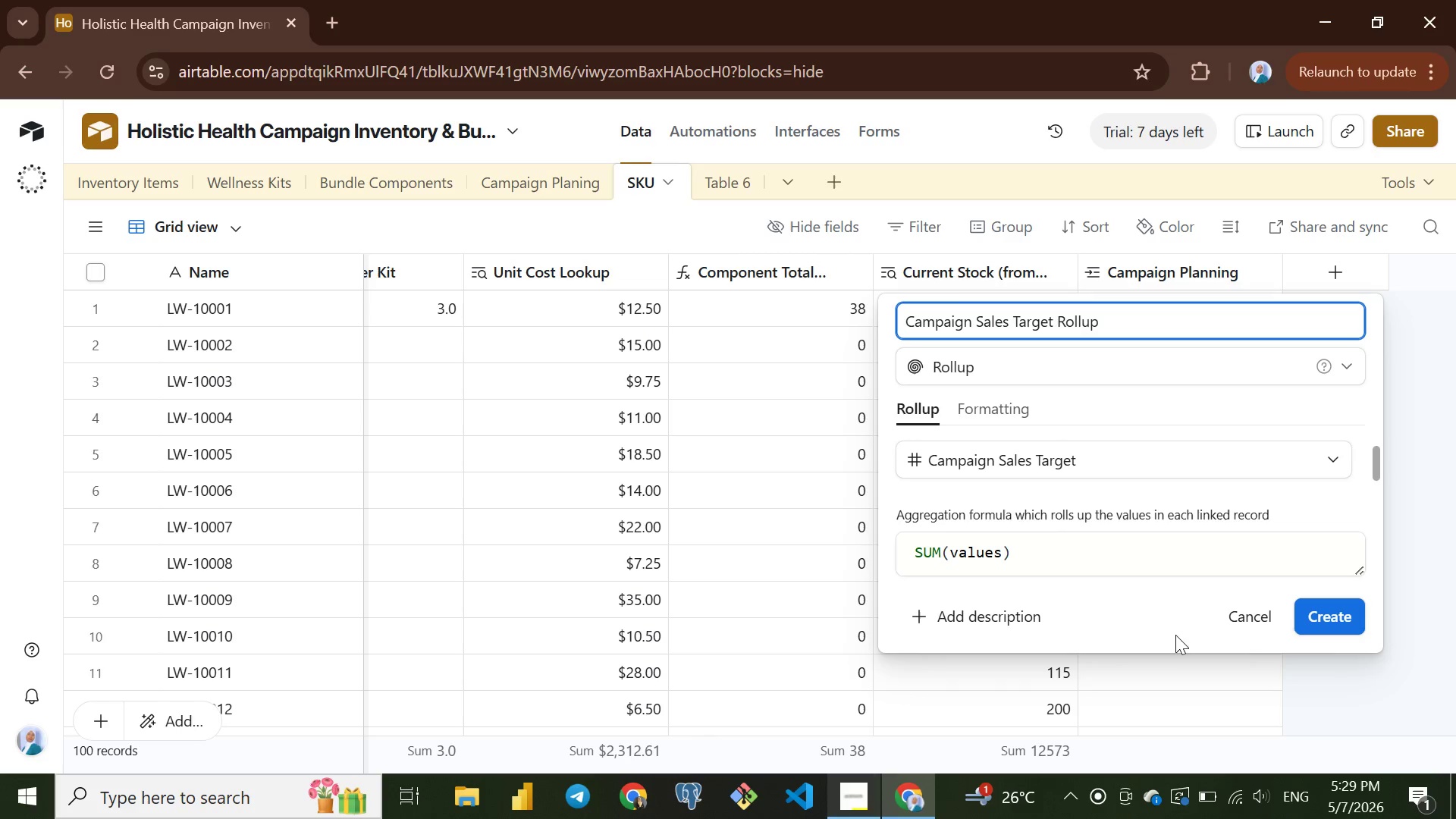 
left_click([1325, 607])
 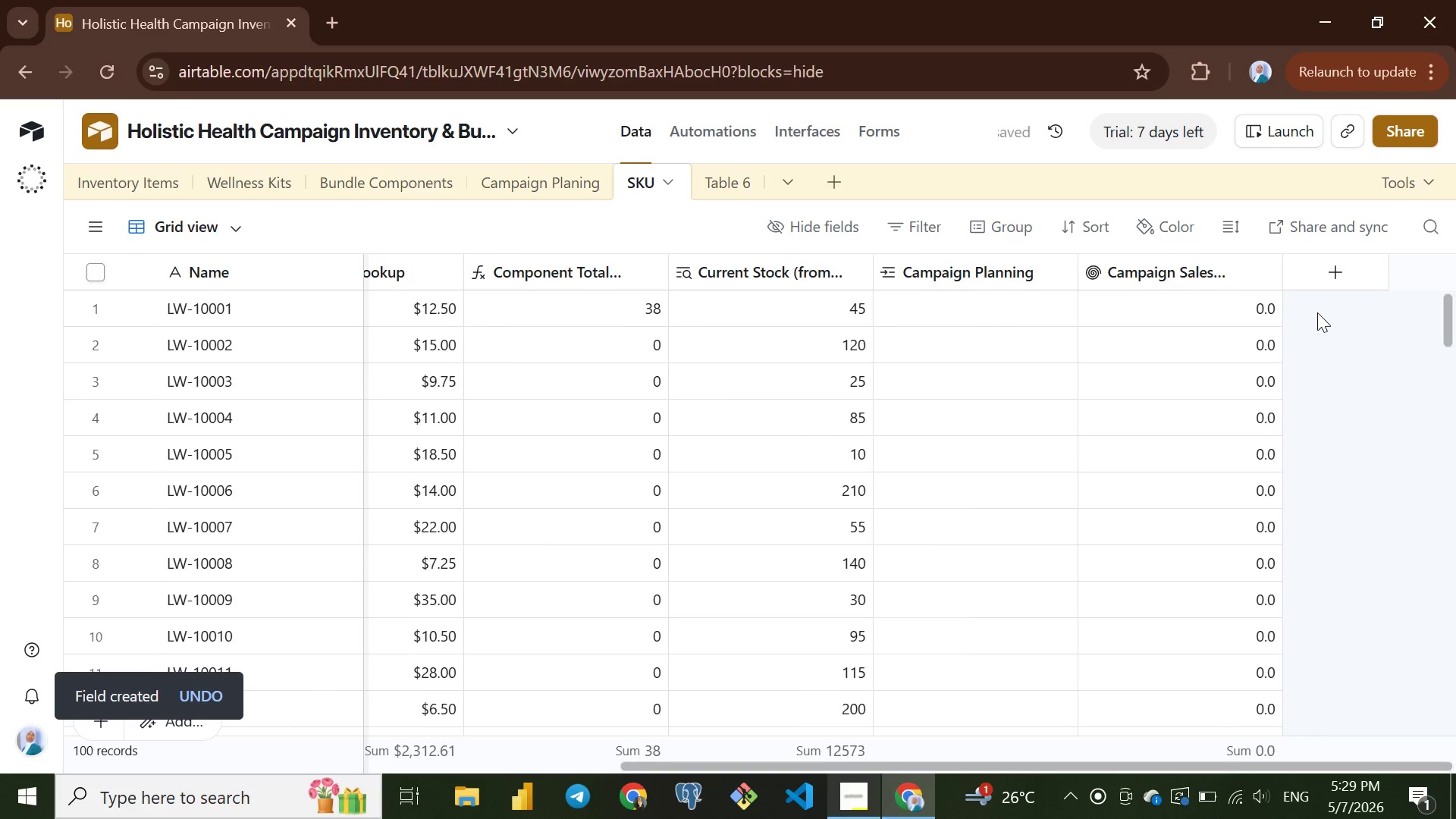 
left_click([1335, 264])
 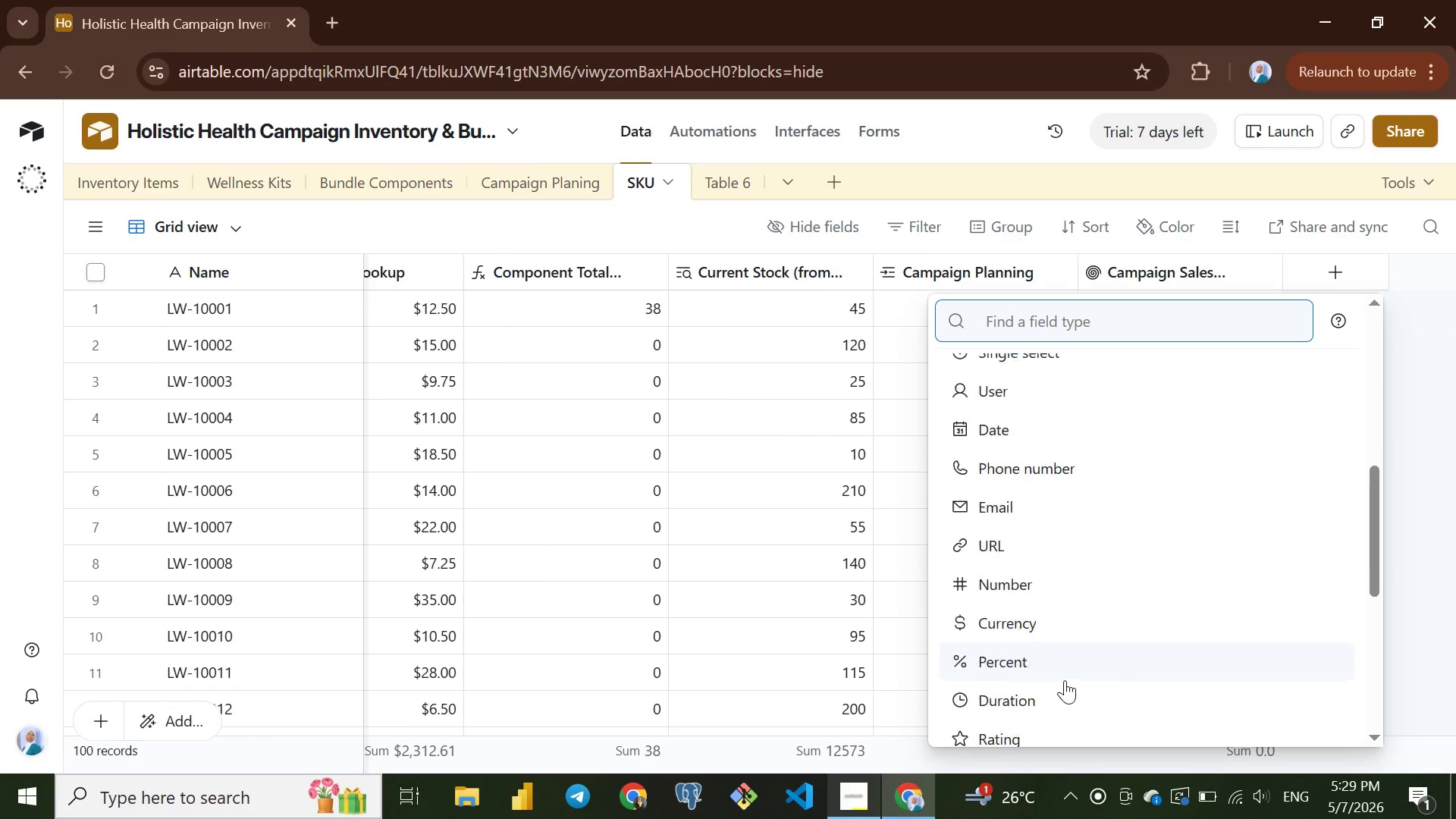 
wait(6.72)
 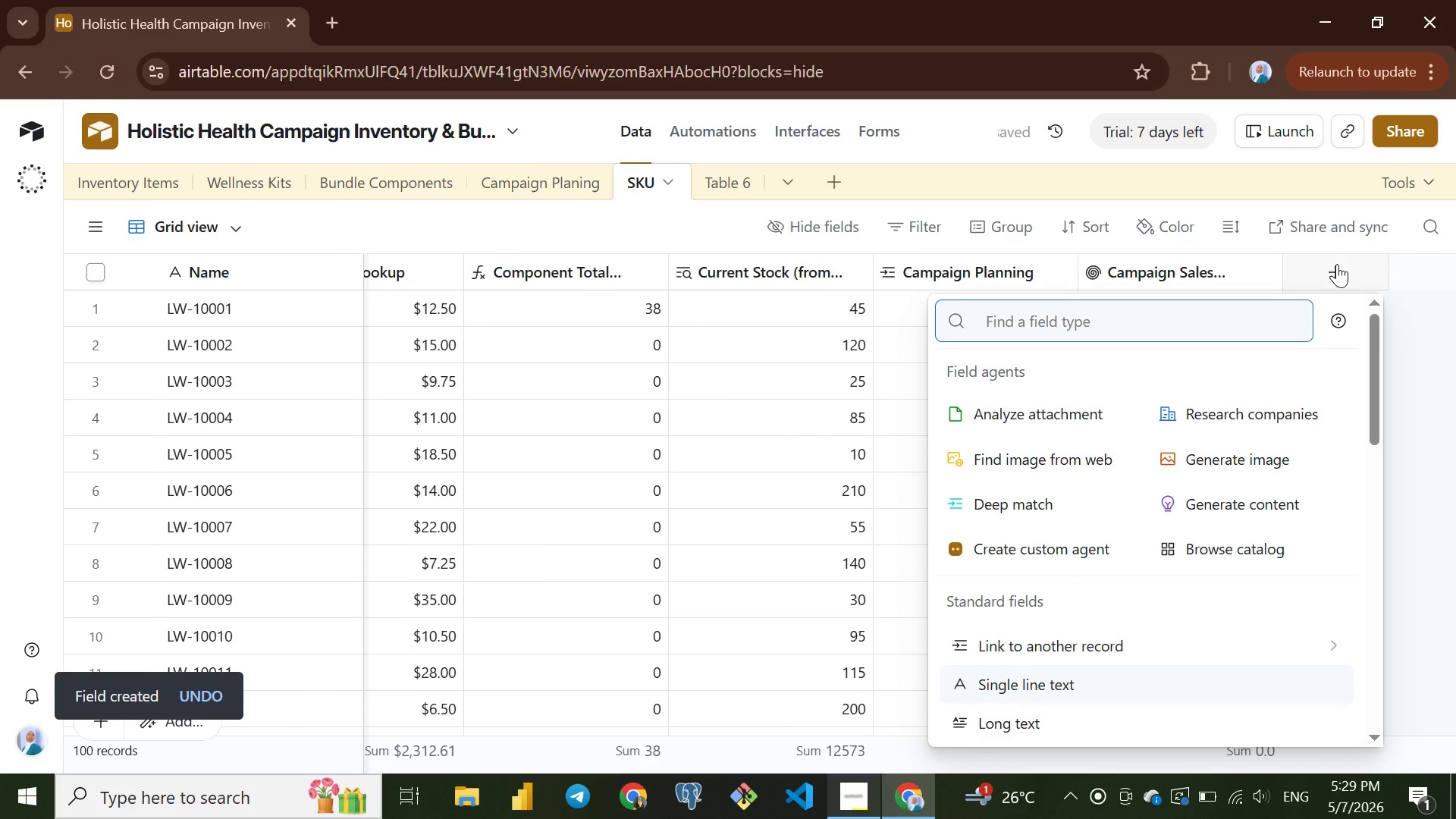 
mouse_move([1004, 491])
 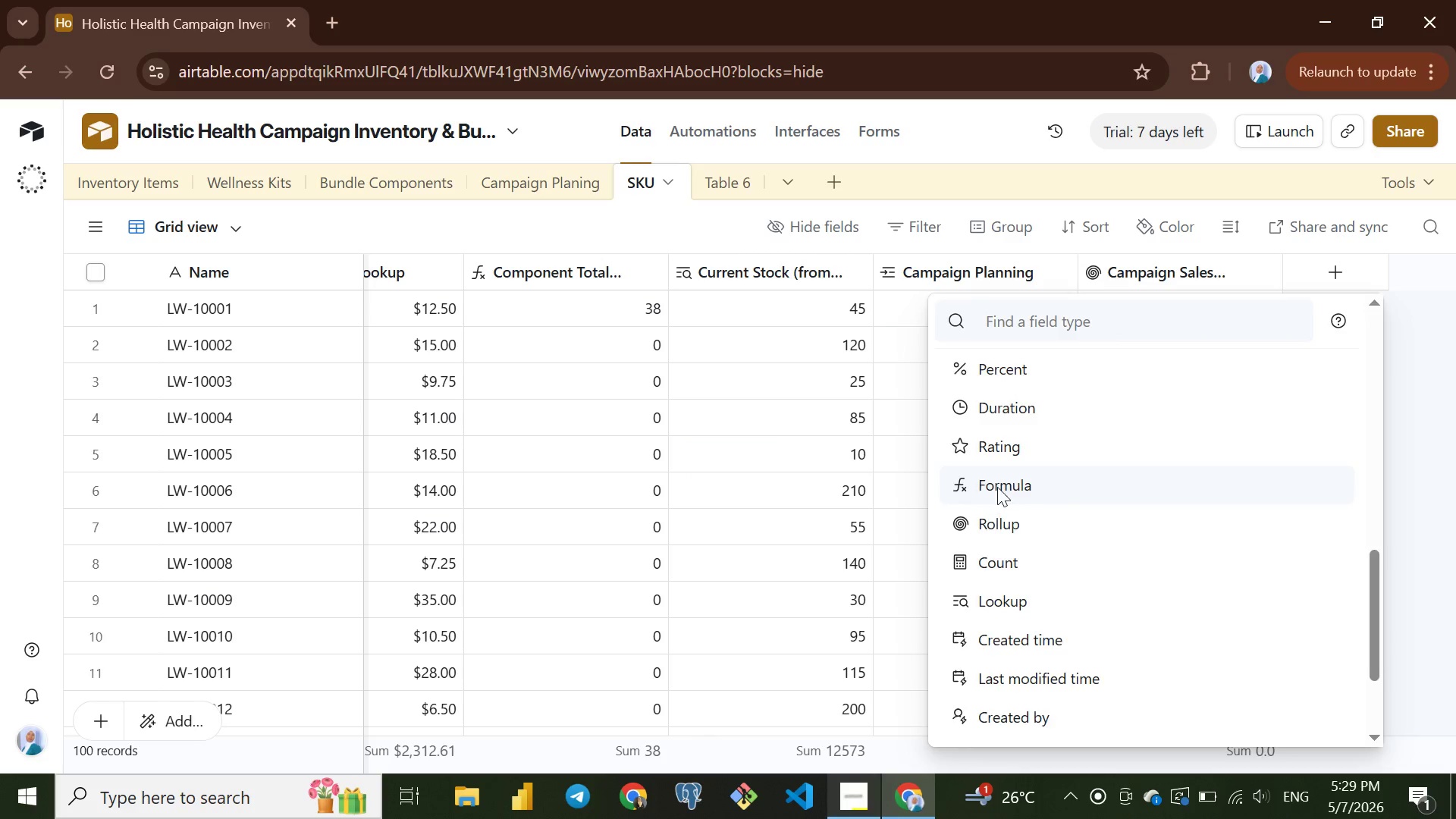 
left_click([997, 487])
 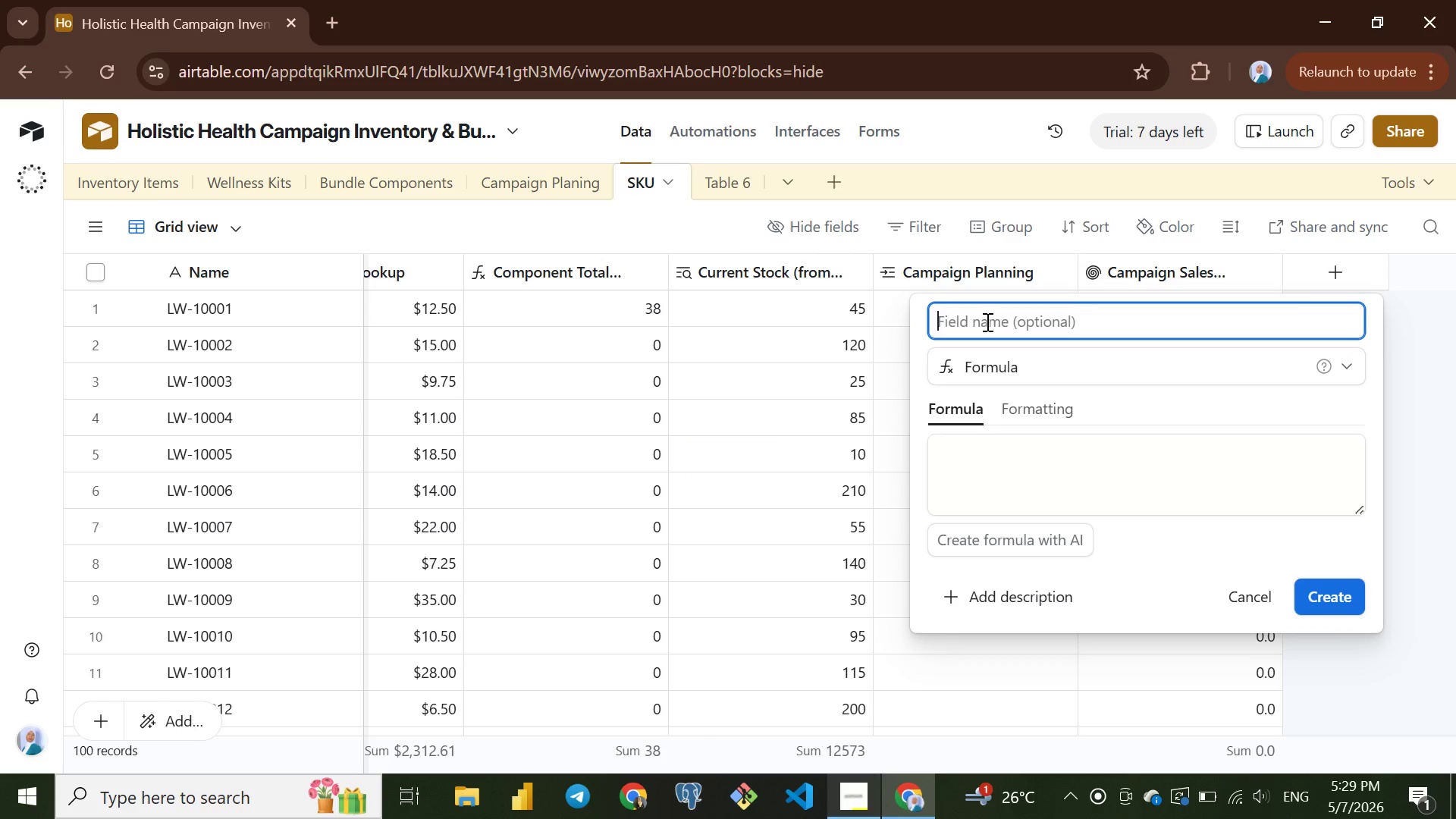 
left_click([986, 322])
 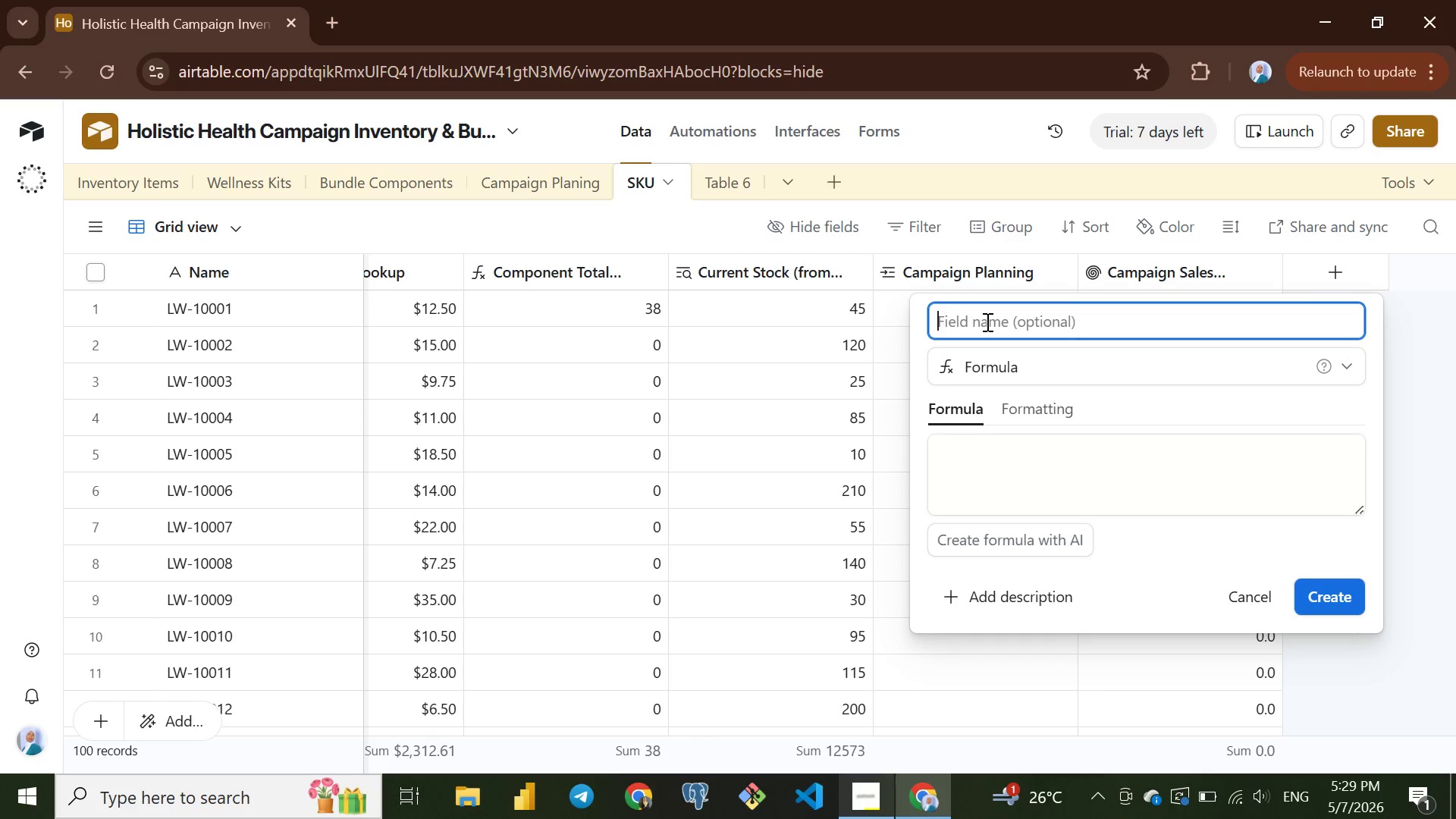 
type(Total Inventory Needed )
 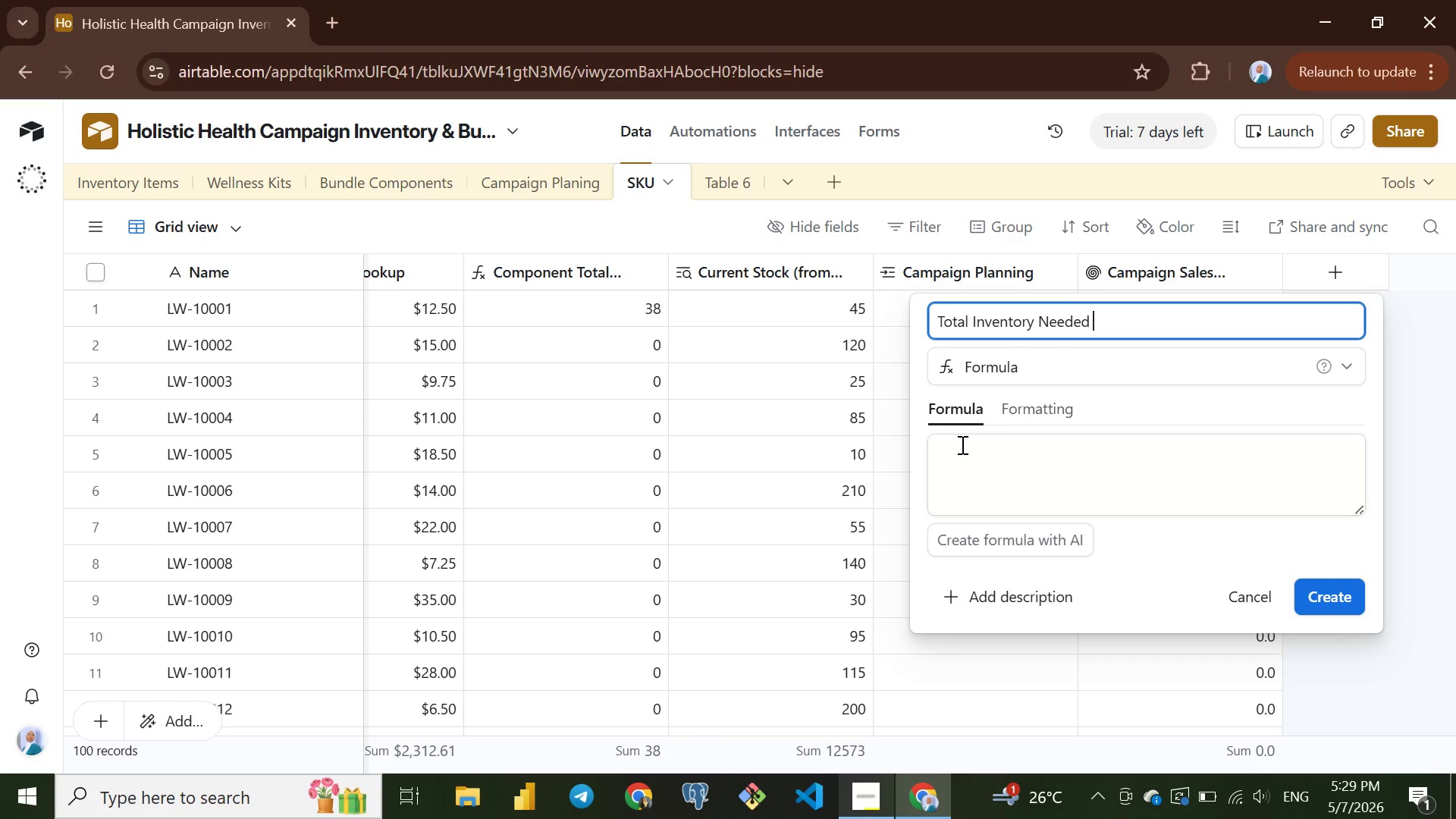 
left_click([961, 444])
 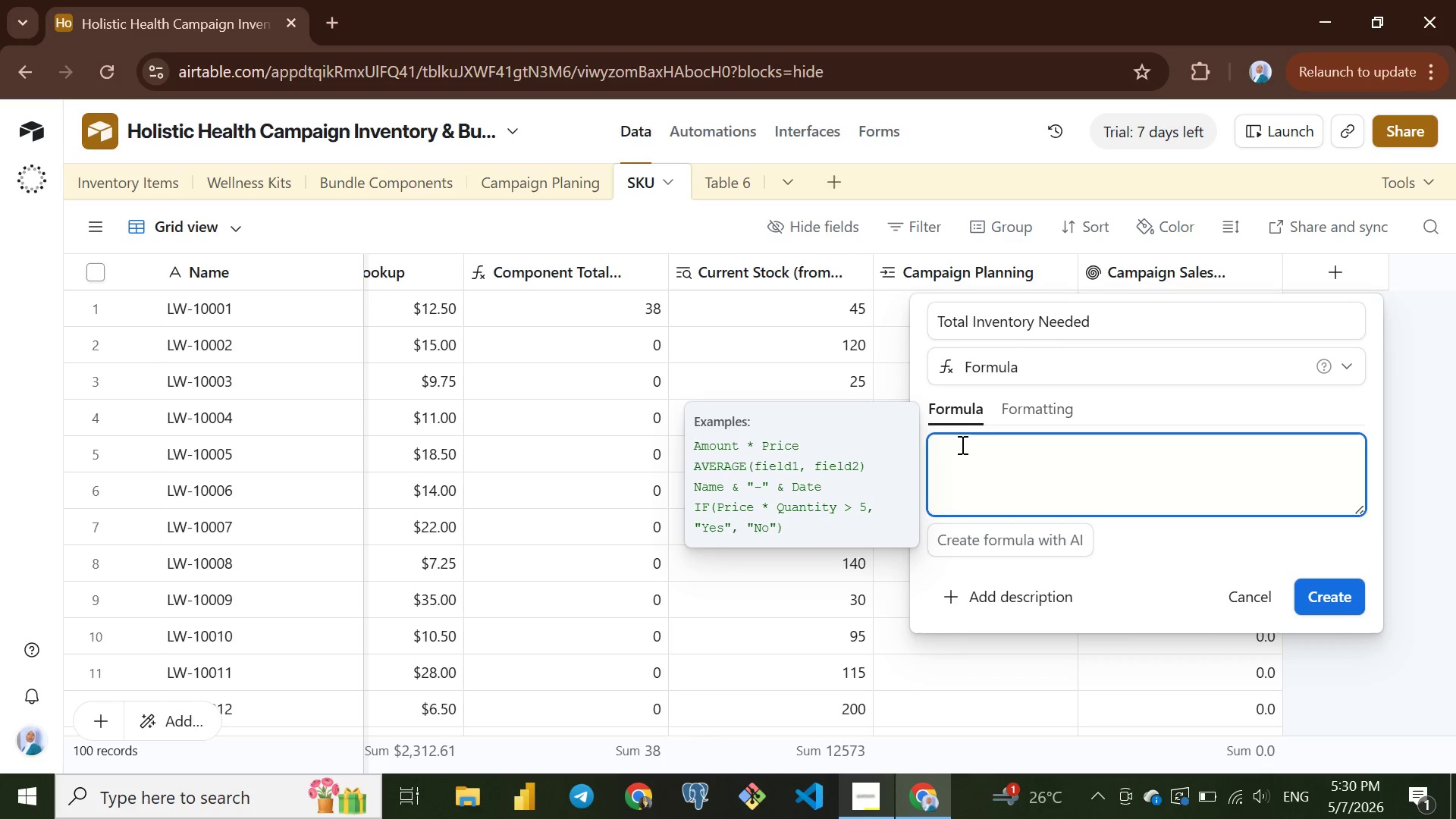 
type(quan)
 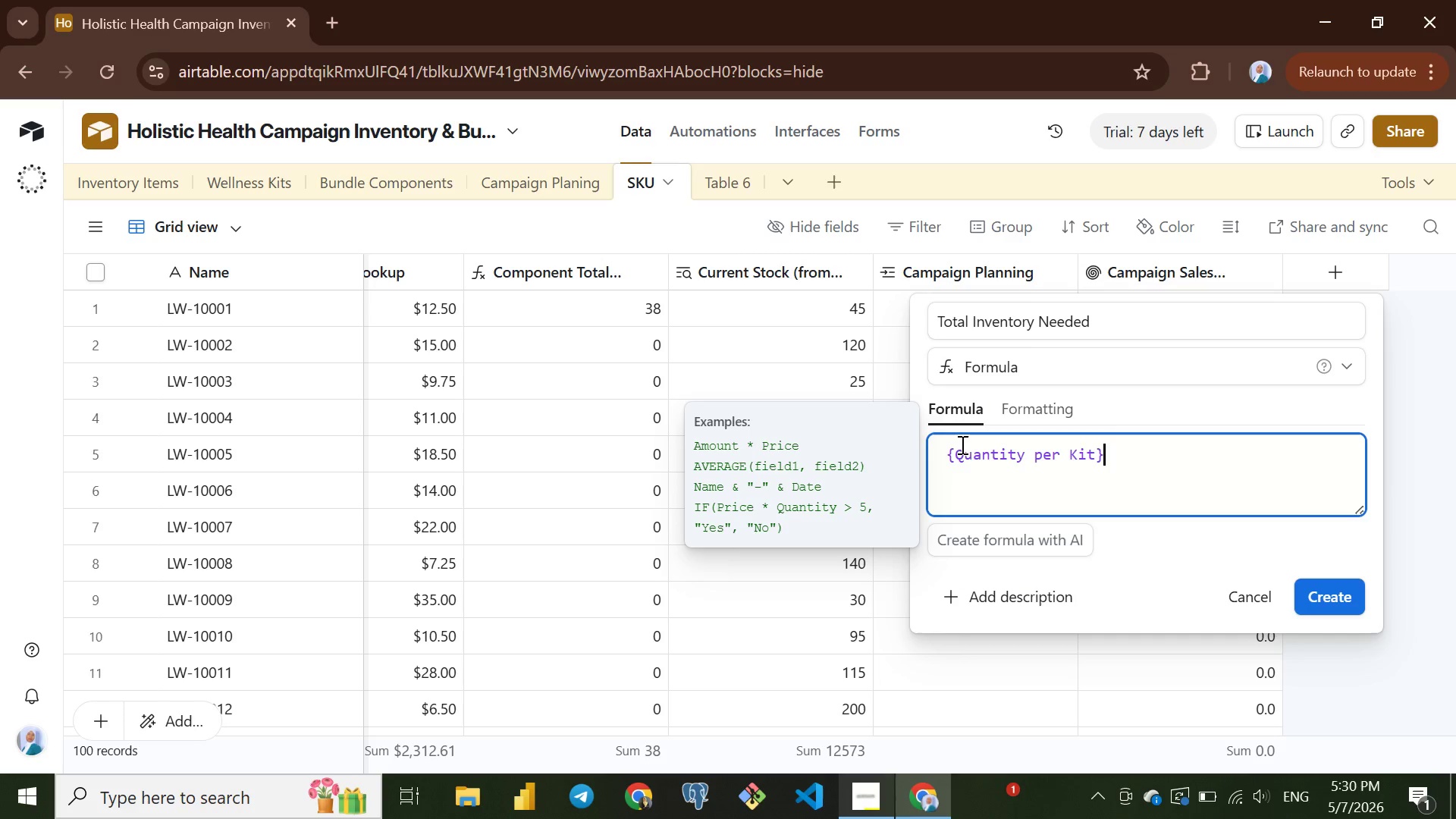 
key(Enter)
 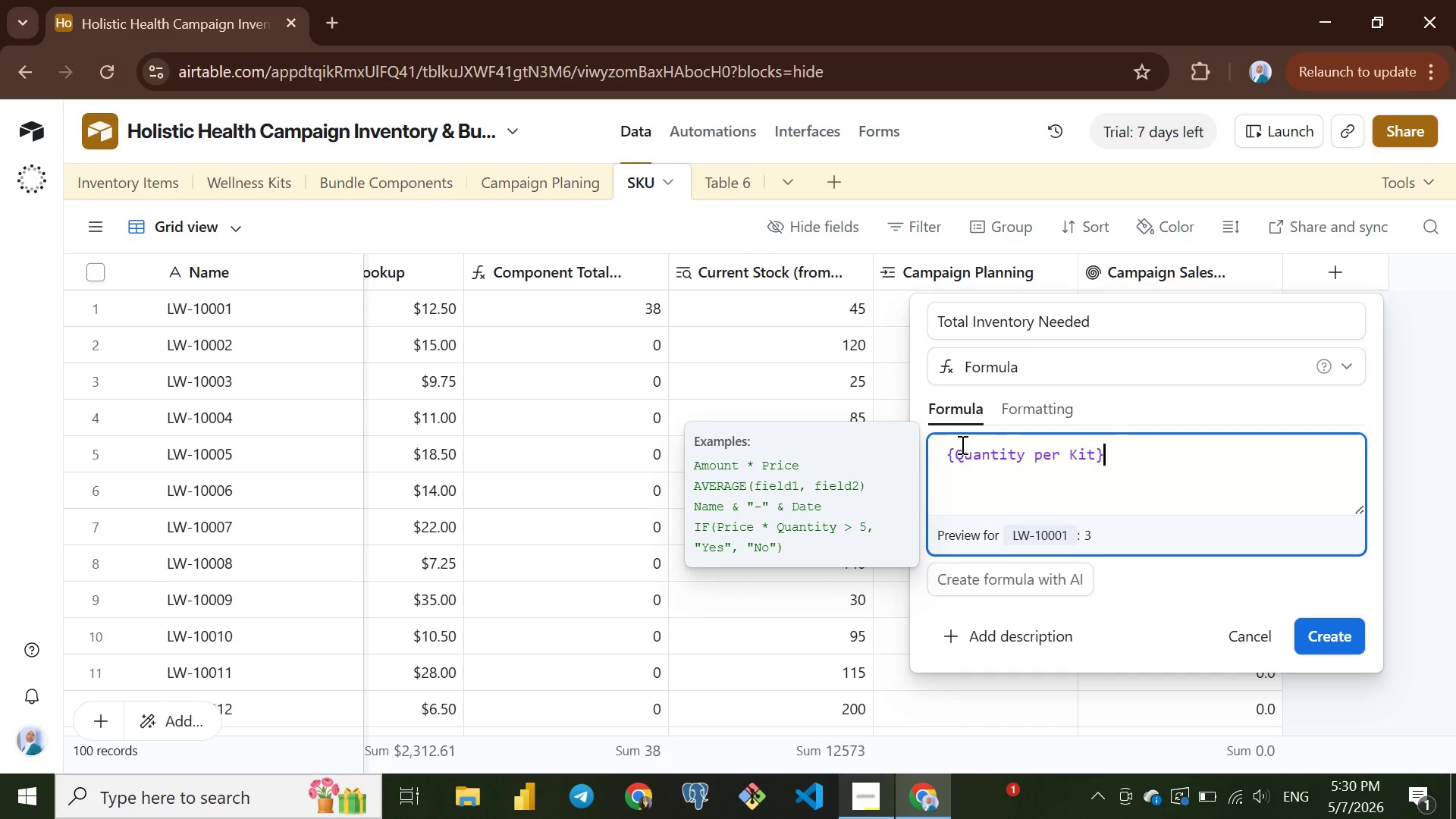 
key(Shift+ShiftRight)
 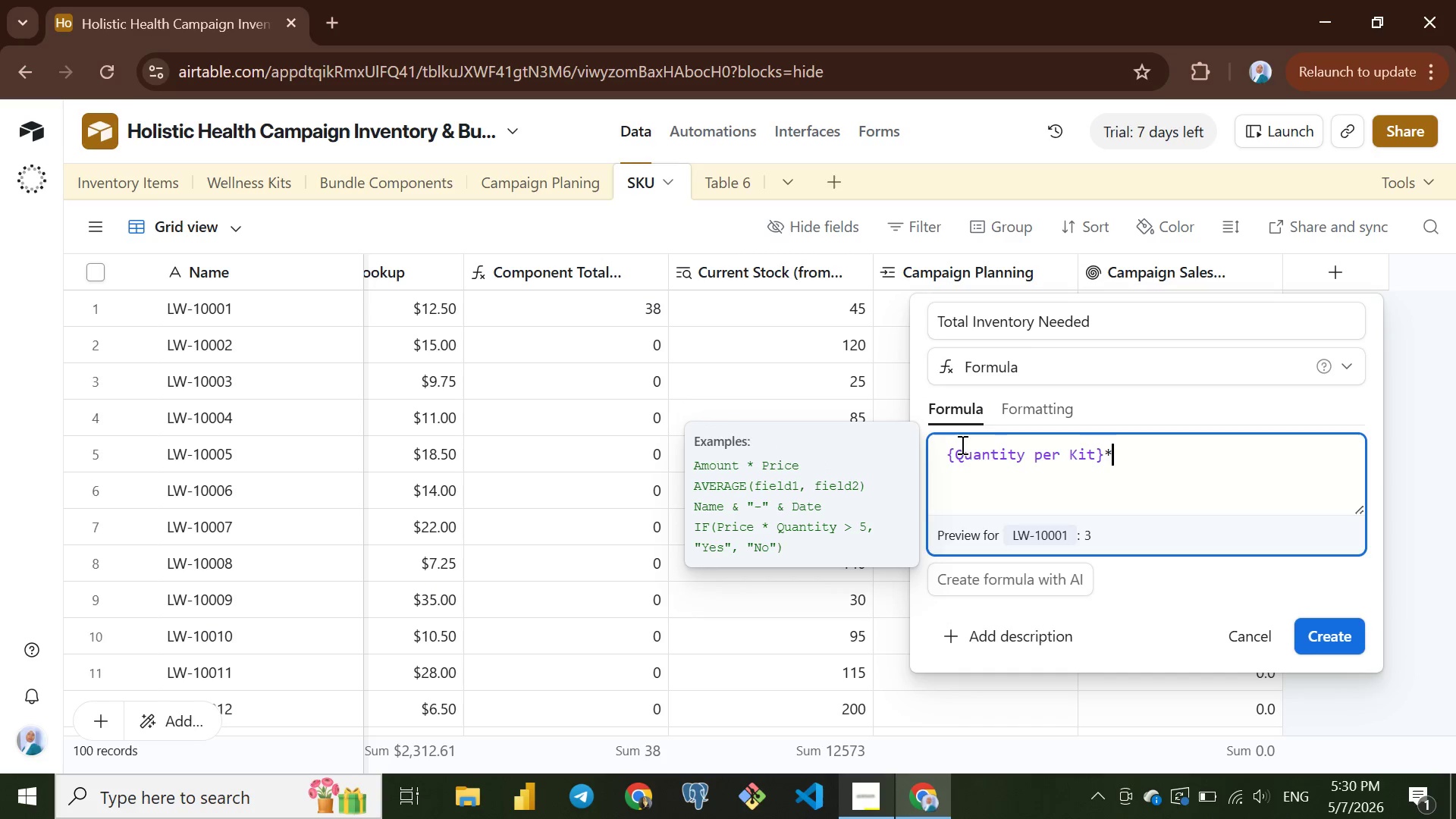 
key(Shift+8)
 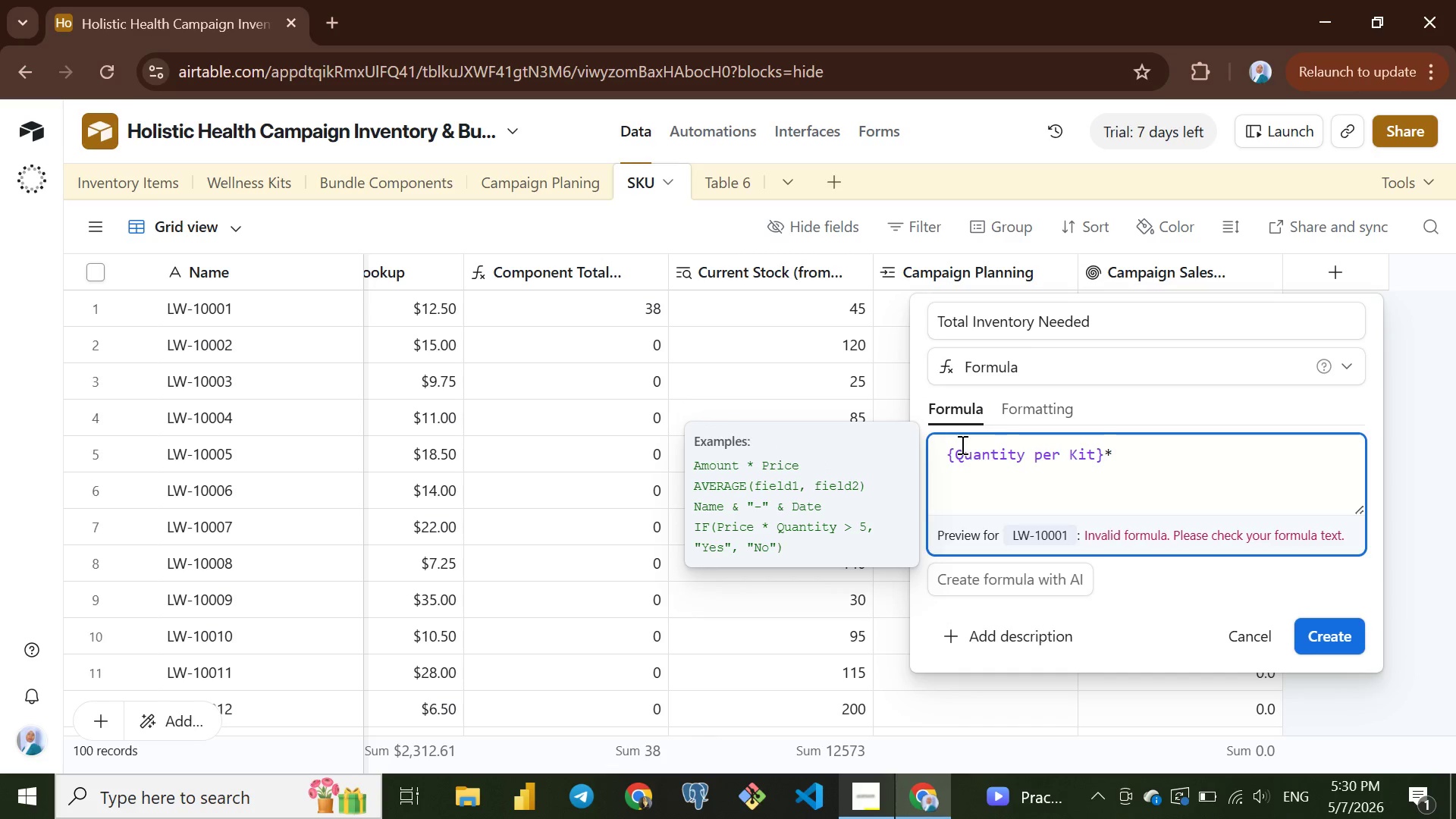 
type(cam)
 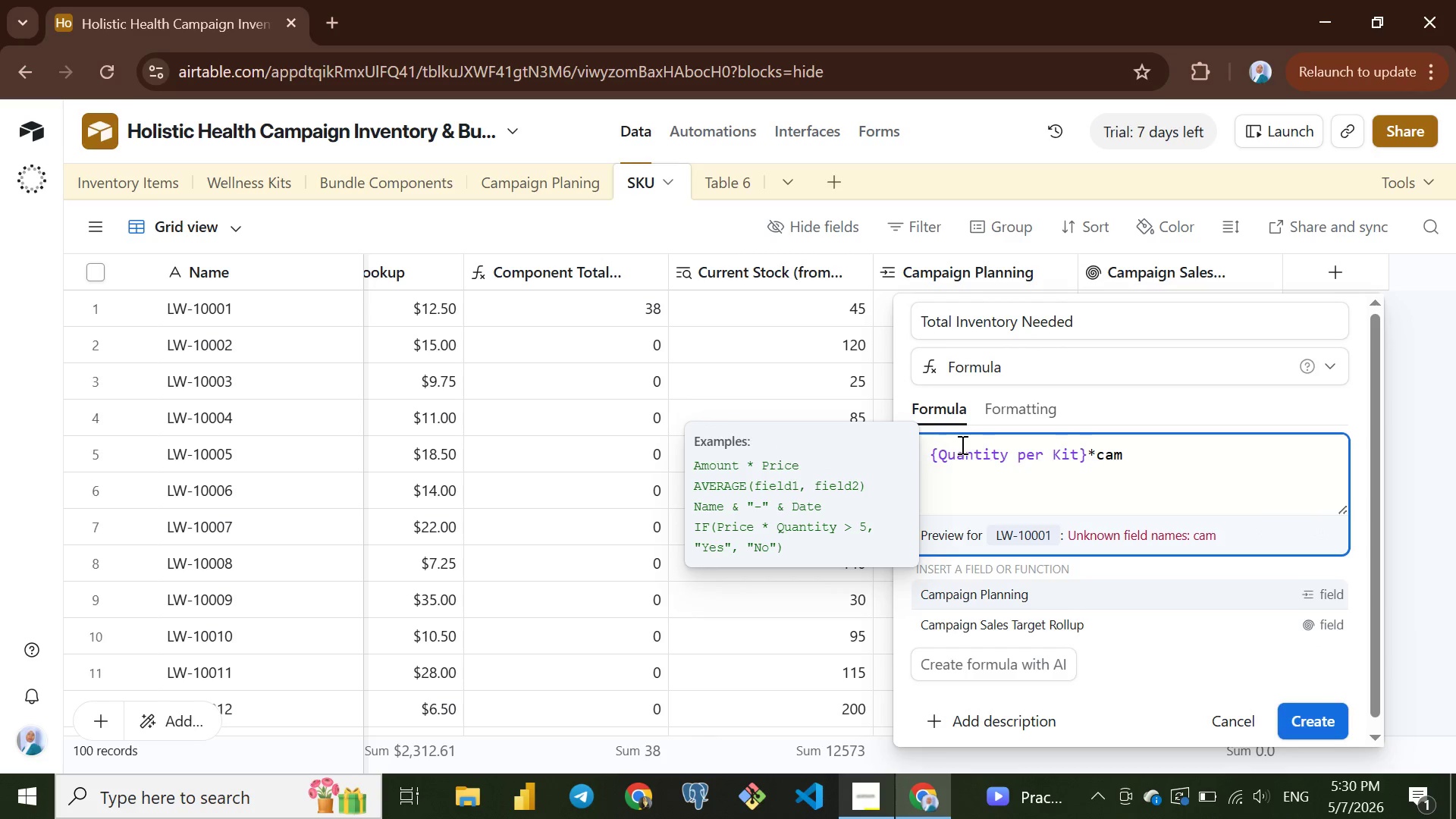 
key(ArrowDown)
 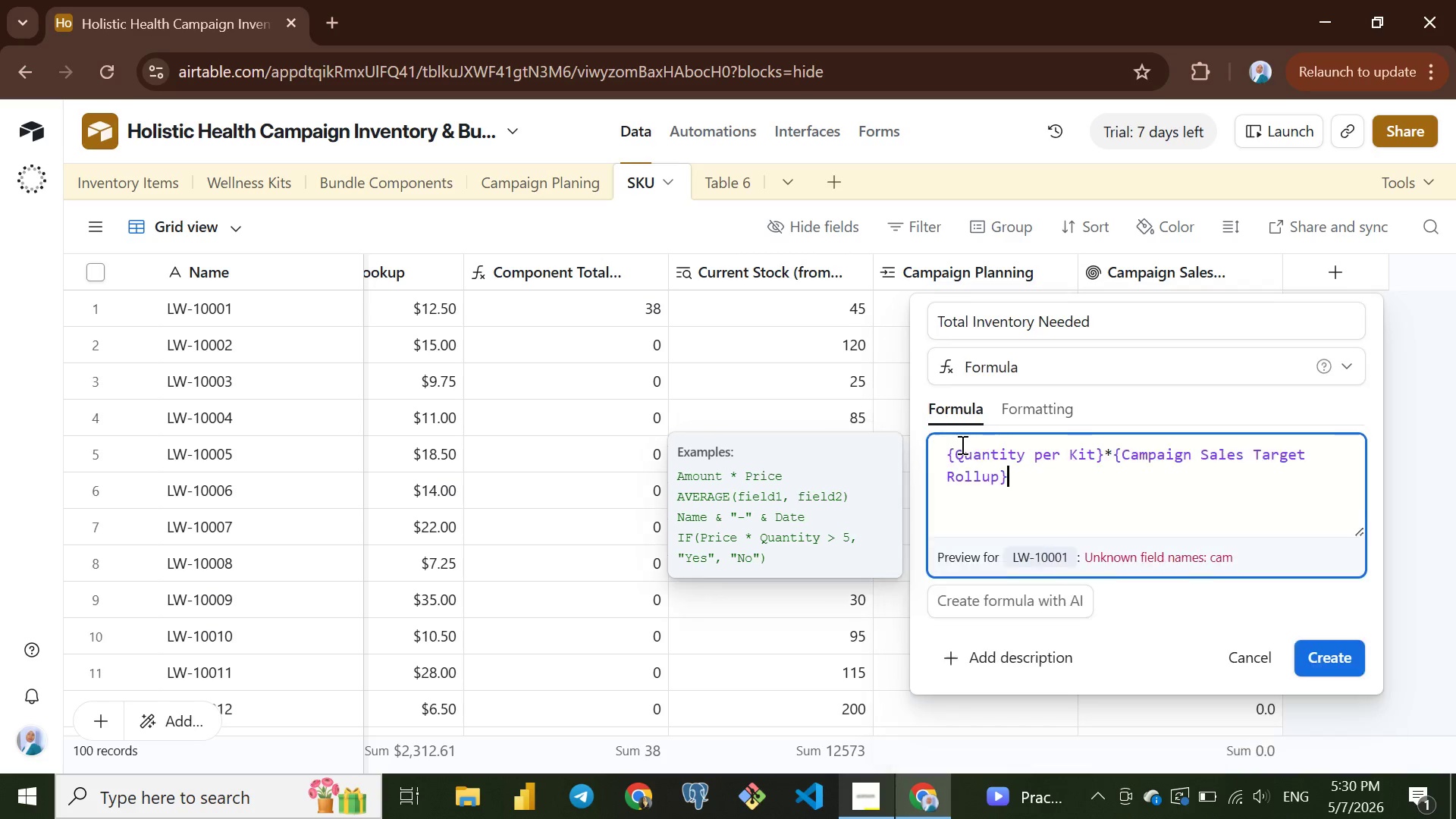 
key(Enter)
 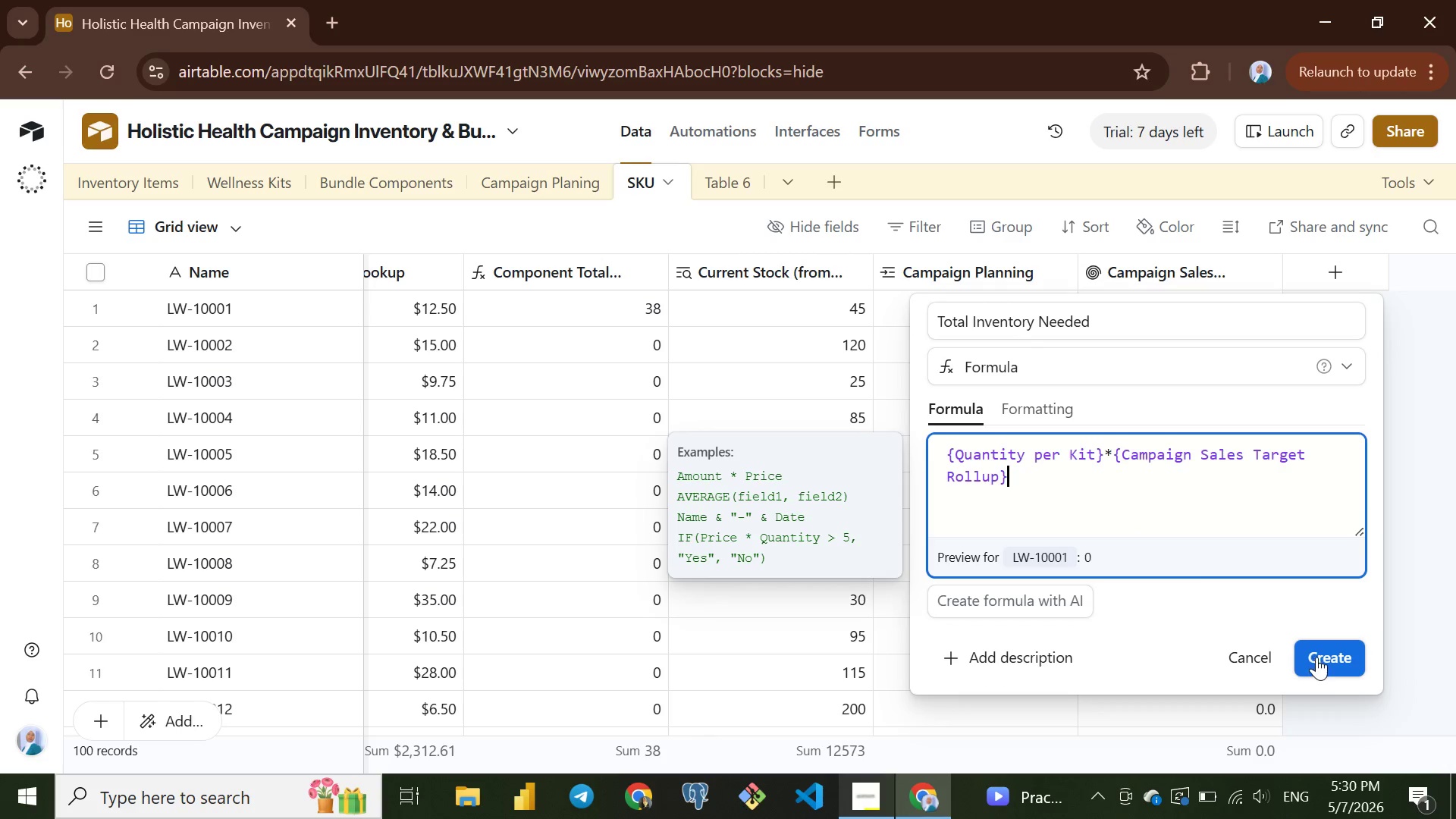 
left_click([1326, 661])
 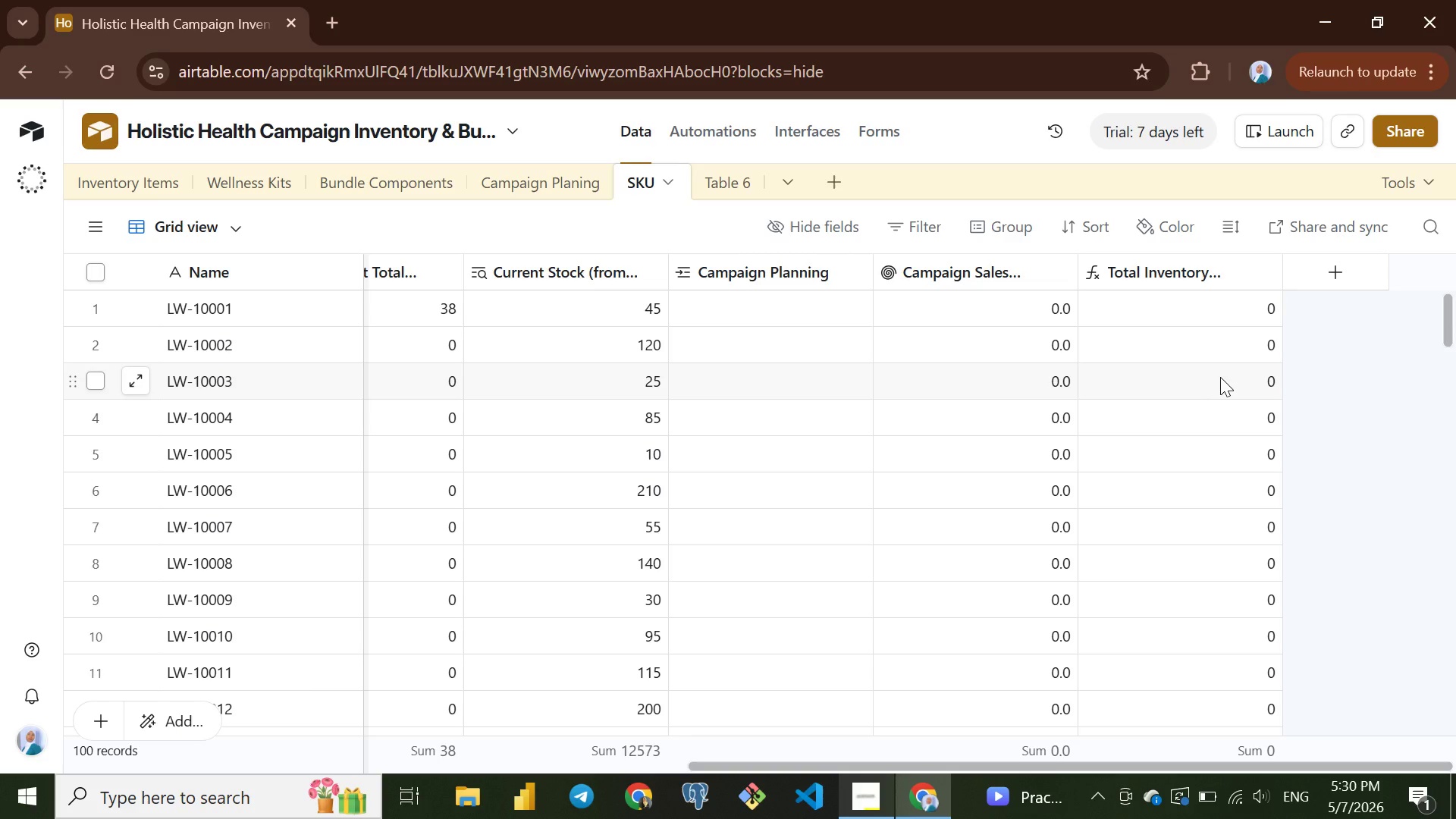 
wait(20.14)
 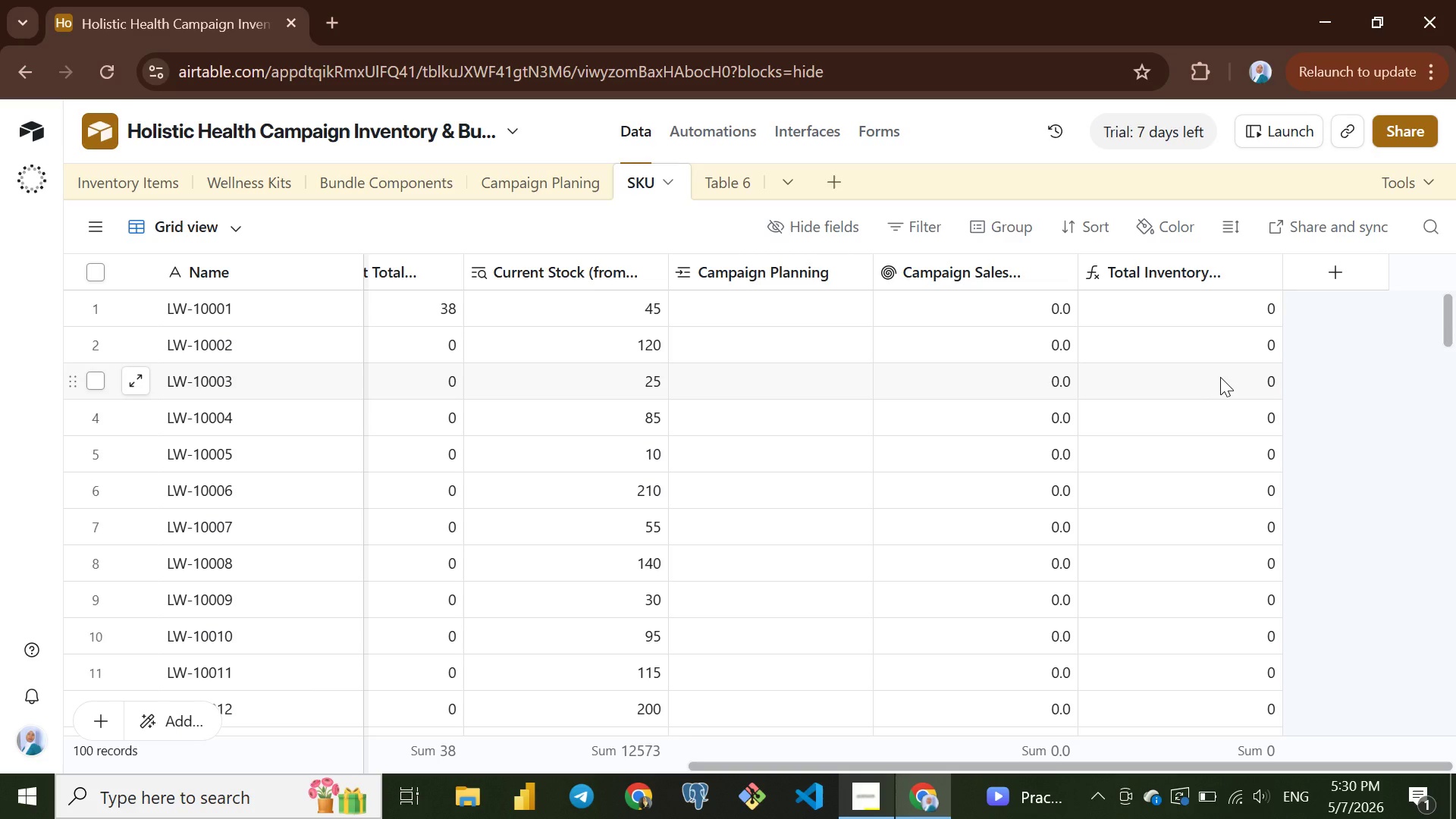 
left_click_drag(start_coordinate=[1276, 271], to_coordinate=[1293, 287])
 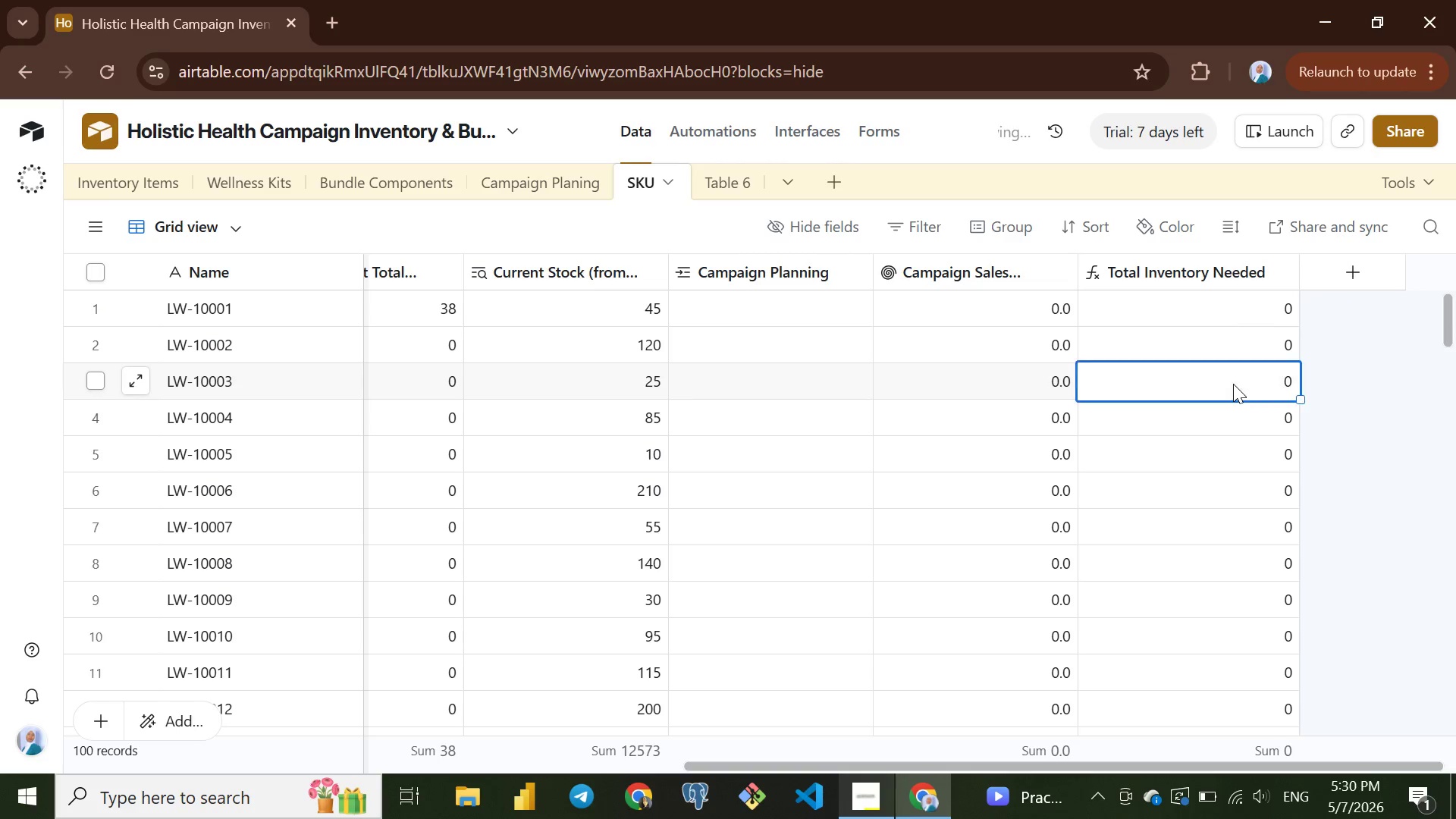 
left_click([1233, 384])
 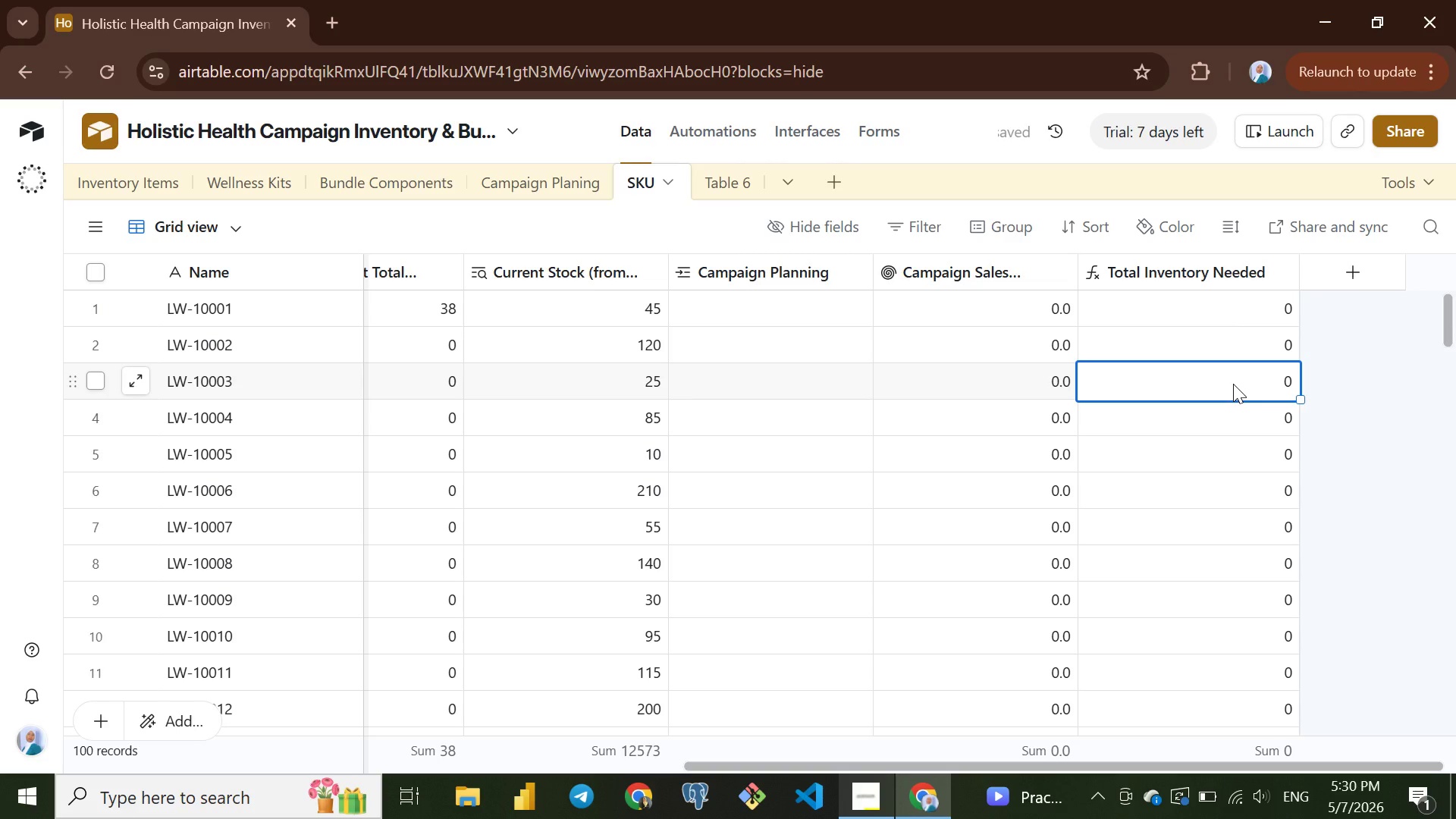 
wait(8.92)
 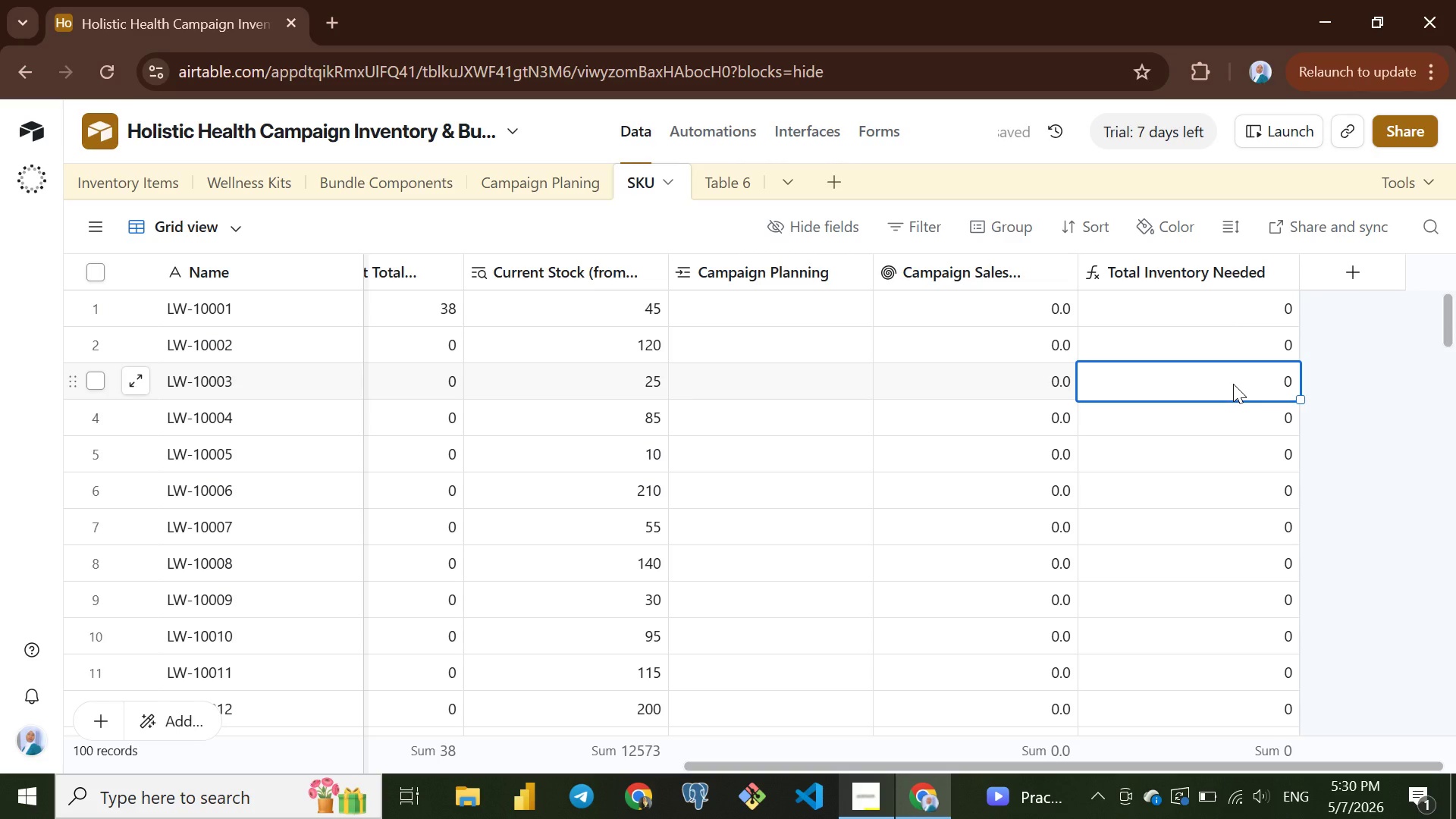 
left_click([353, 183])
 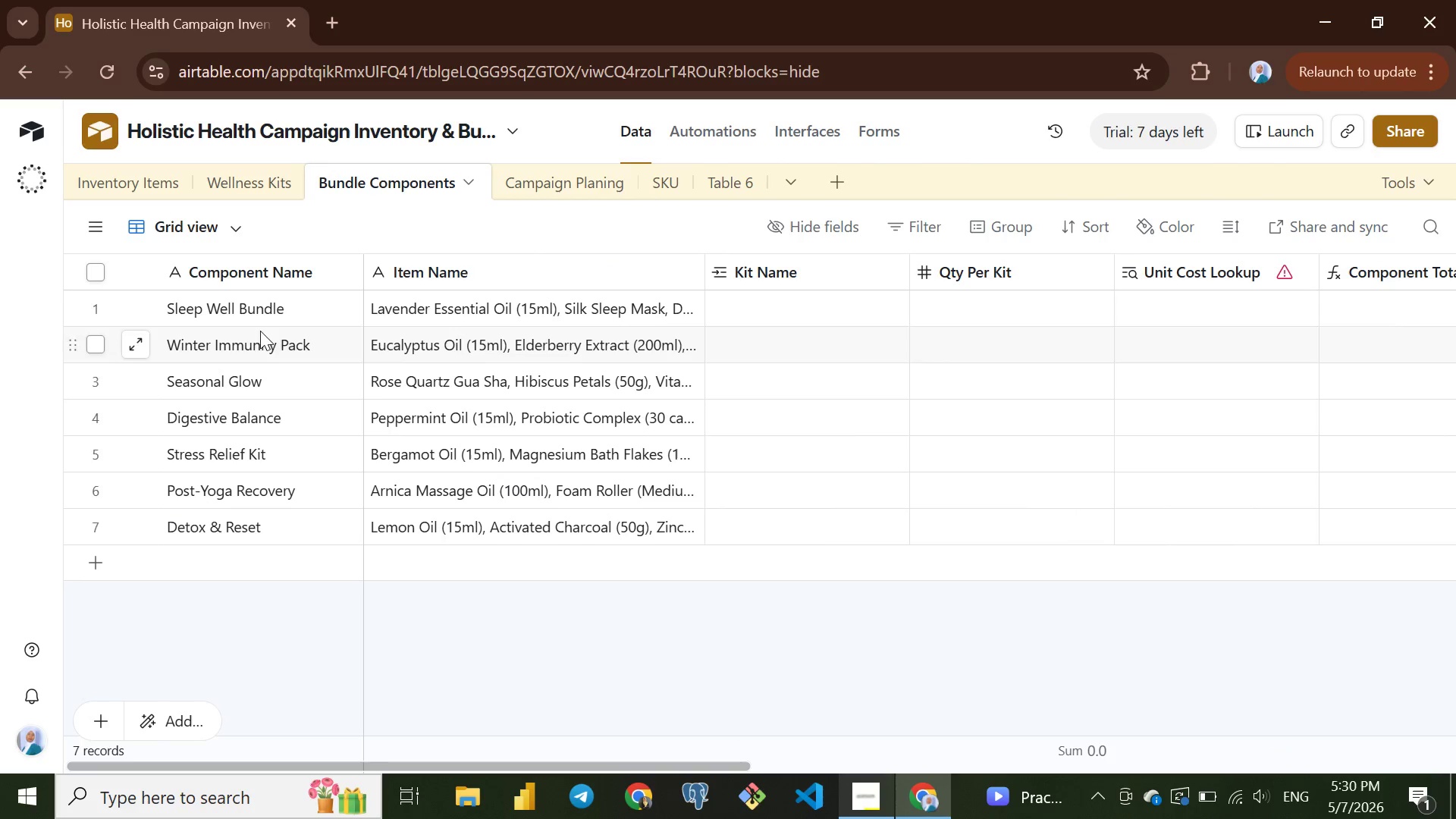 
wait(5.58)
 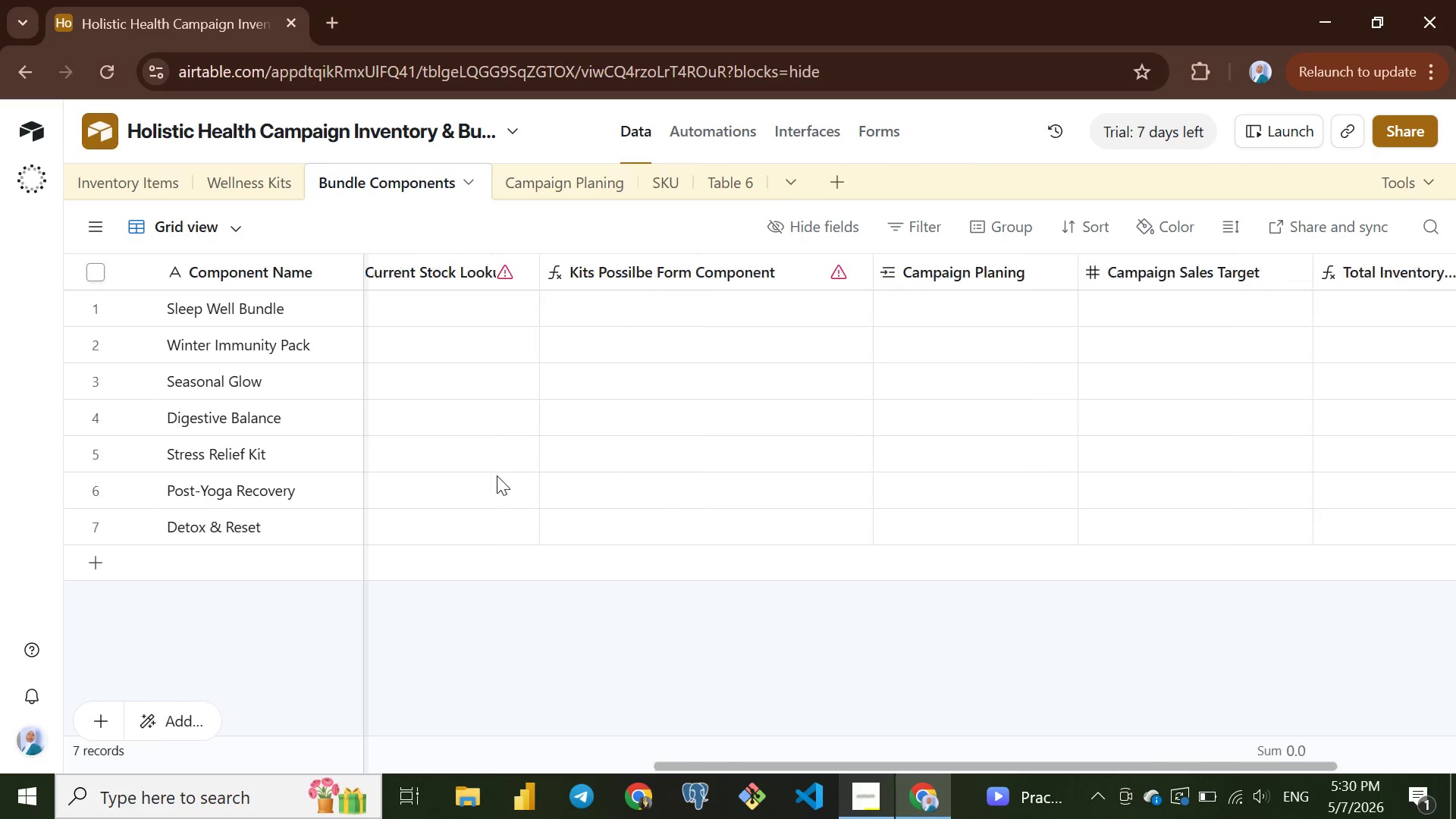 
double_click([377, 184])
 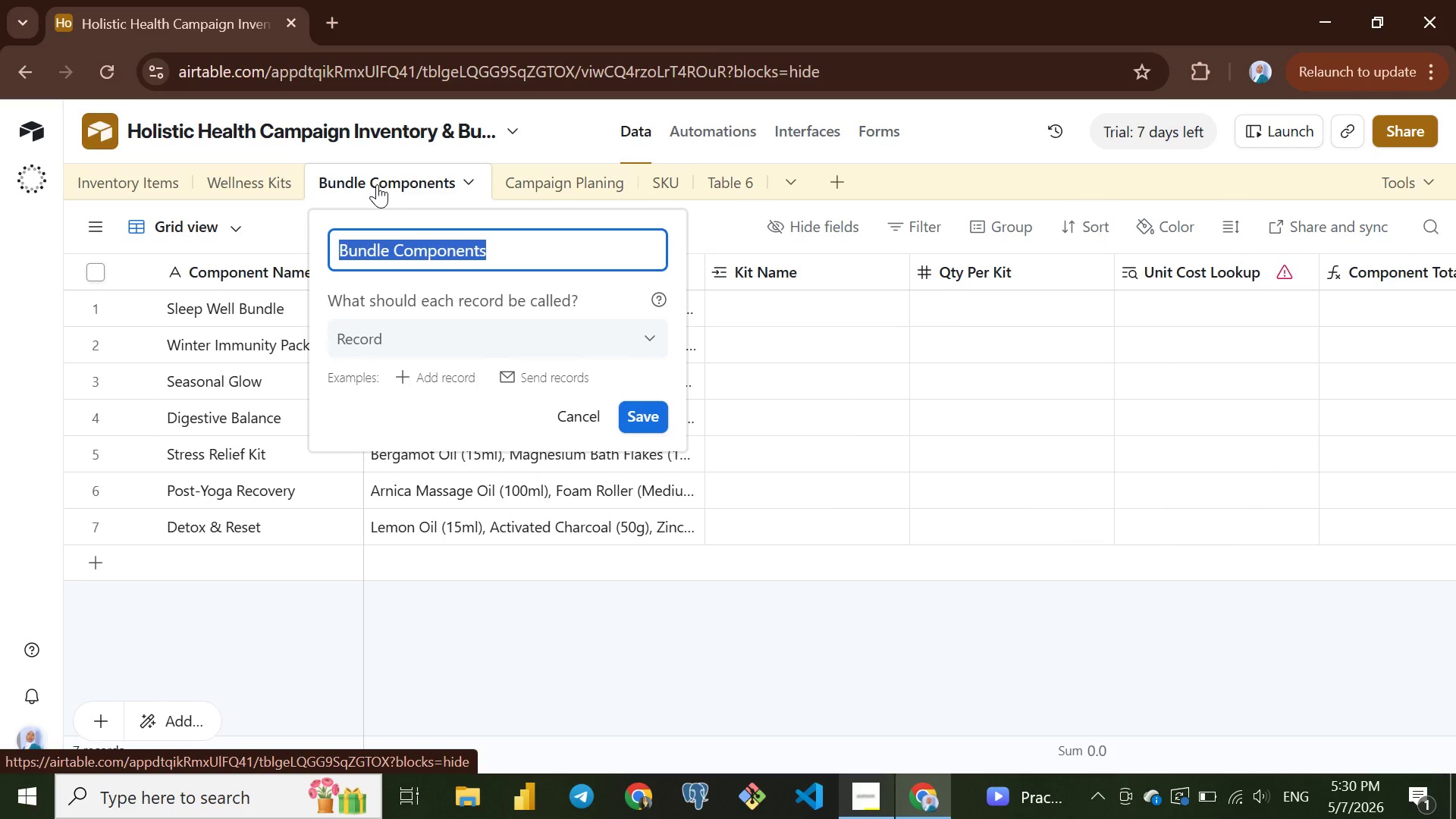 
key(Control+C)
 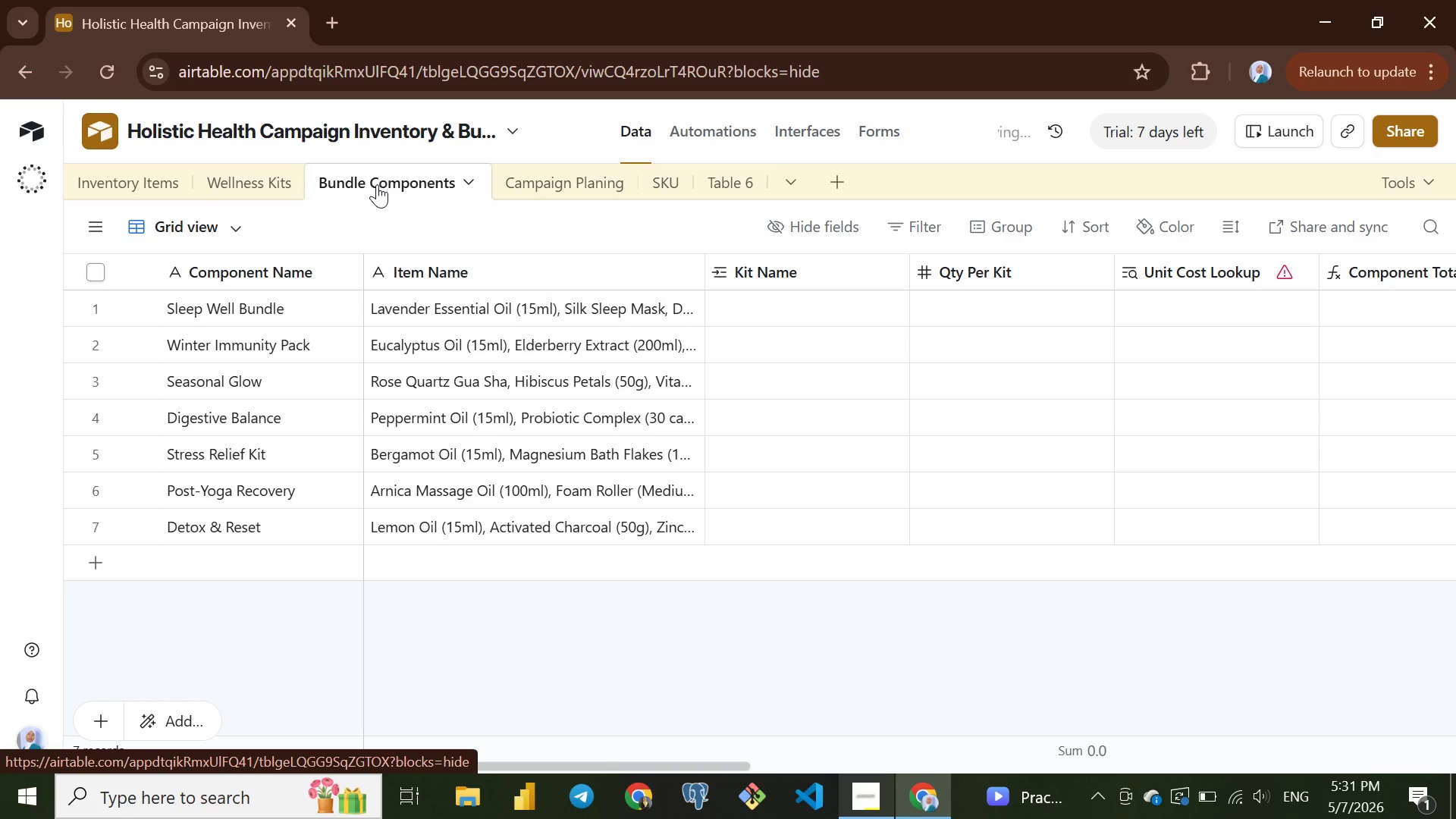 
key(Enter)
 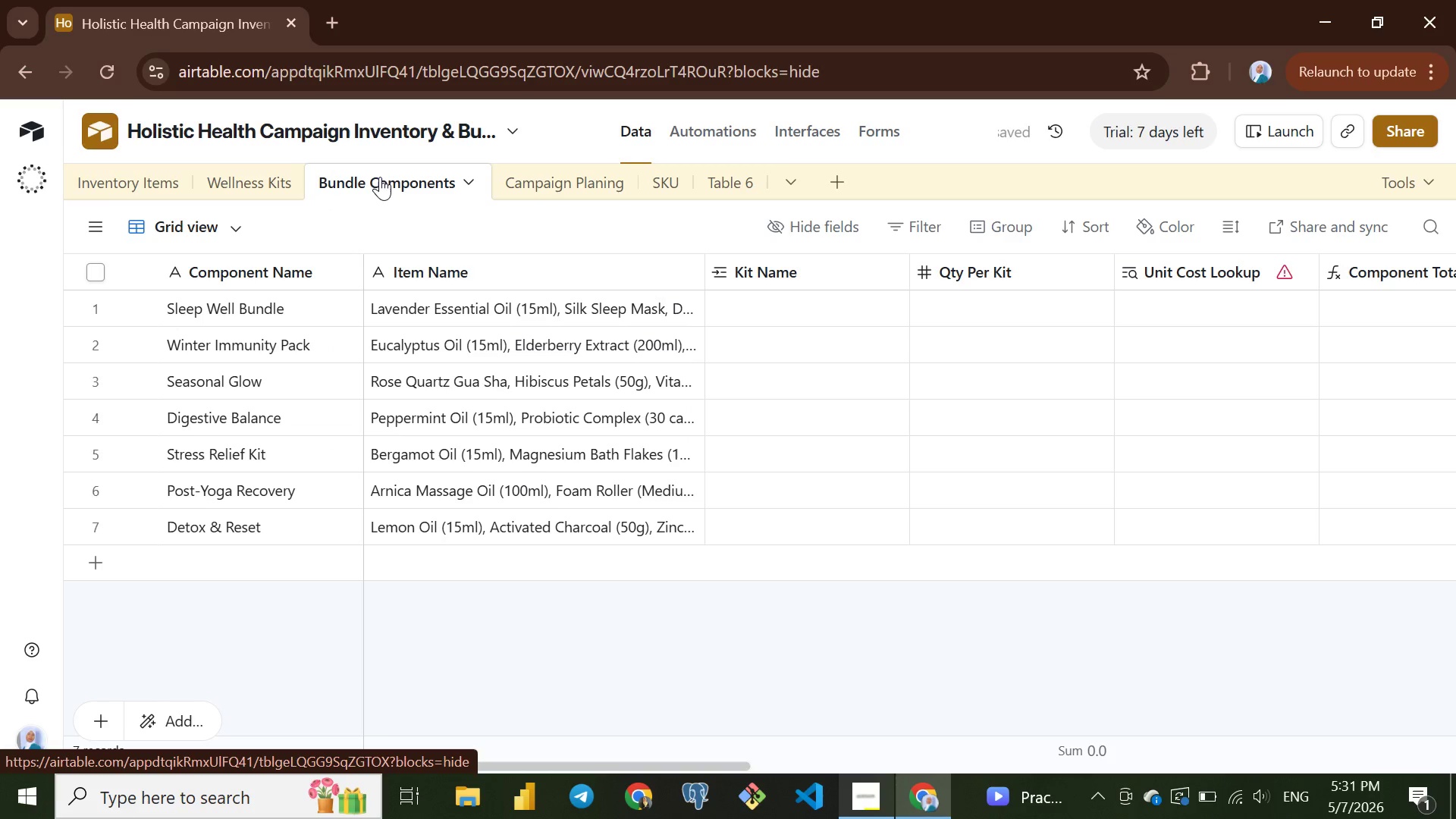 
left_click([380, 177])
 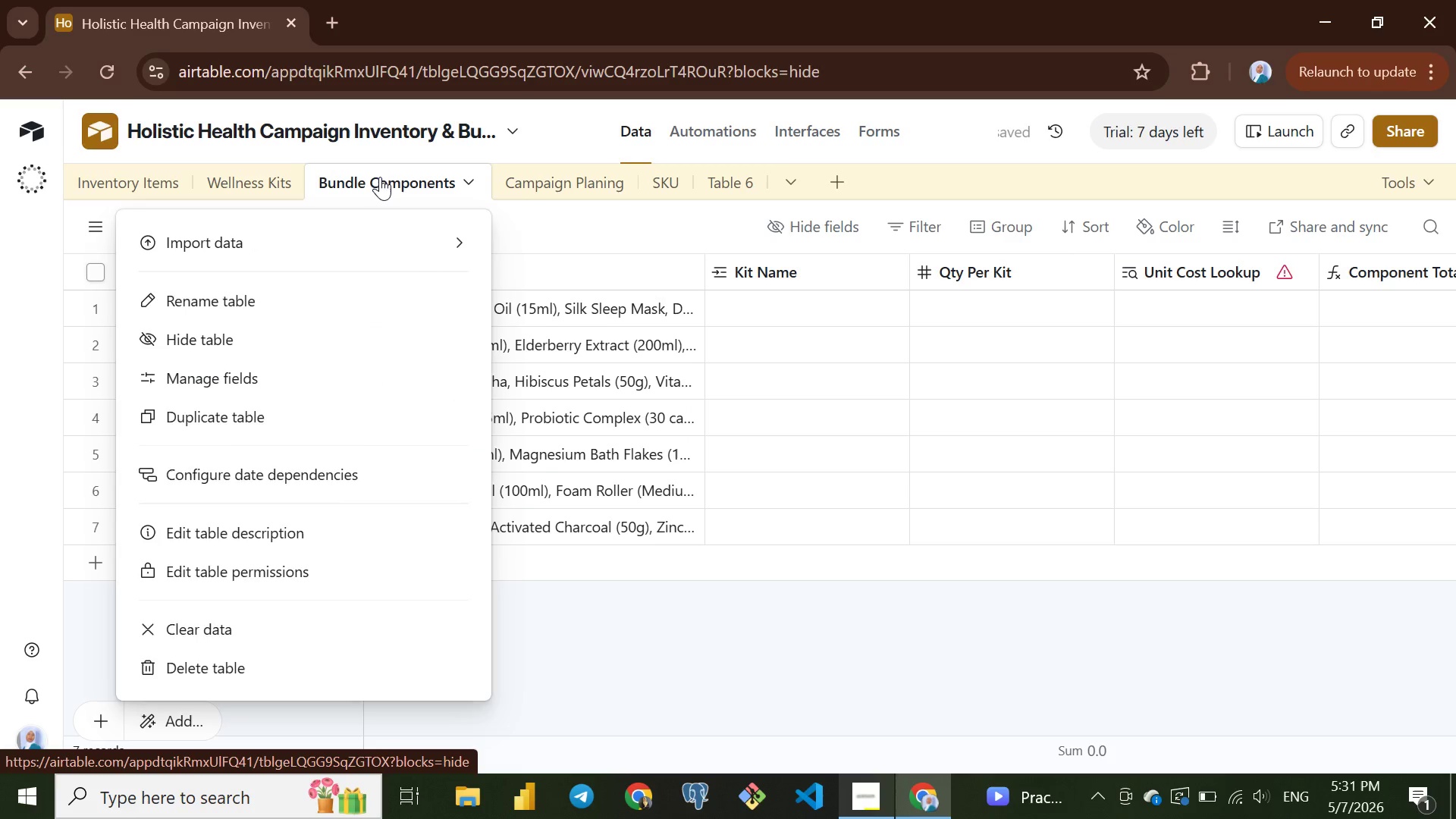 
right_click([380, 177])
 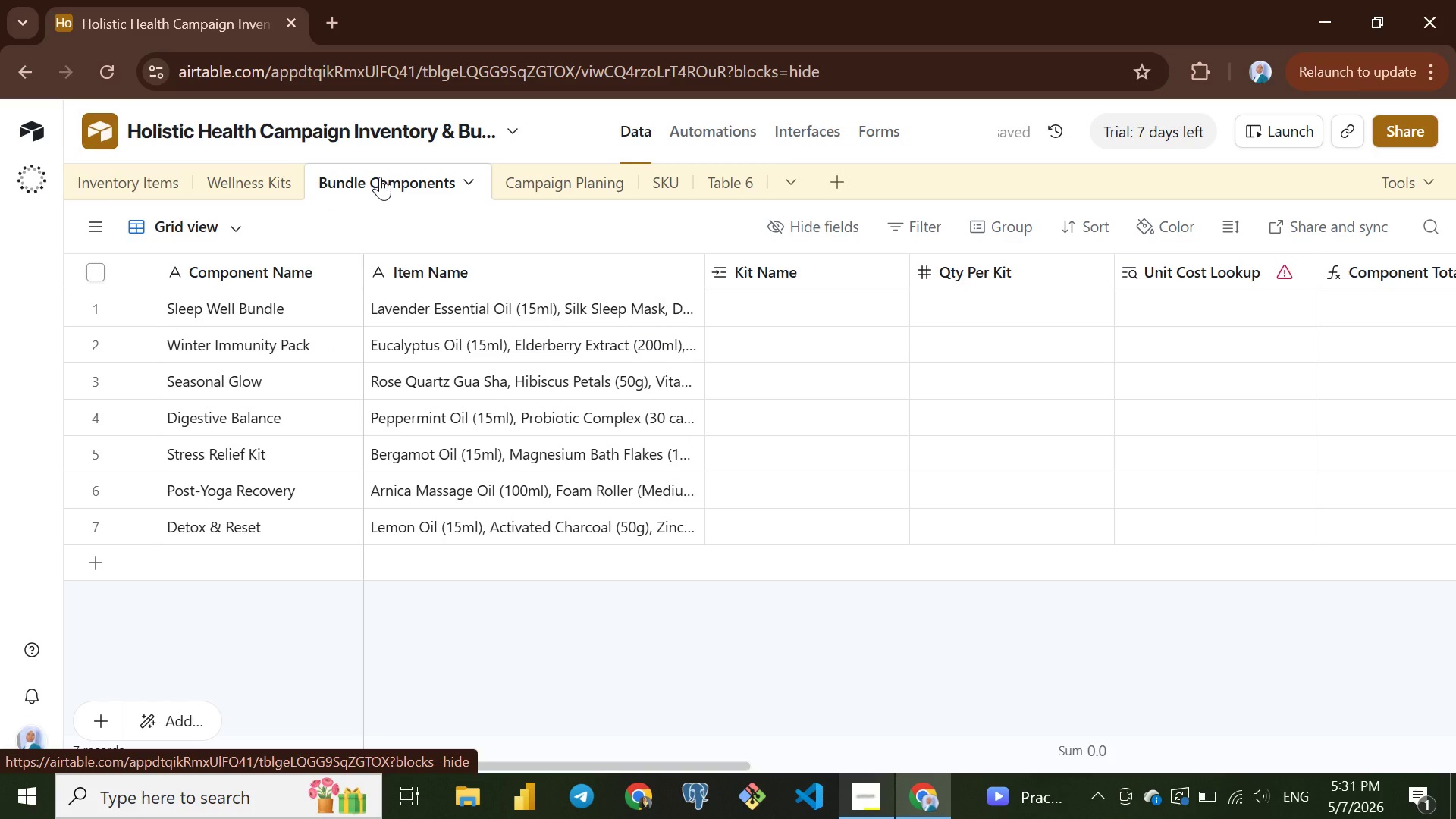 
right_click([380, 177])
 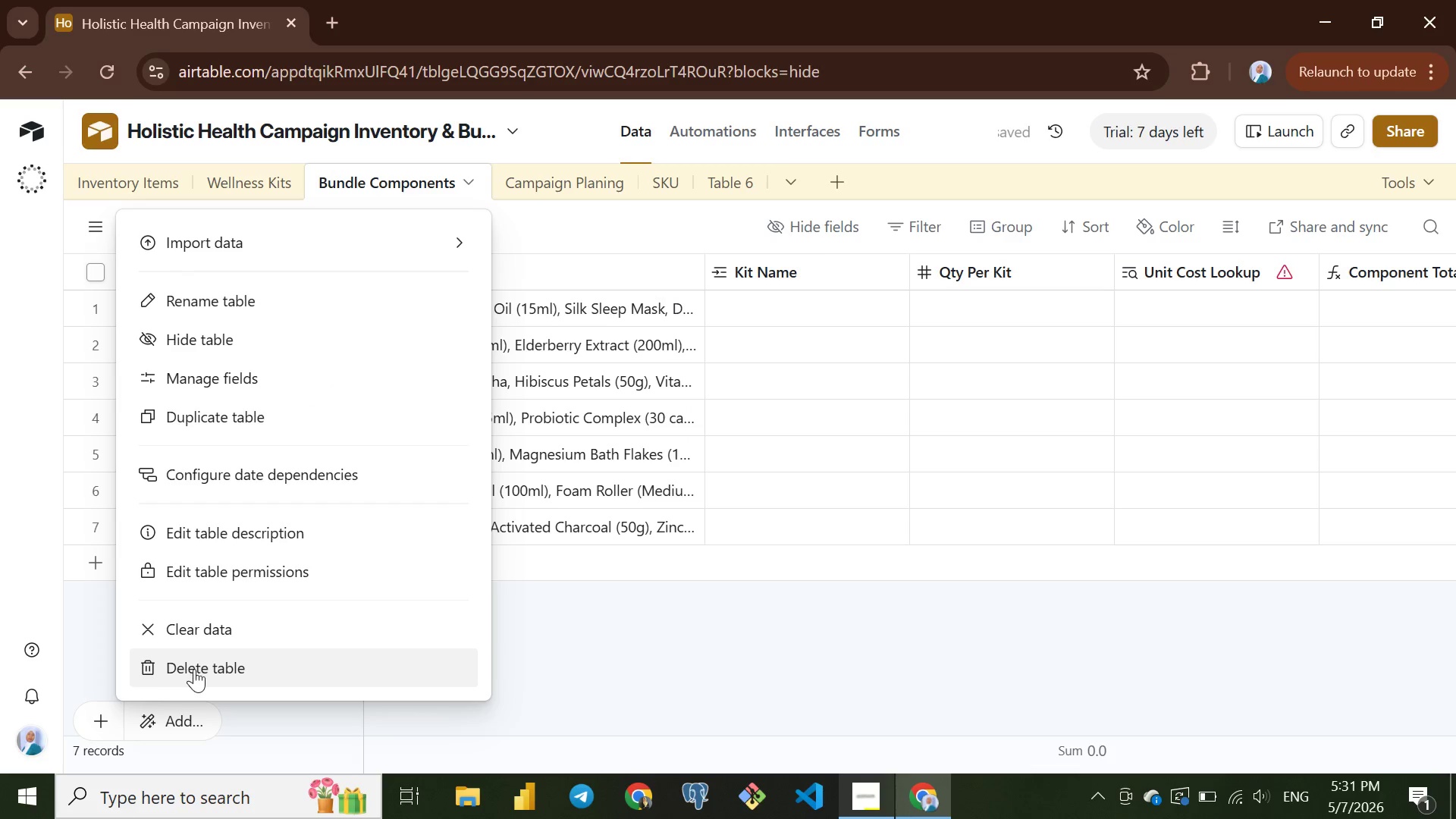 
left_click([194, 669])
 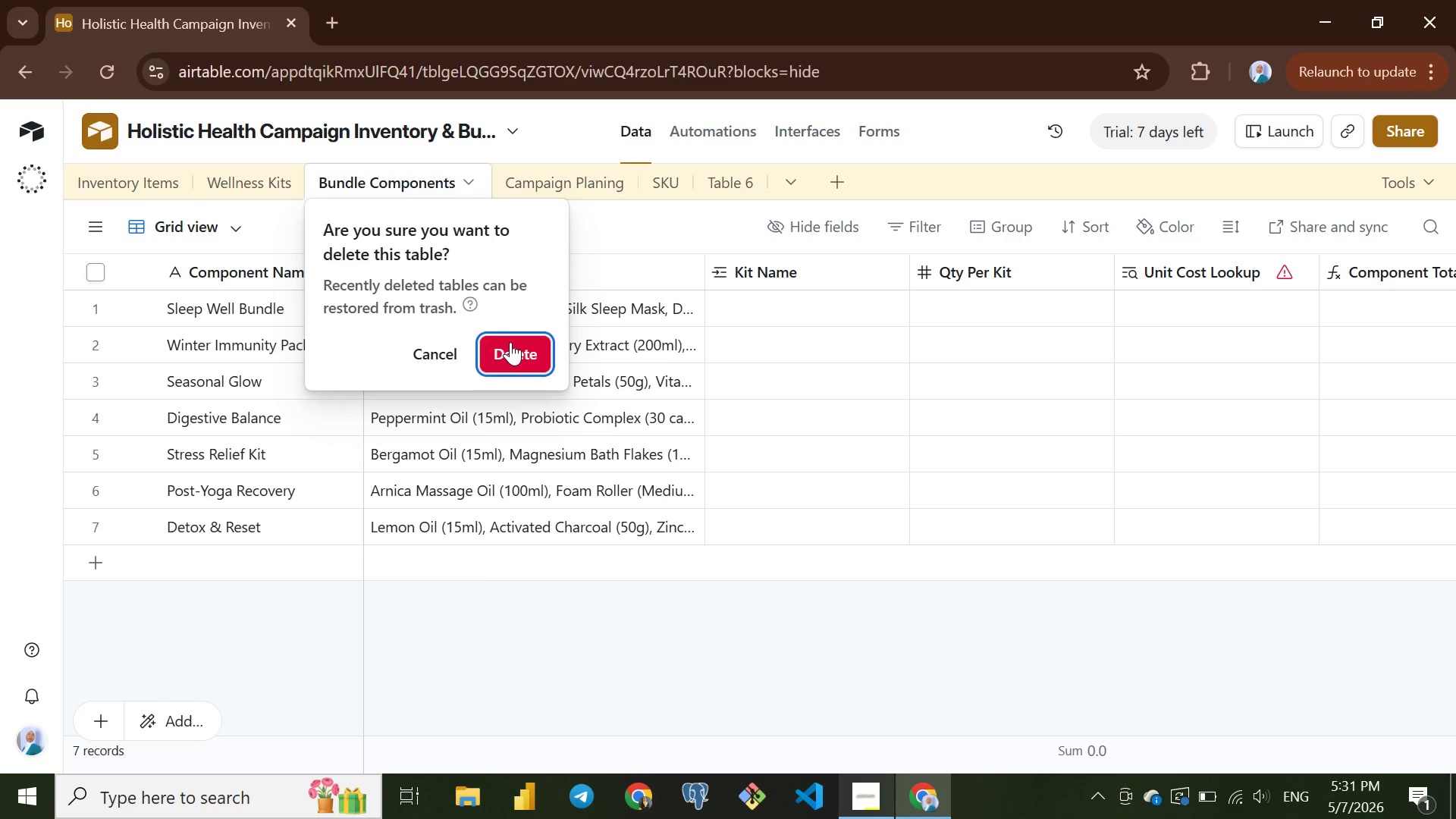 
left_click([510, 342])
 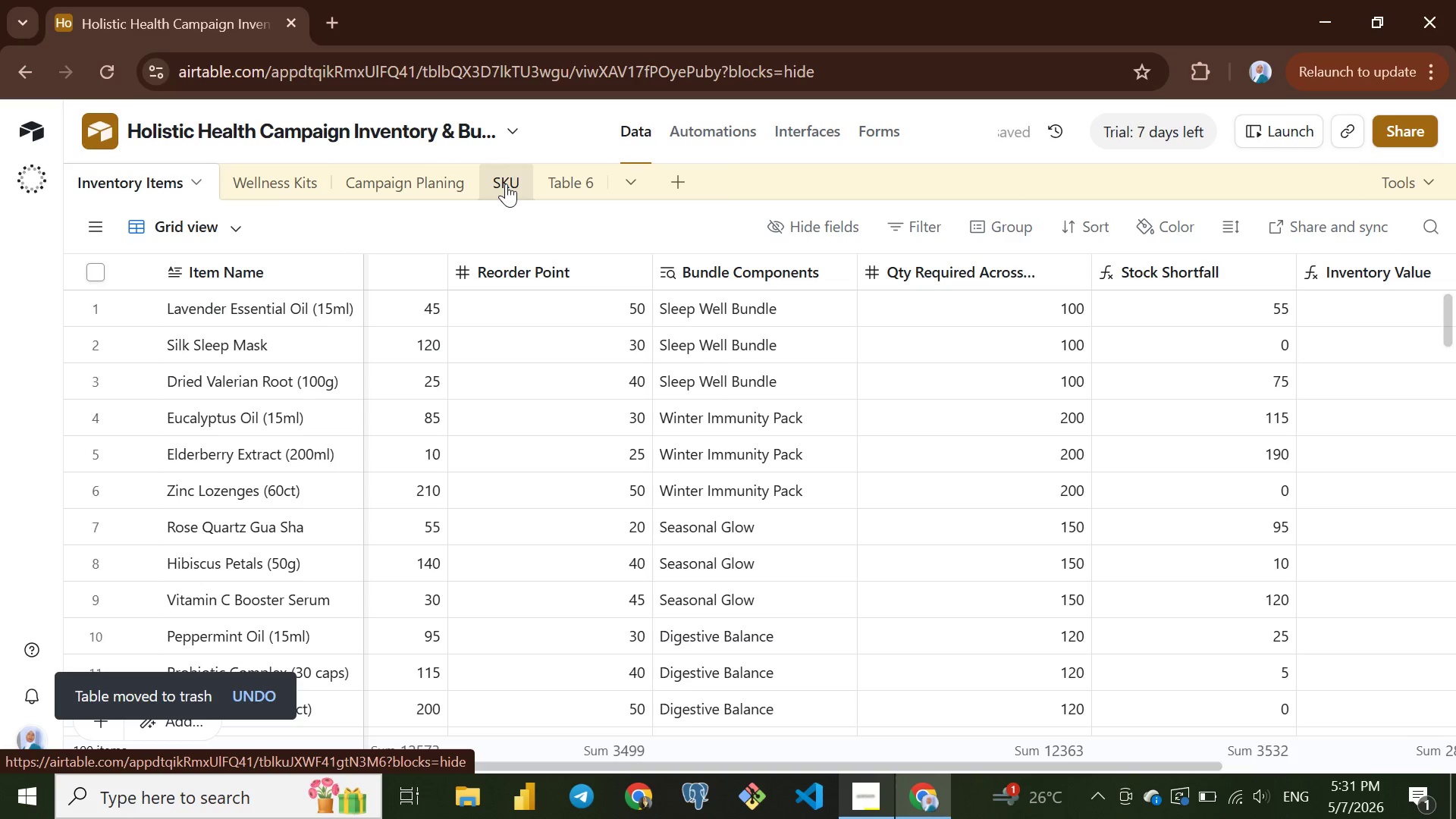 
double_click([506, 184])
 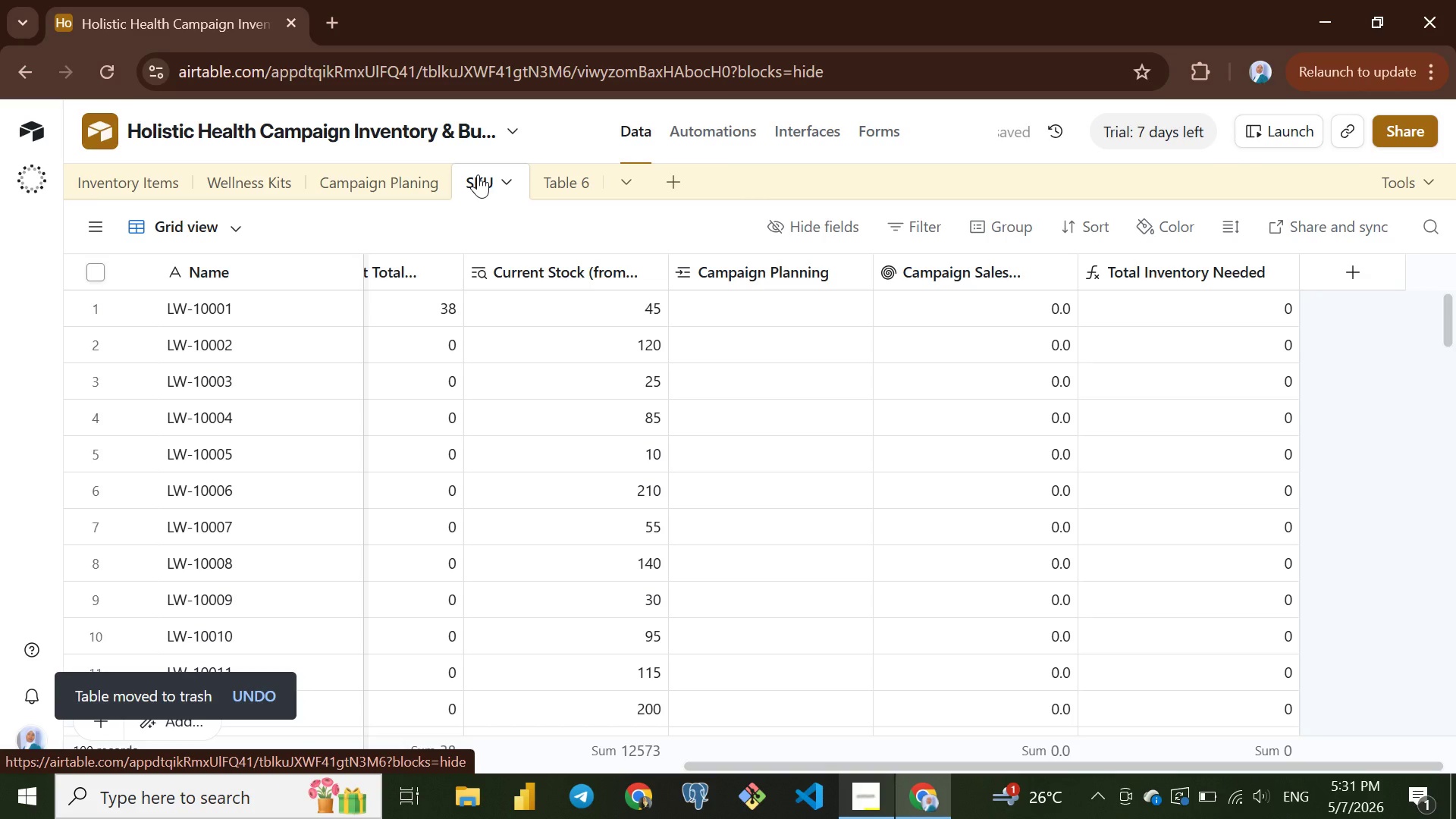 
double_click([478, 174])
 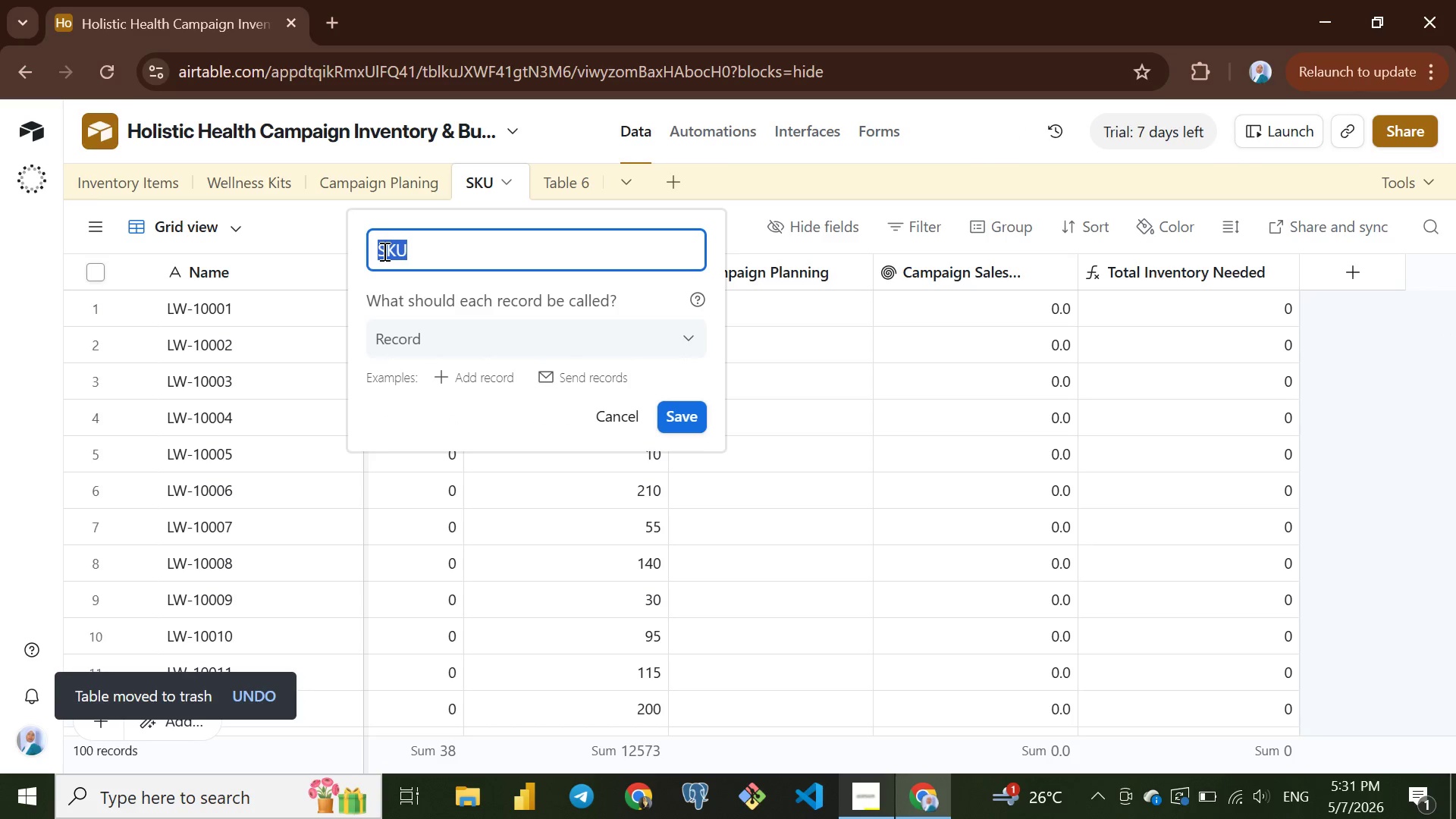 
key(Control+V)
 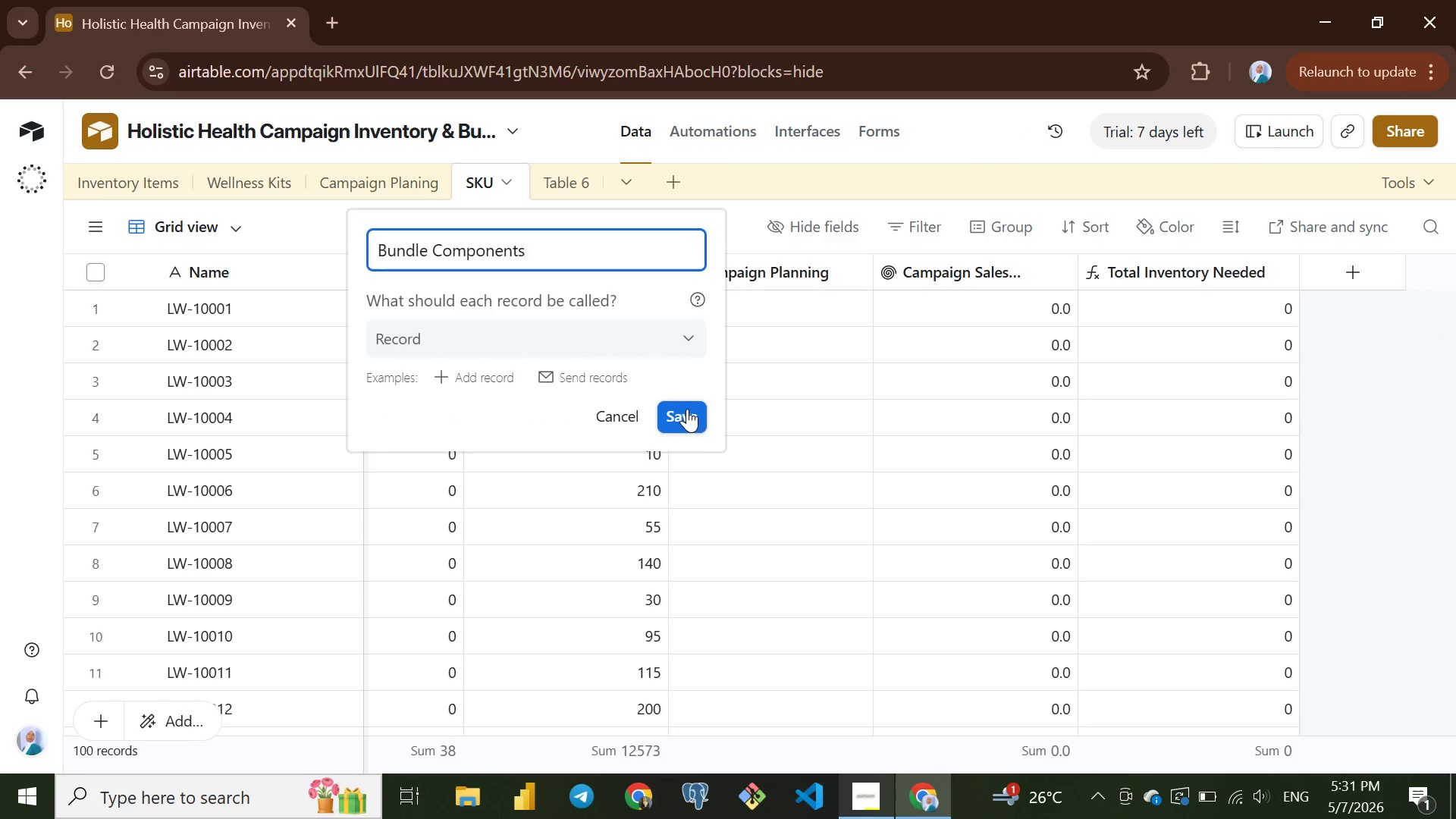 
left_click([686, 411])
 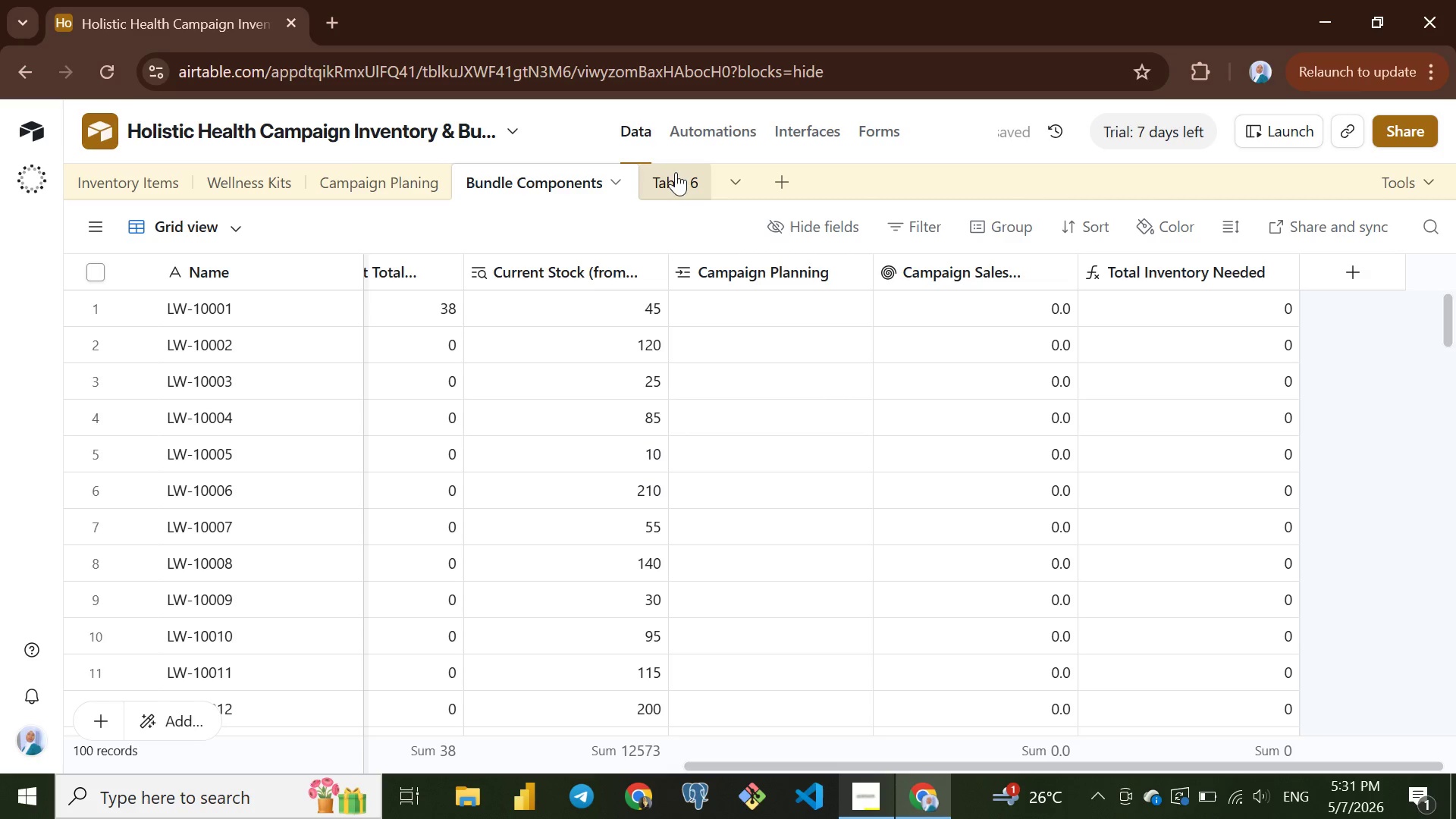 
left_click([675, 180])
 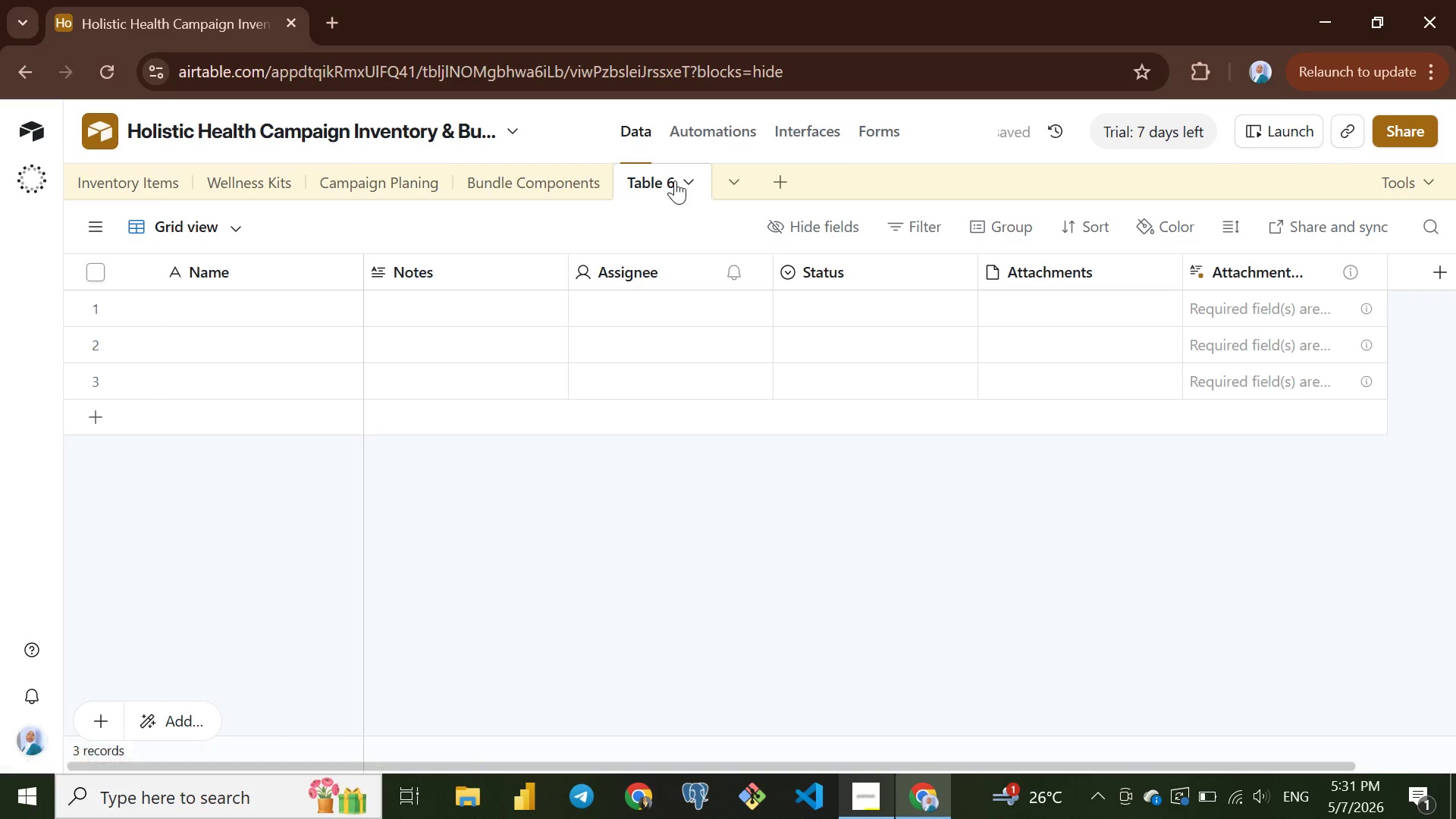 
right_click([675, 180])
 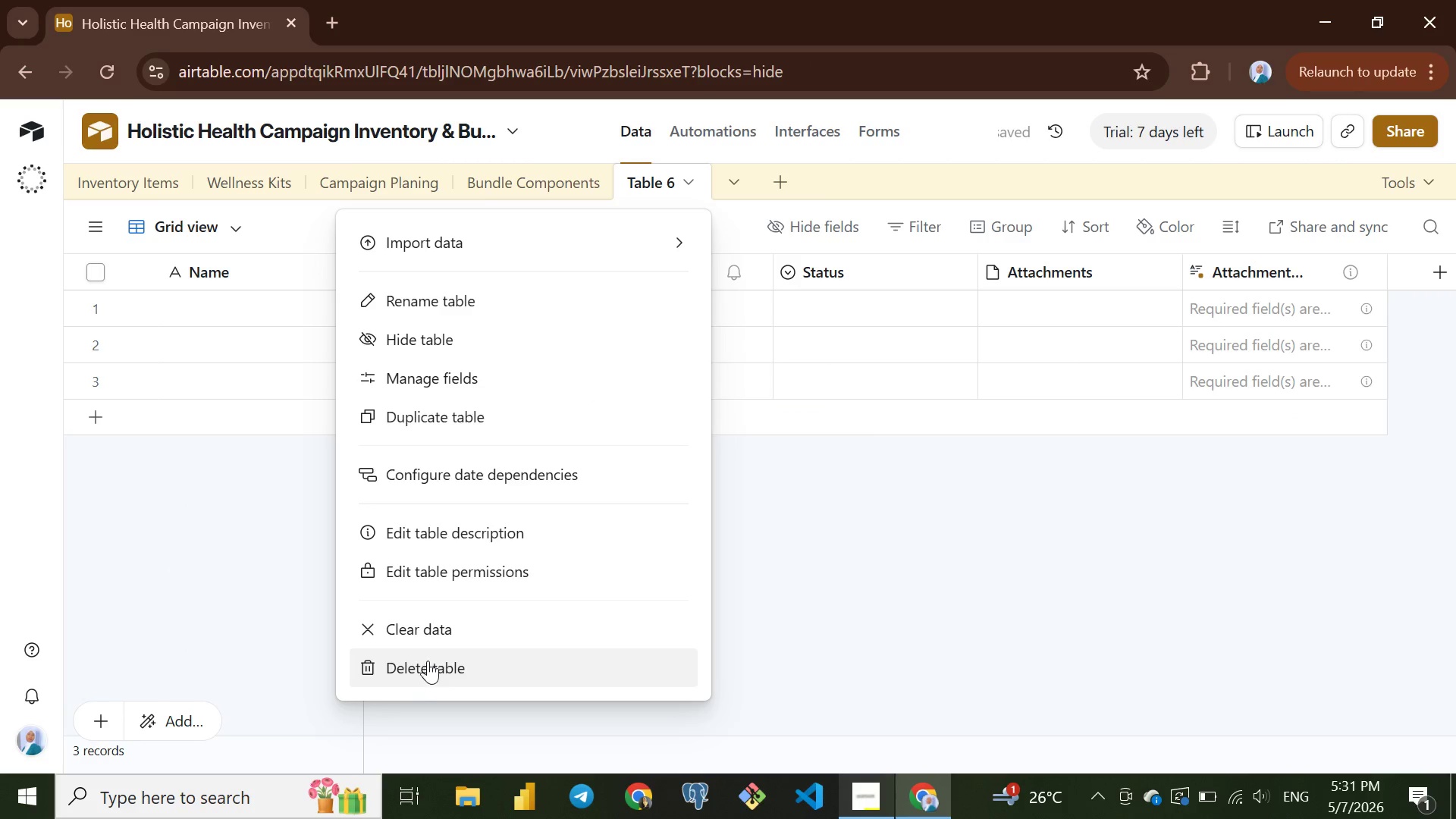 
left_click([428, 657])
 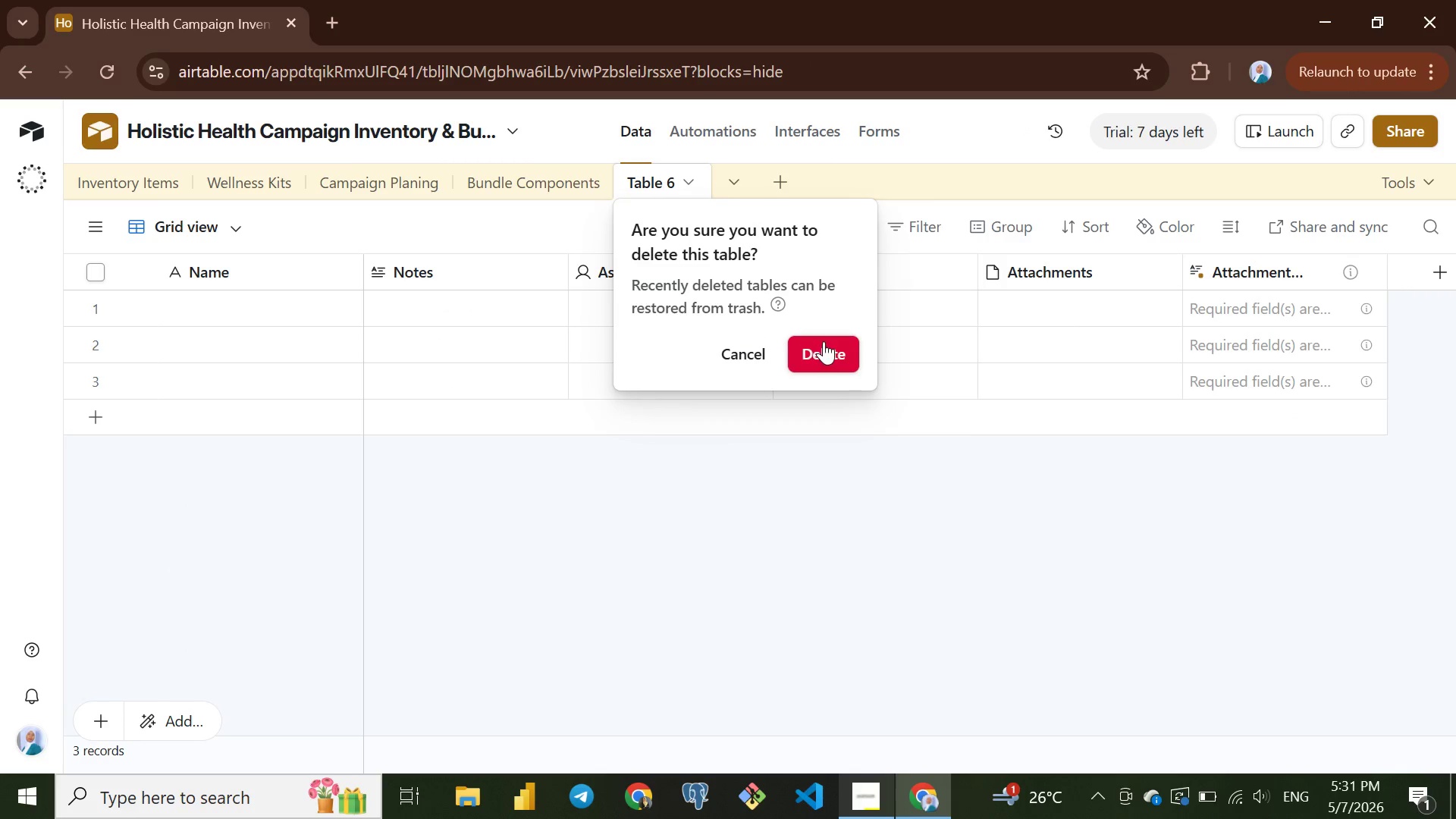 
left_click([824, 341])
 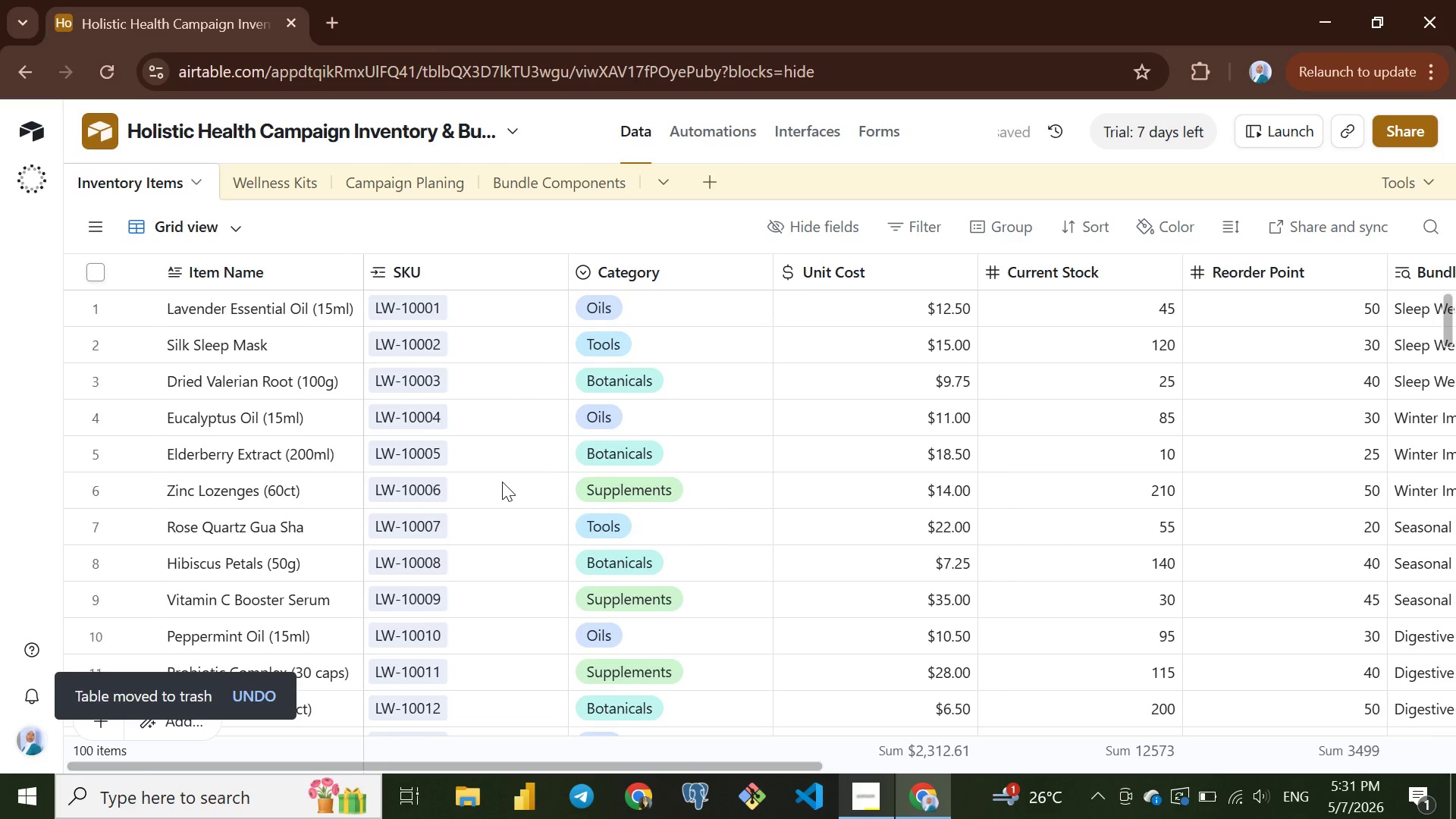 
wait(6.67)
 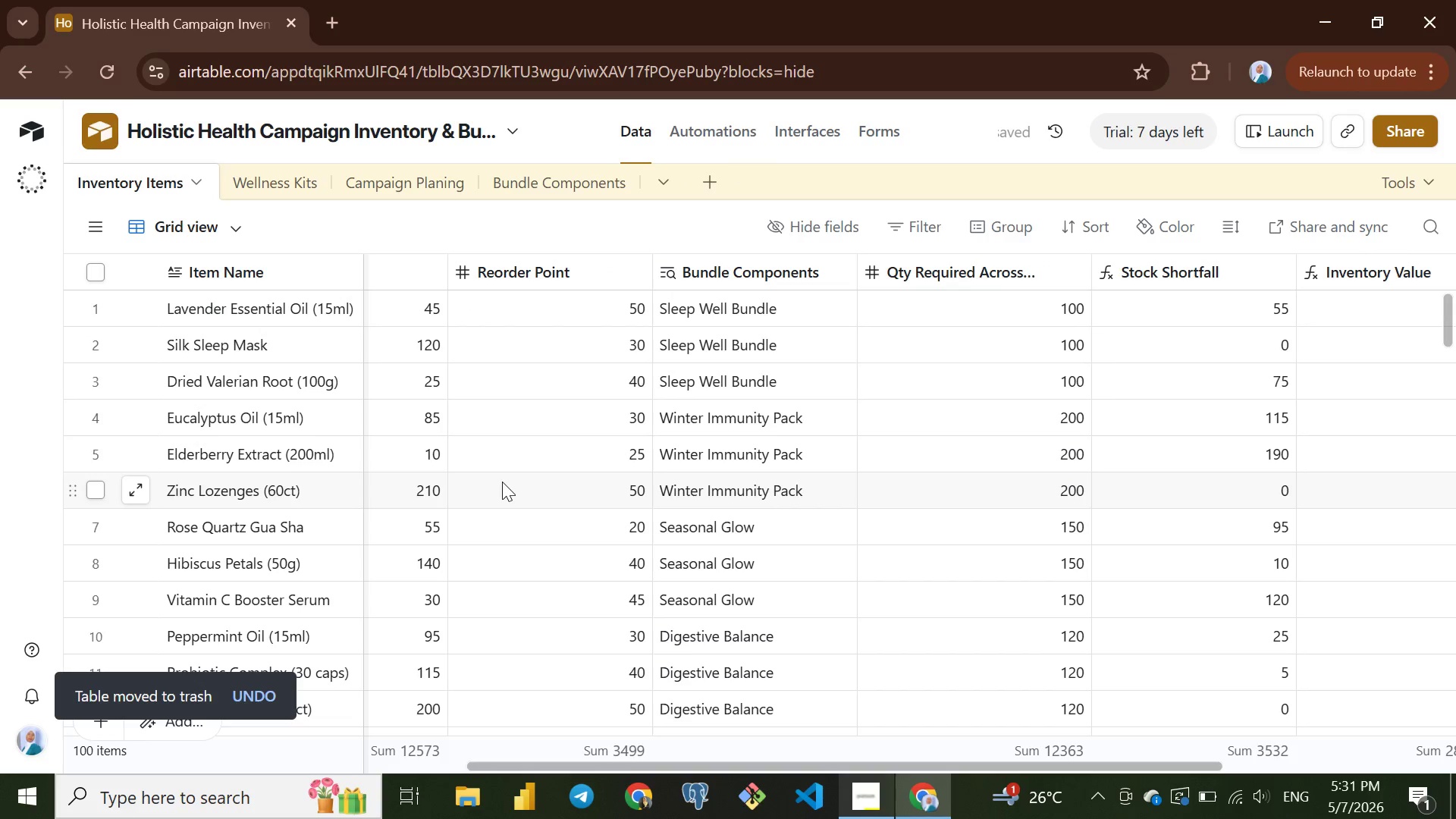 
left_click([277, 176])
 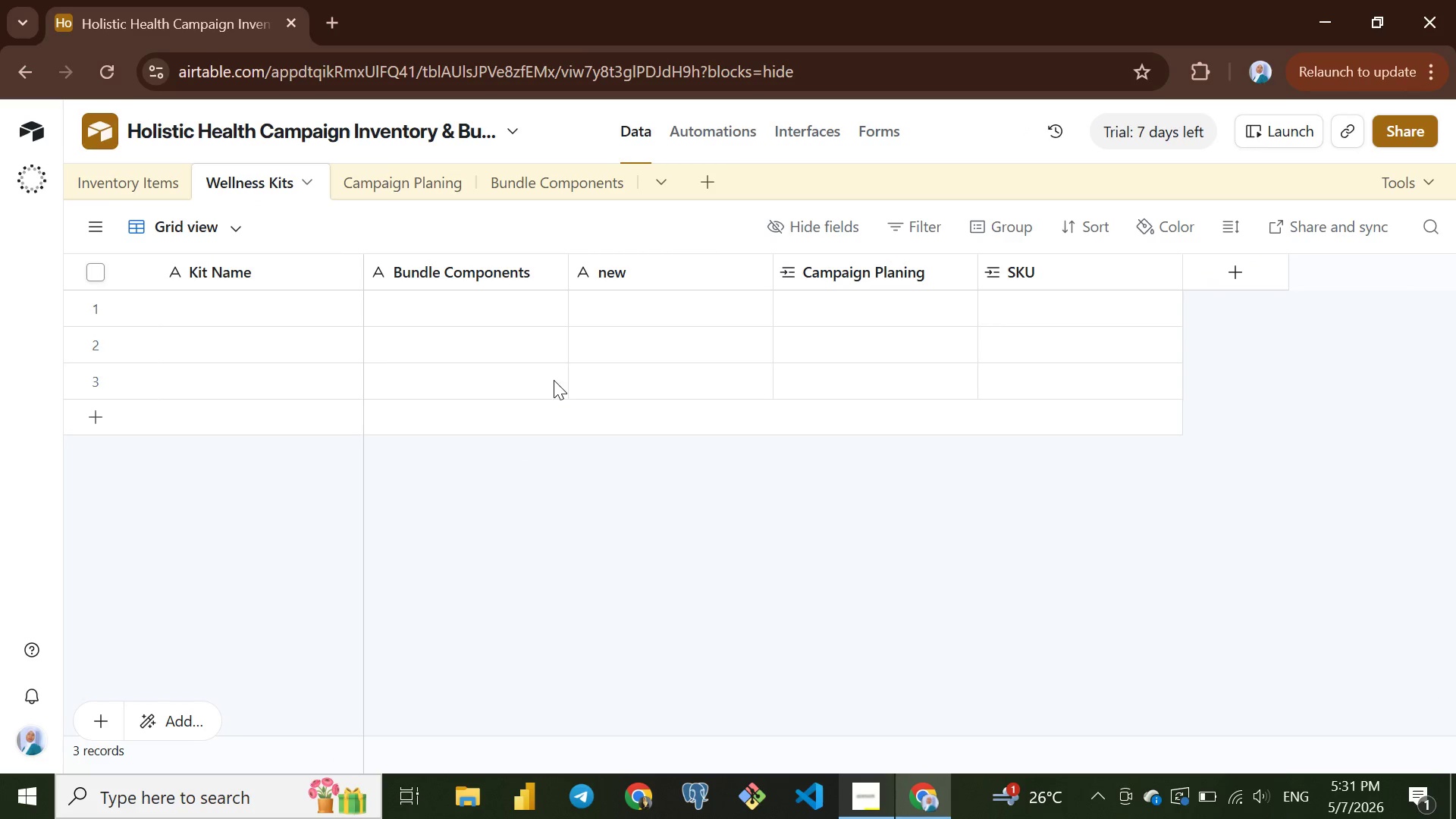 
wait(5.09)
 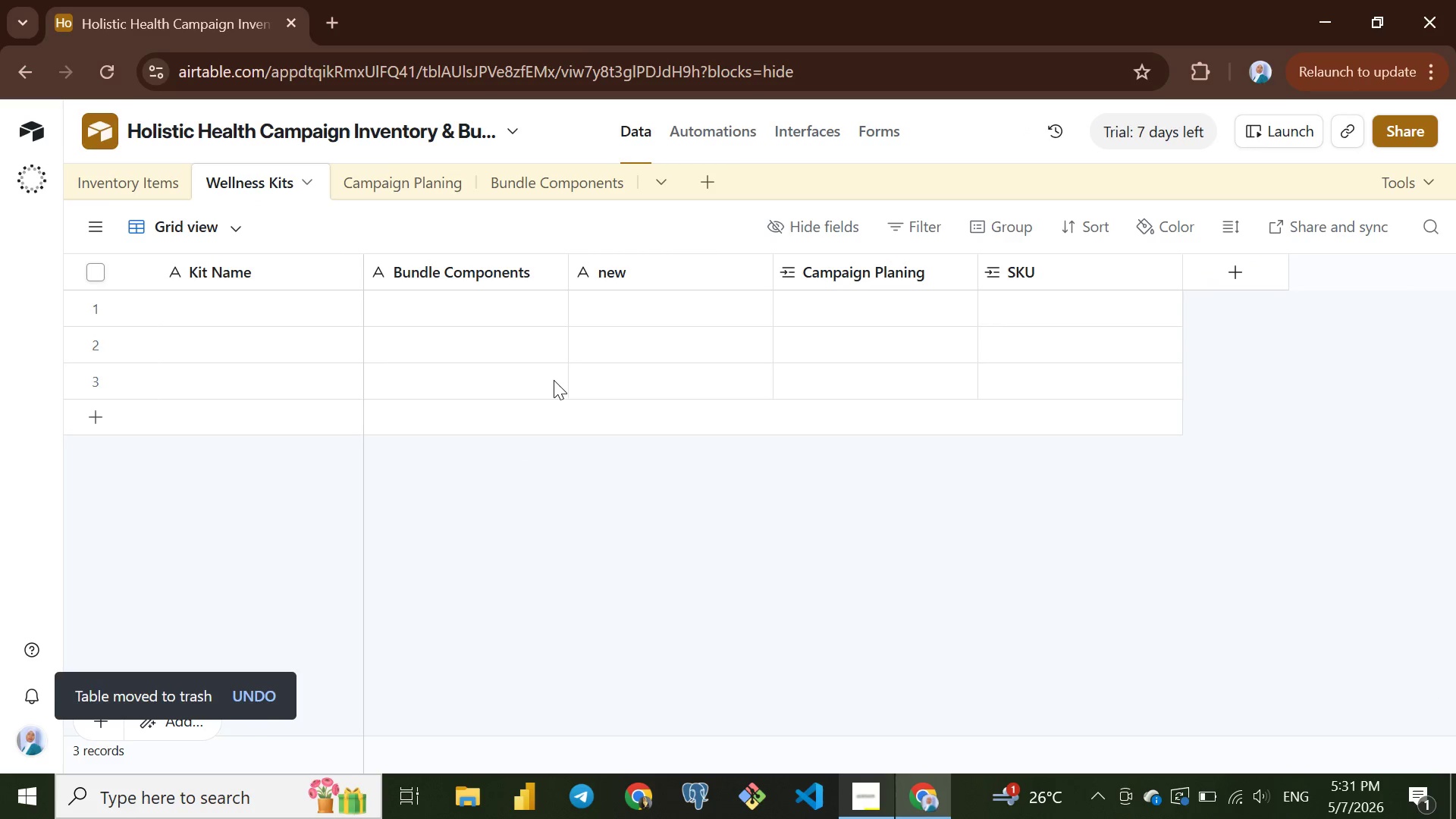 
left_click([416, 195])
 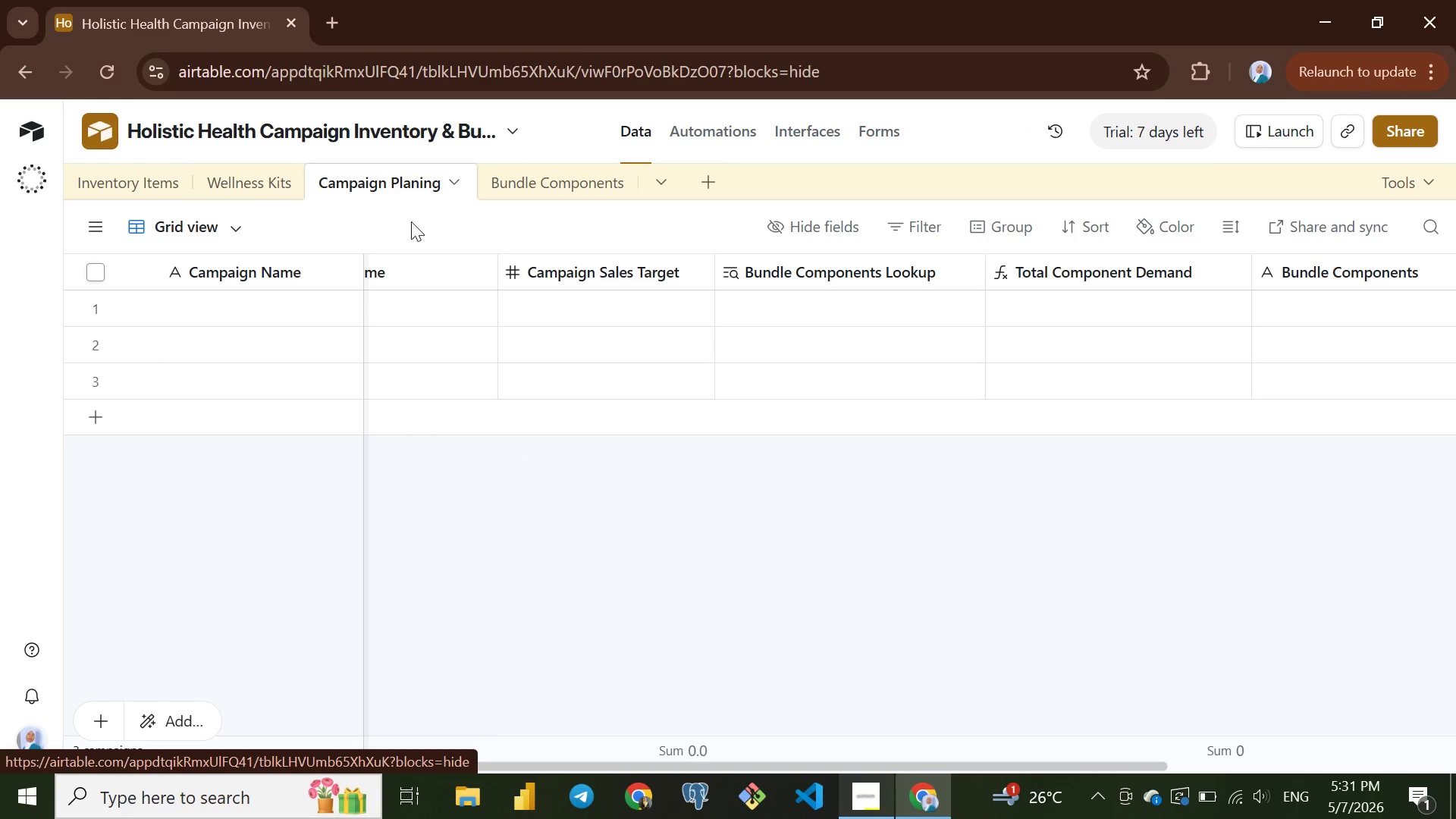 
mouse_move([411, 270])
 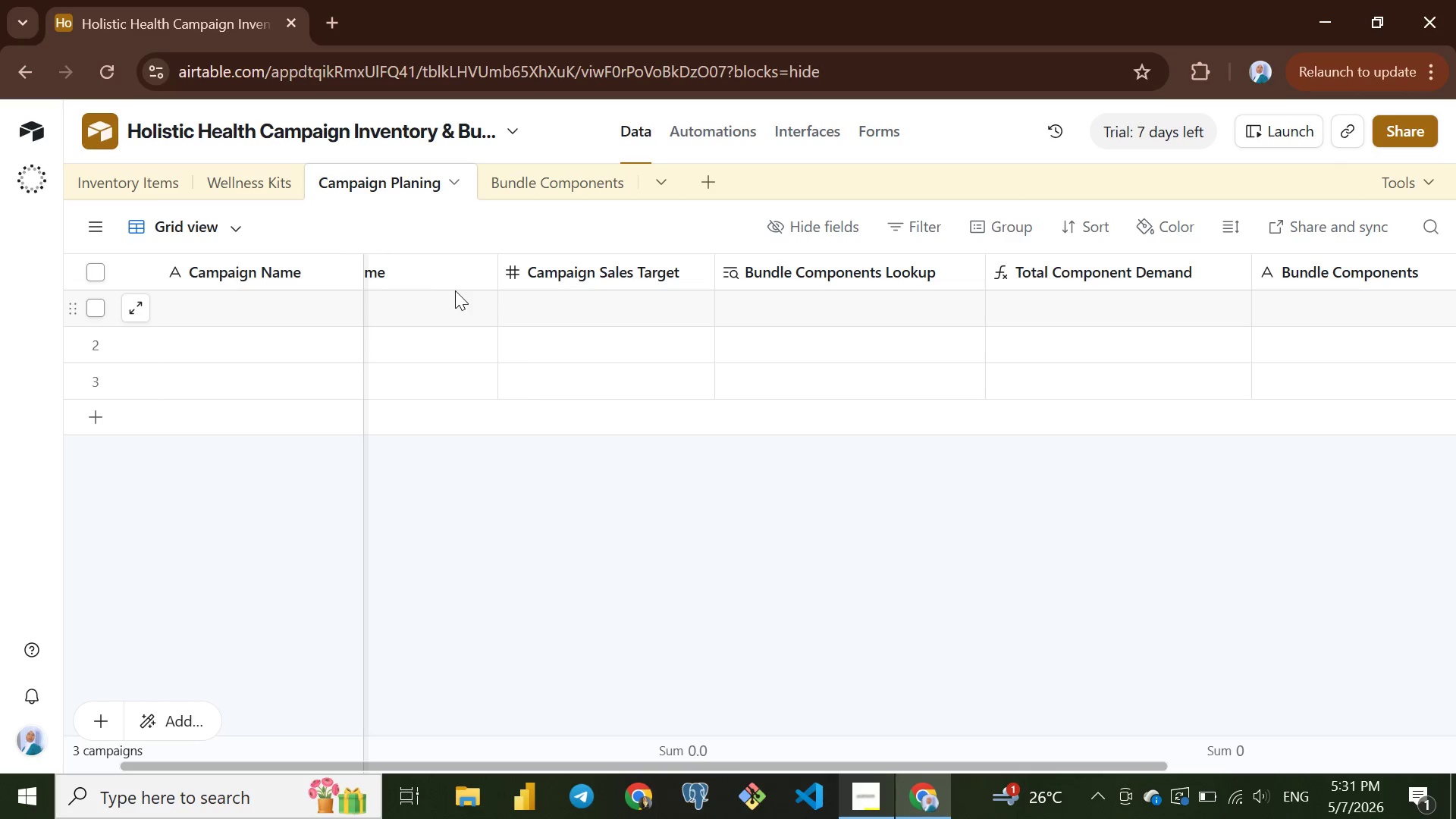 
mouse_move([480, 275])
 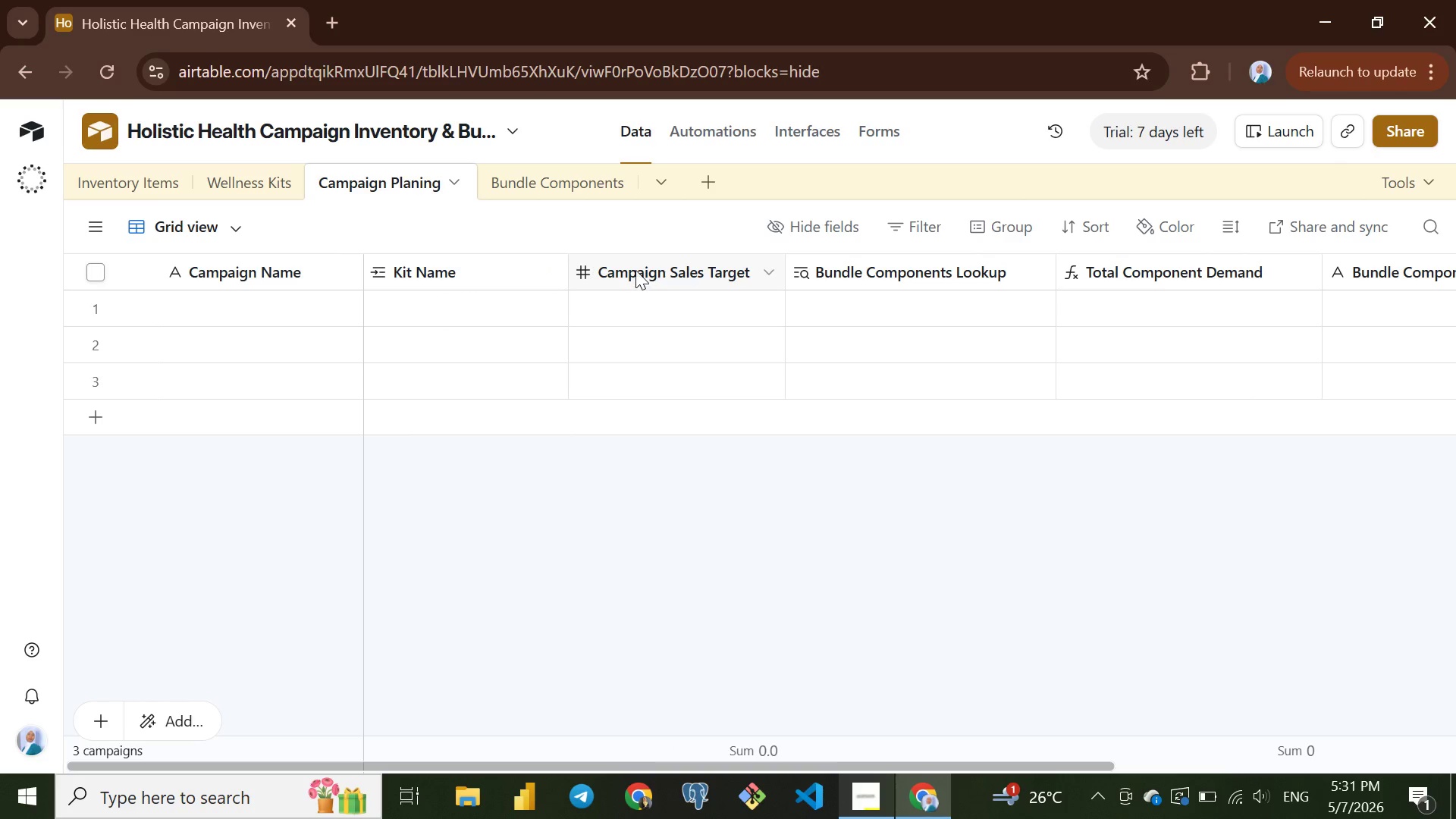 
mouse_move([616, 270])
 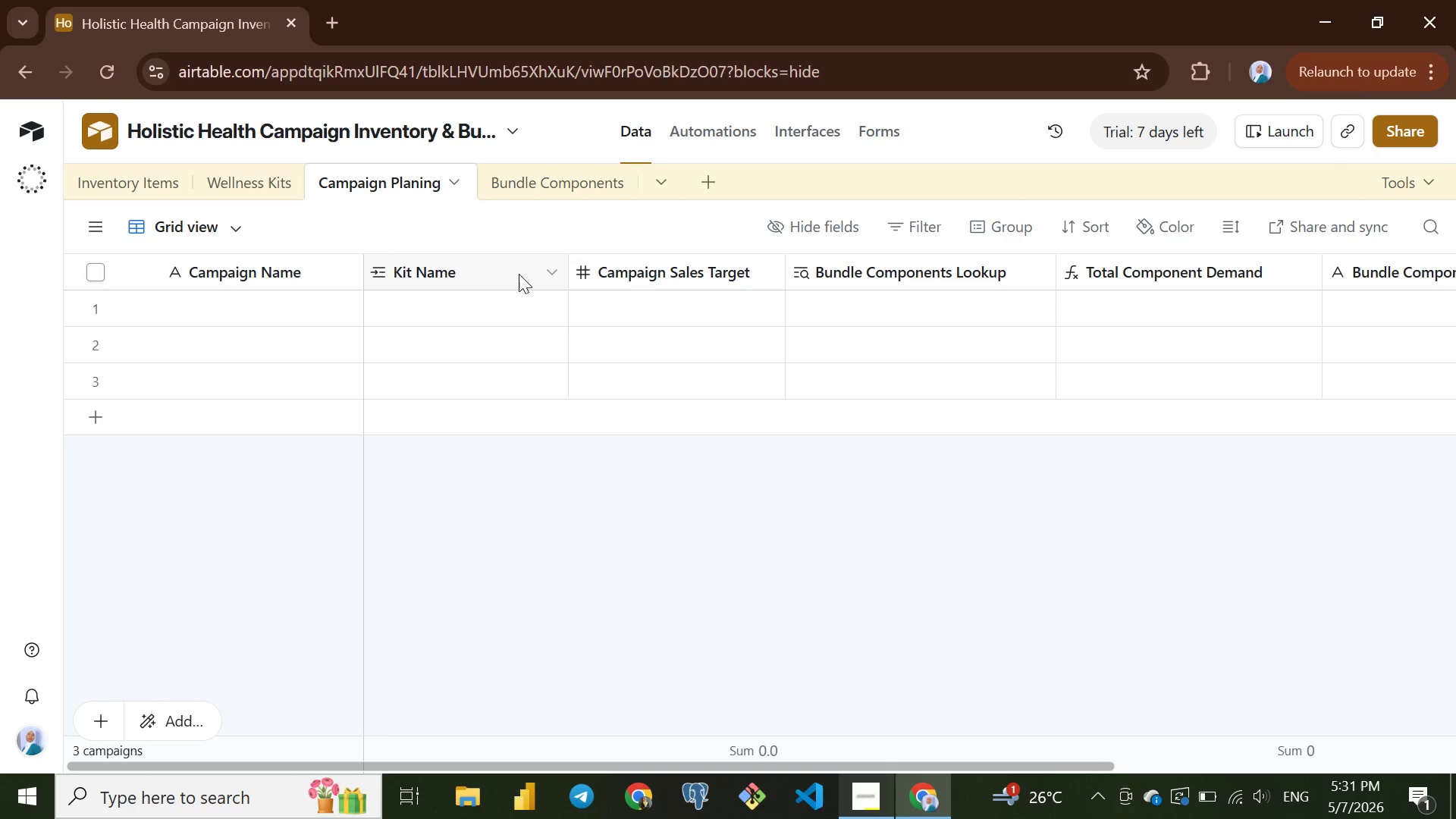 
mouse_move([515, 275])
 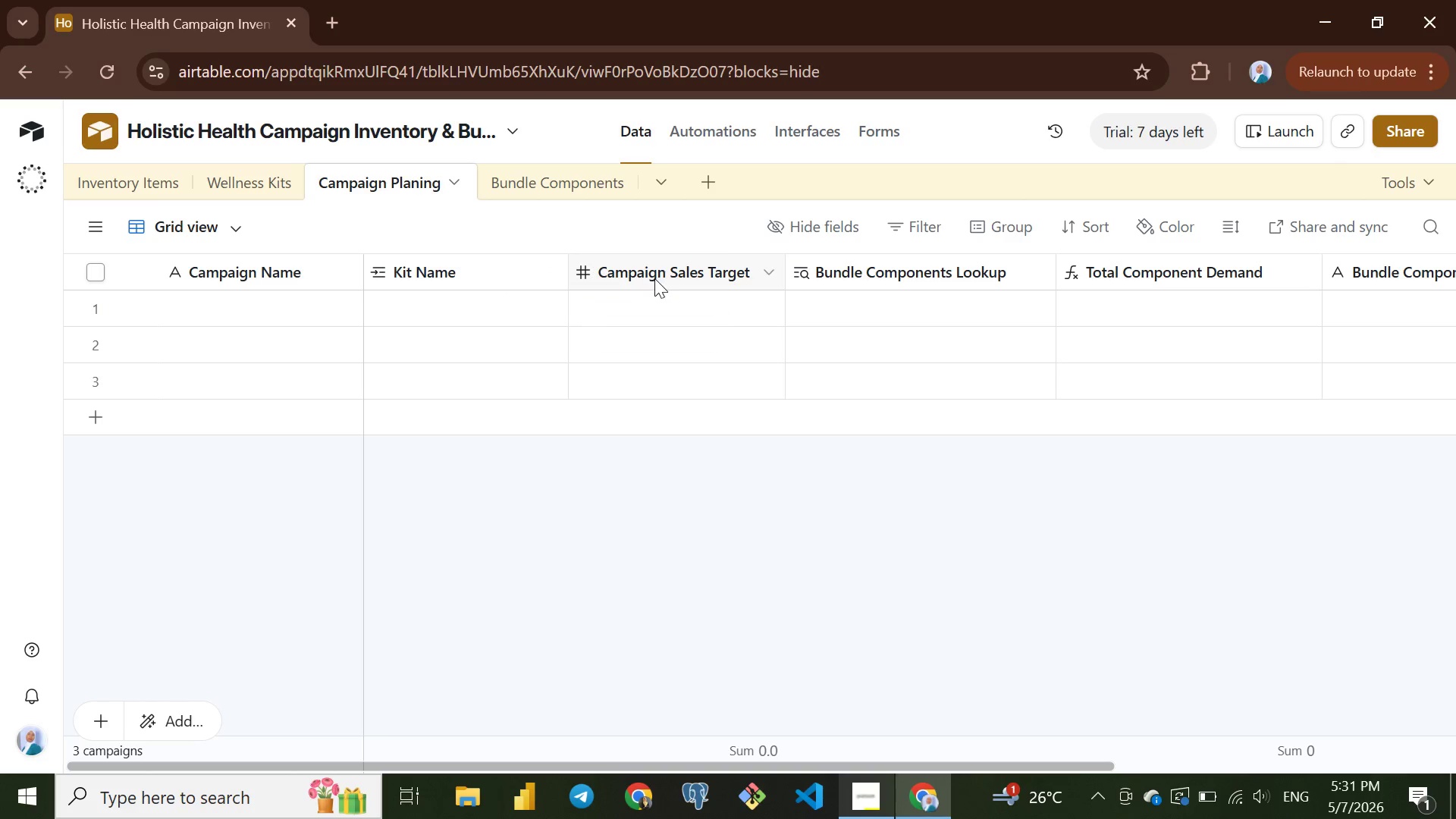 
mouse_move([668, 278])
 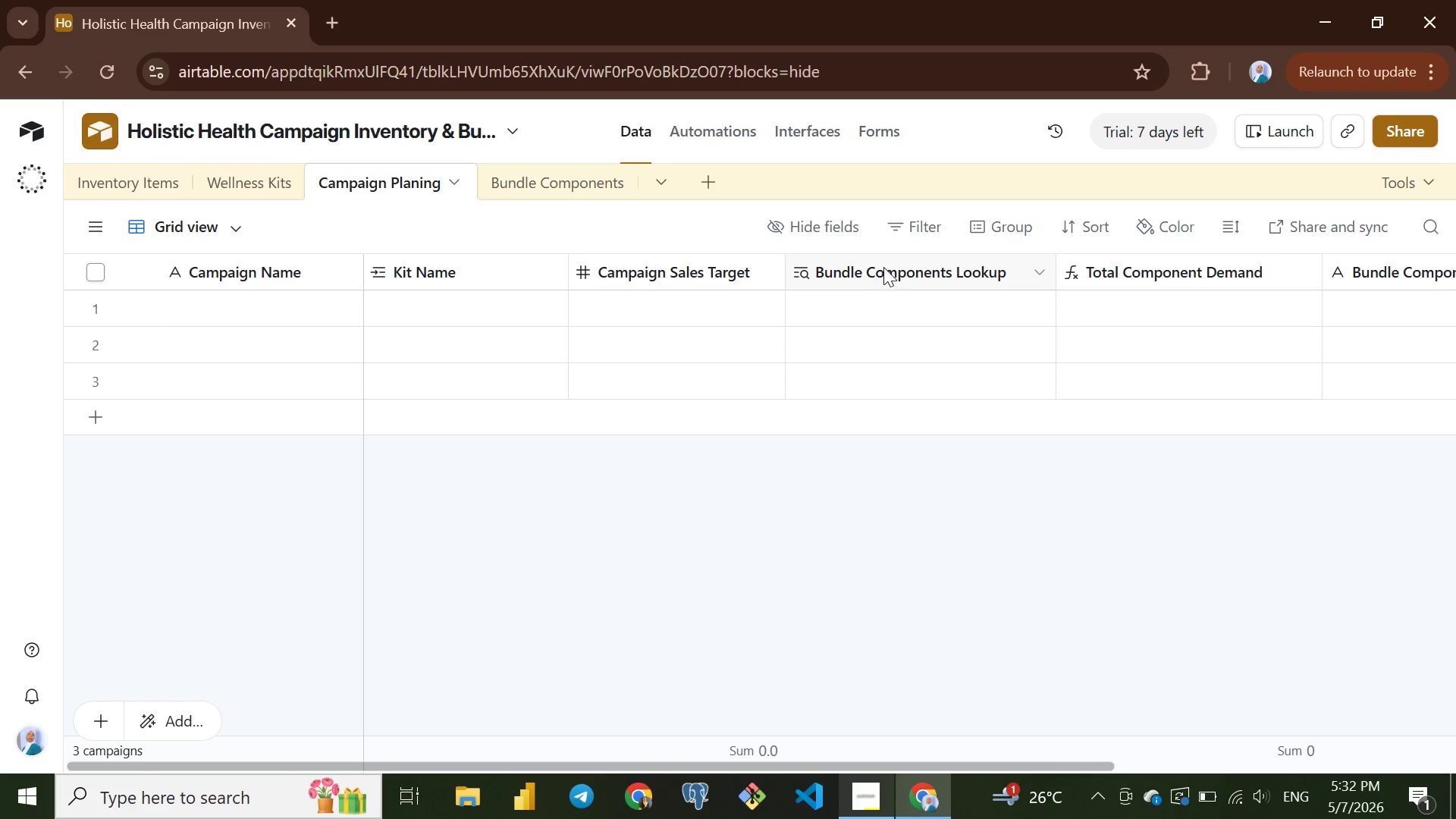 
mouse_move([861, 268])
 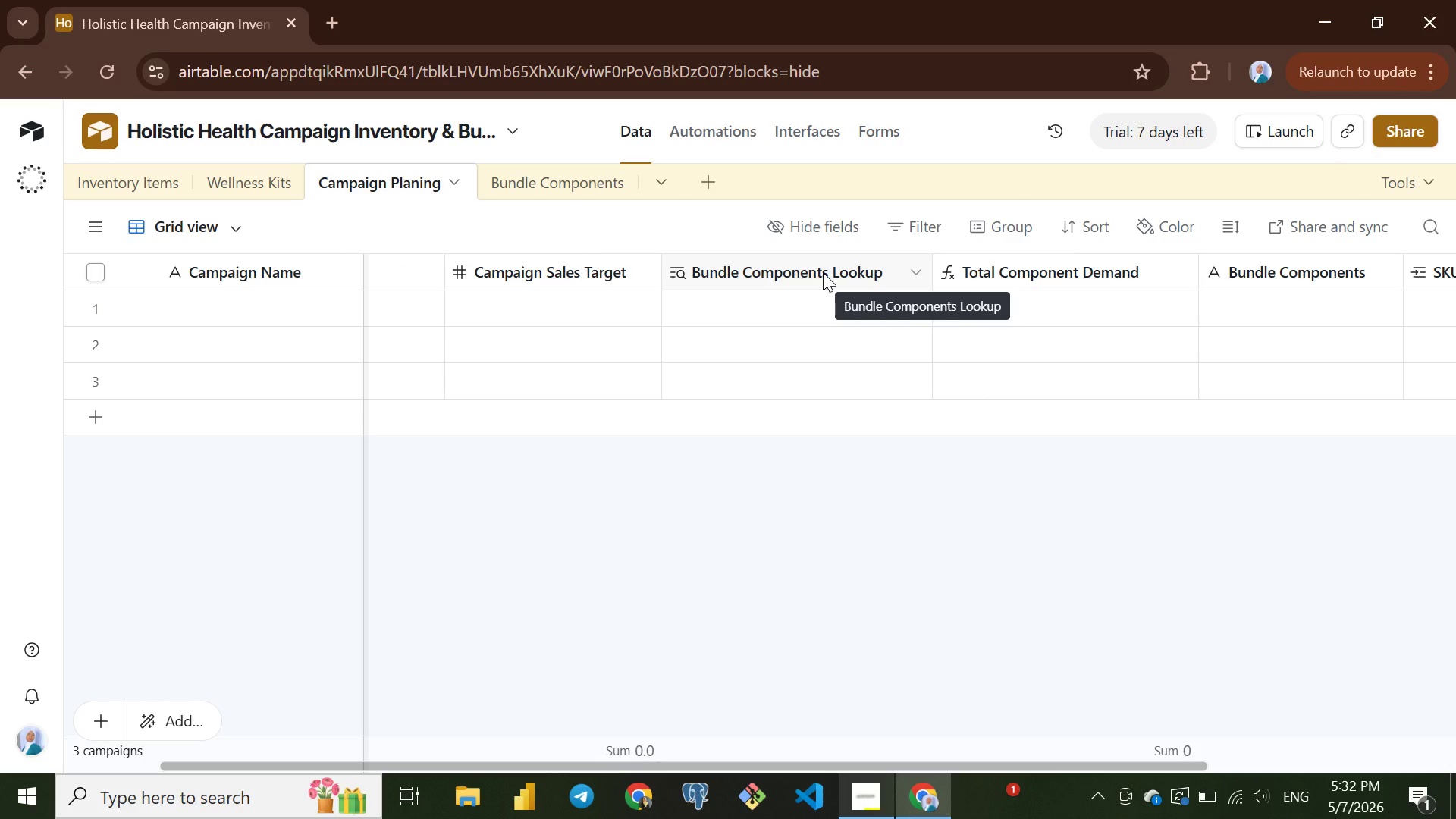 
wait(10.61)
 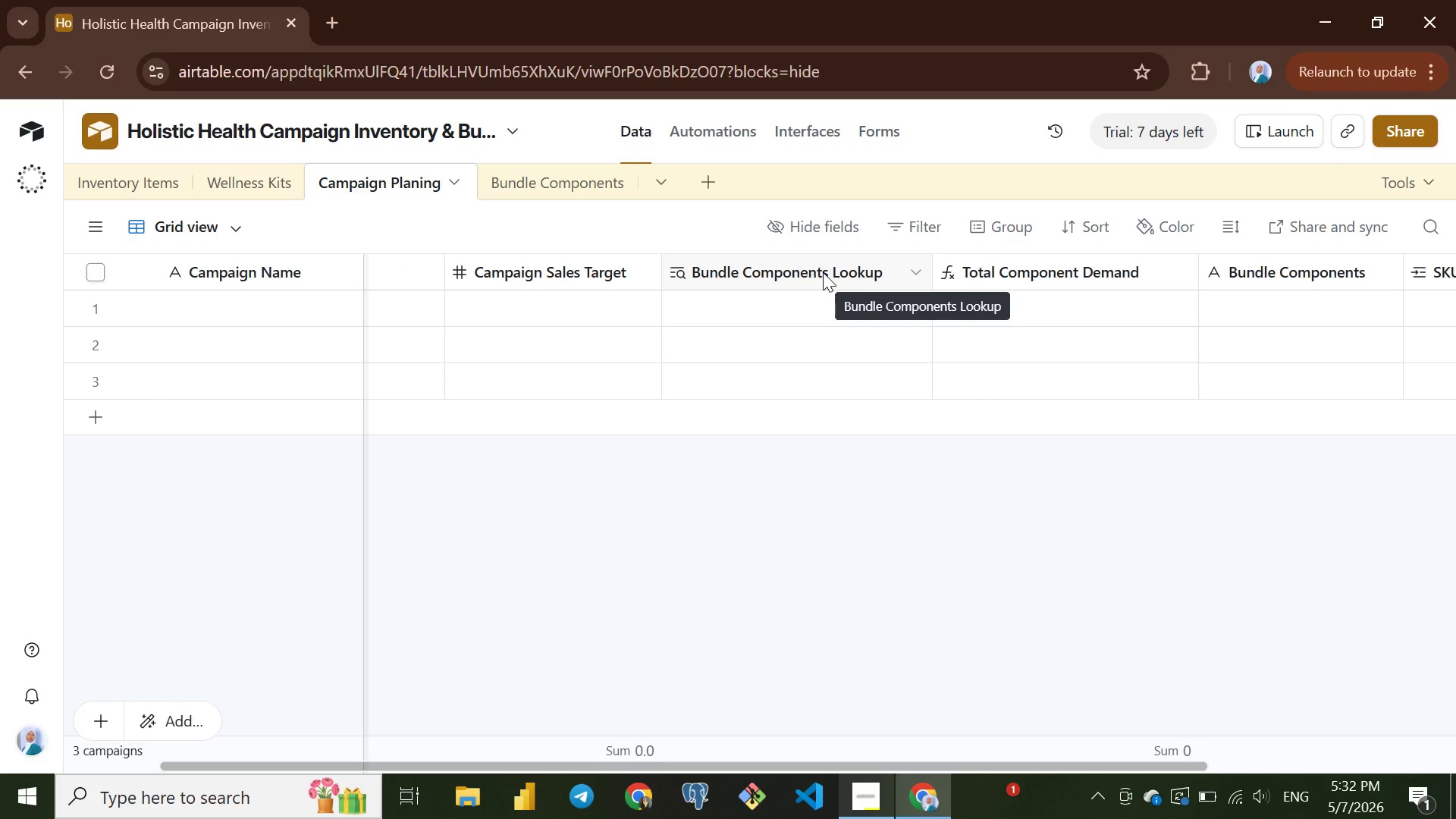 
left_click([911, 269])
 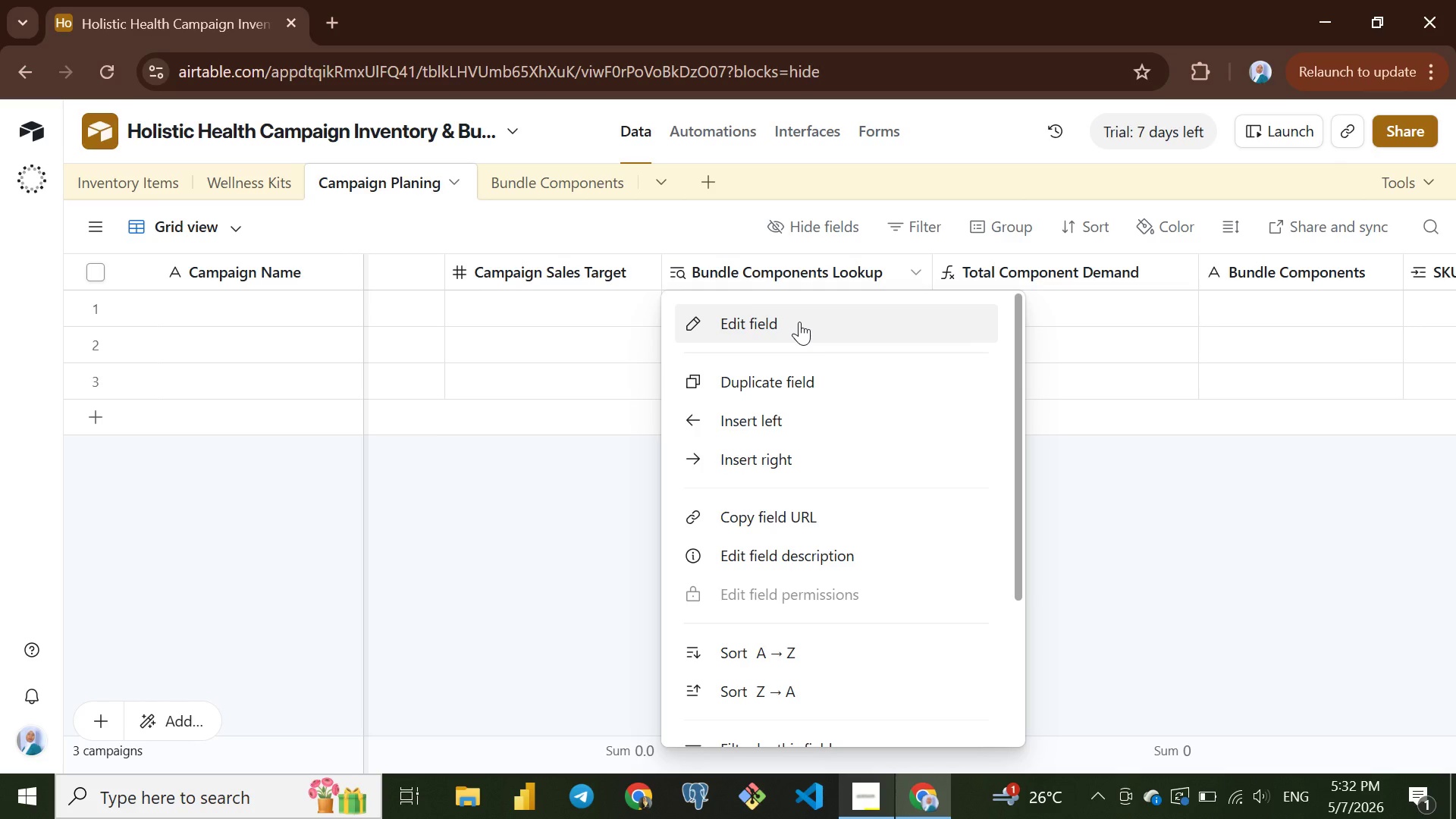 
left_click([799, 322])
 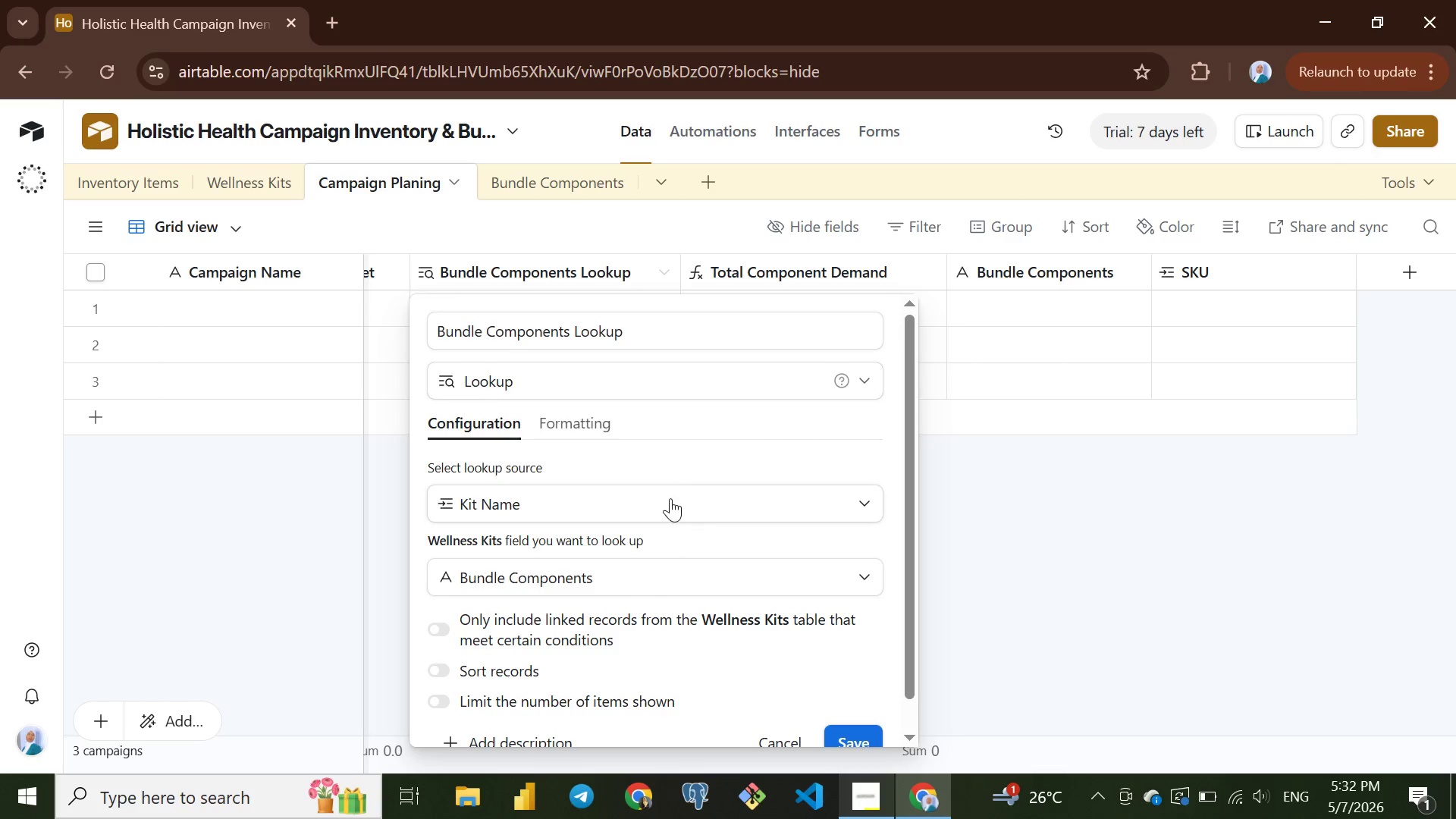 
wait(14.85)
 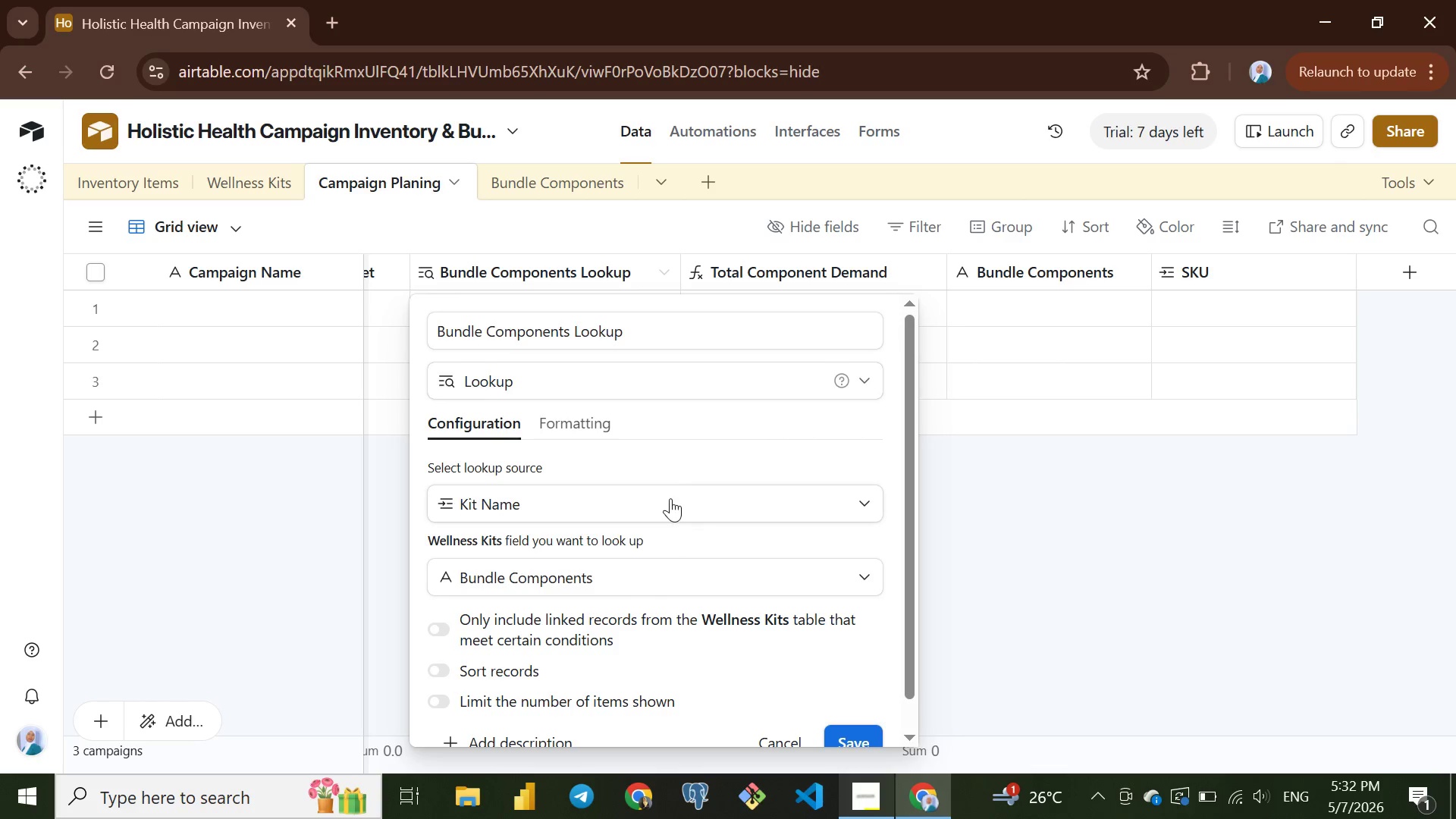 
mouse_move([630, 479])
 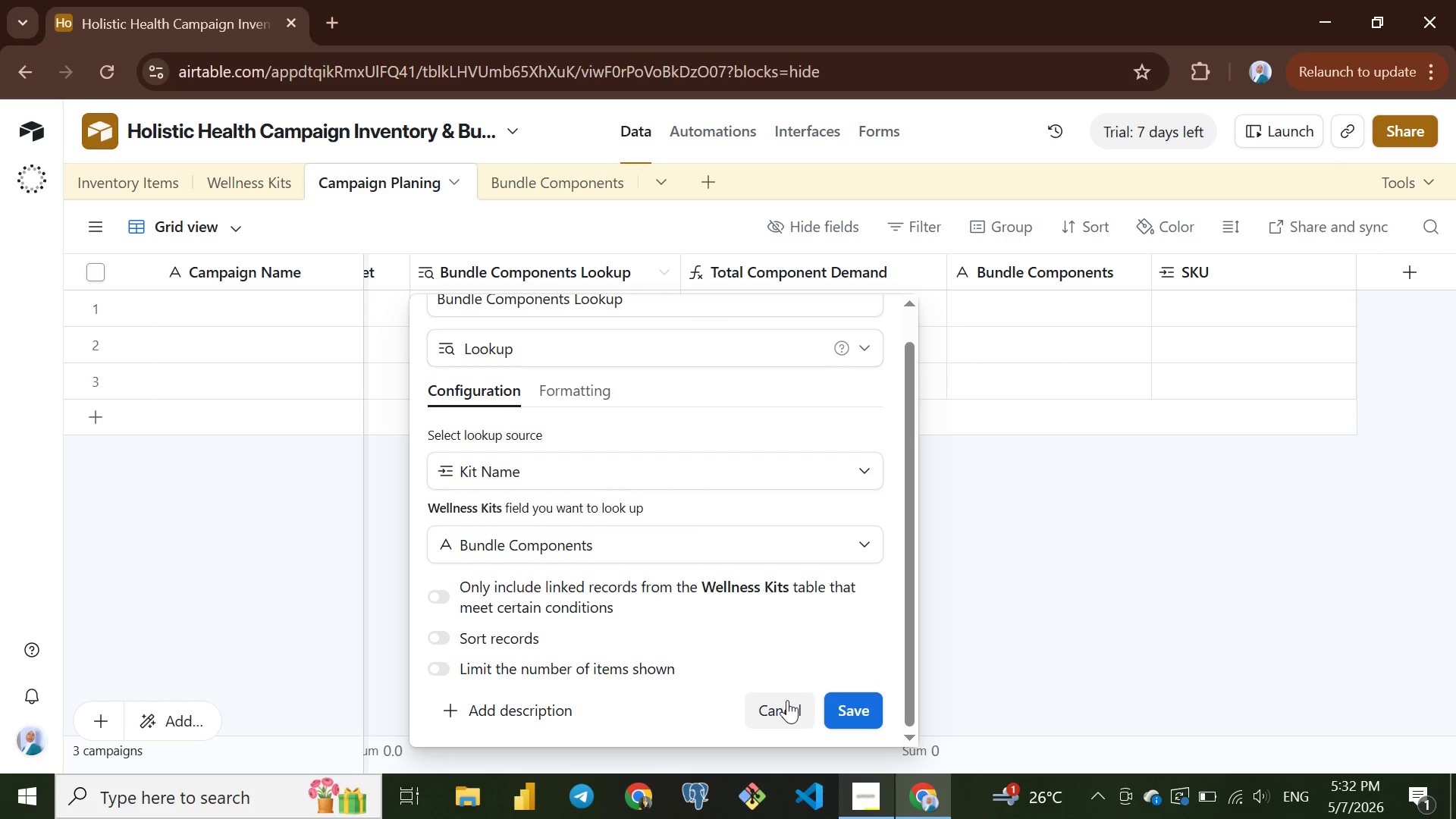 
left_click([787, 700])
 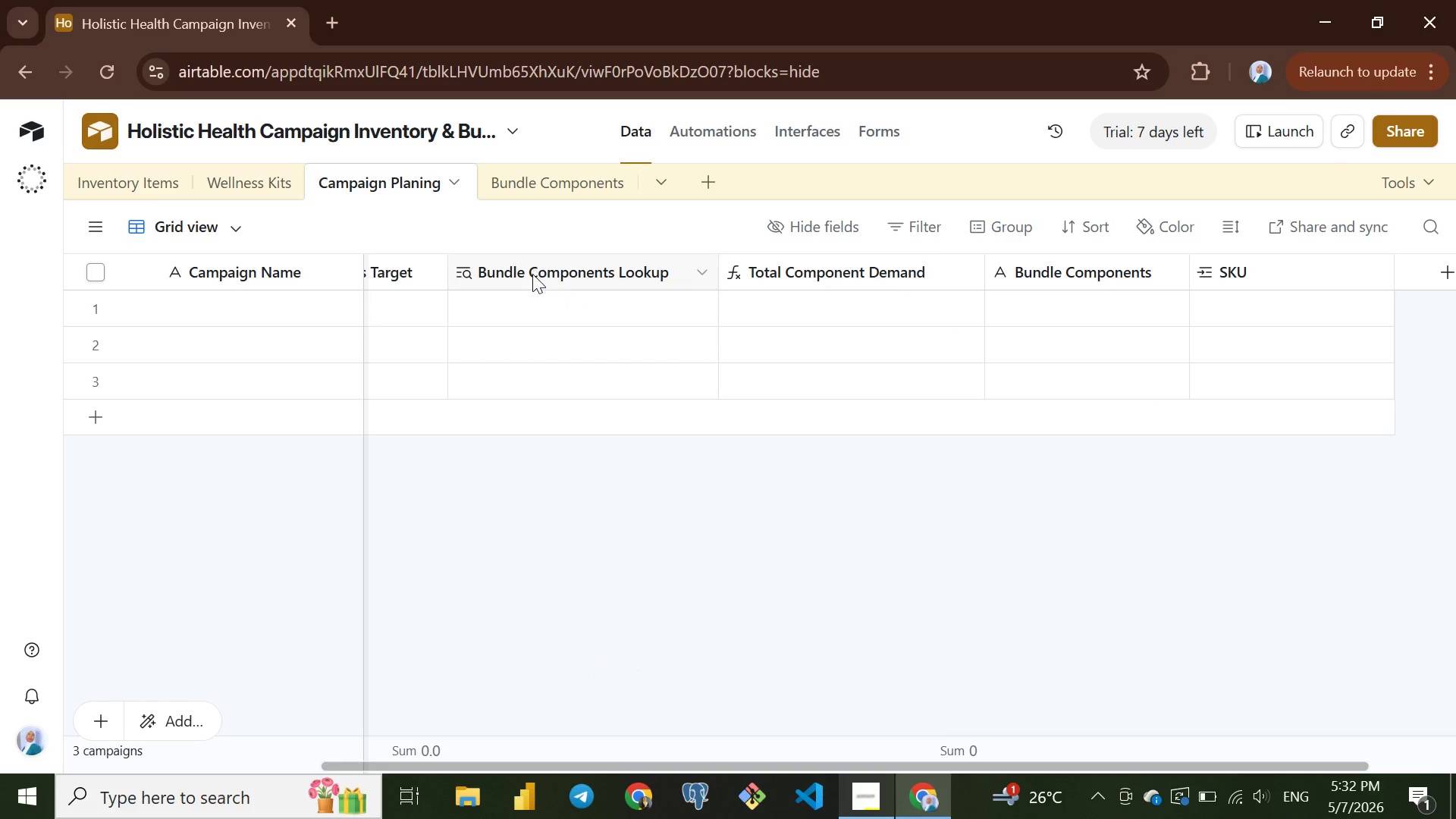 
wait(6.58)
 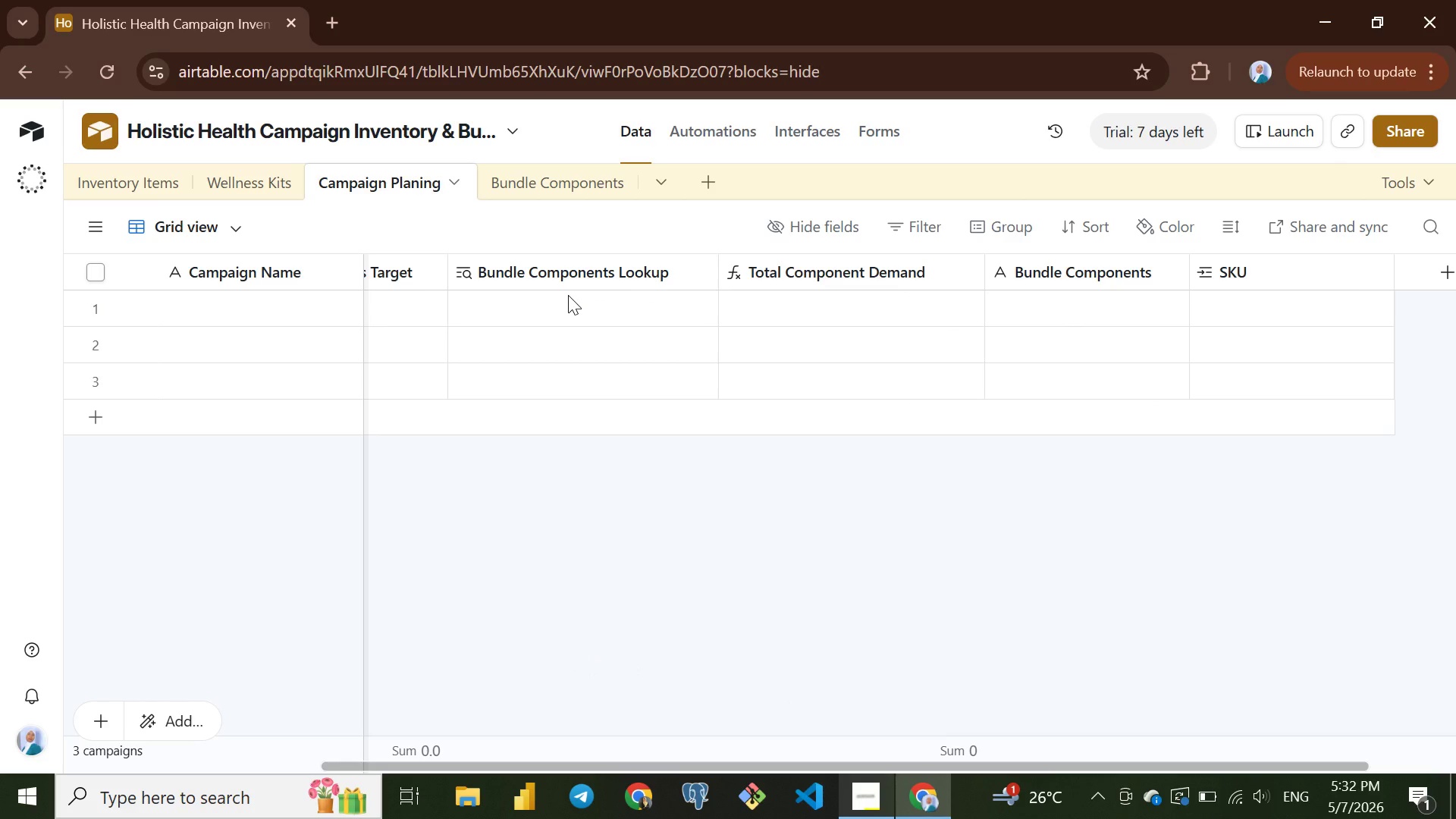 
left_click([704, 268])
 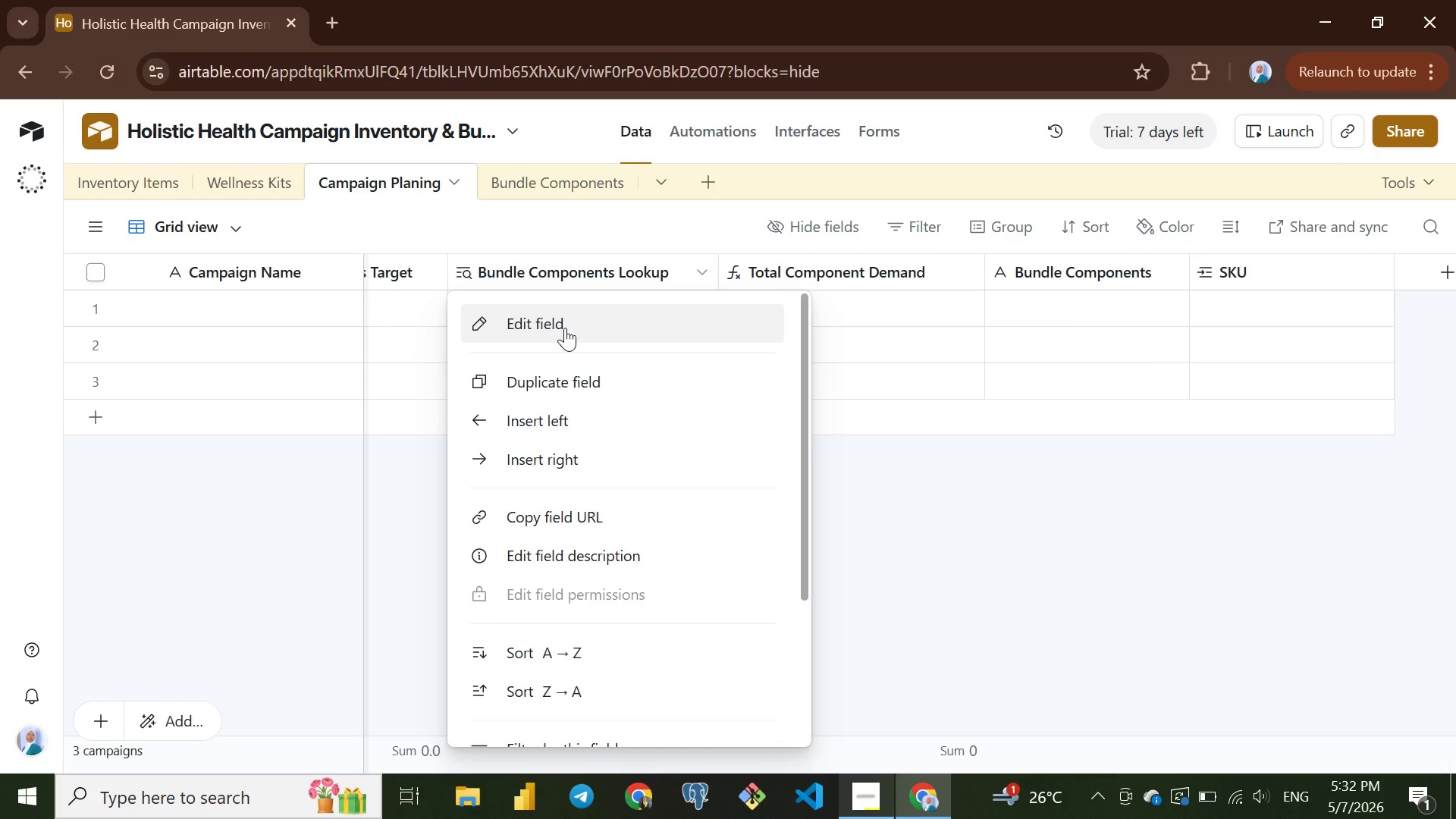 
left_click([565, 328])
 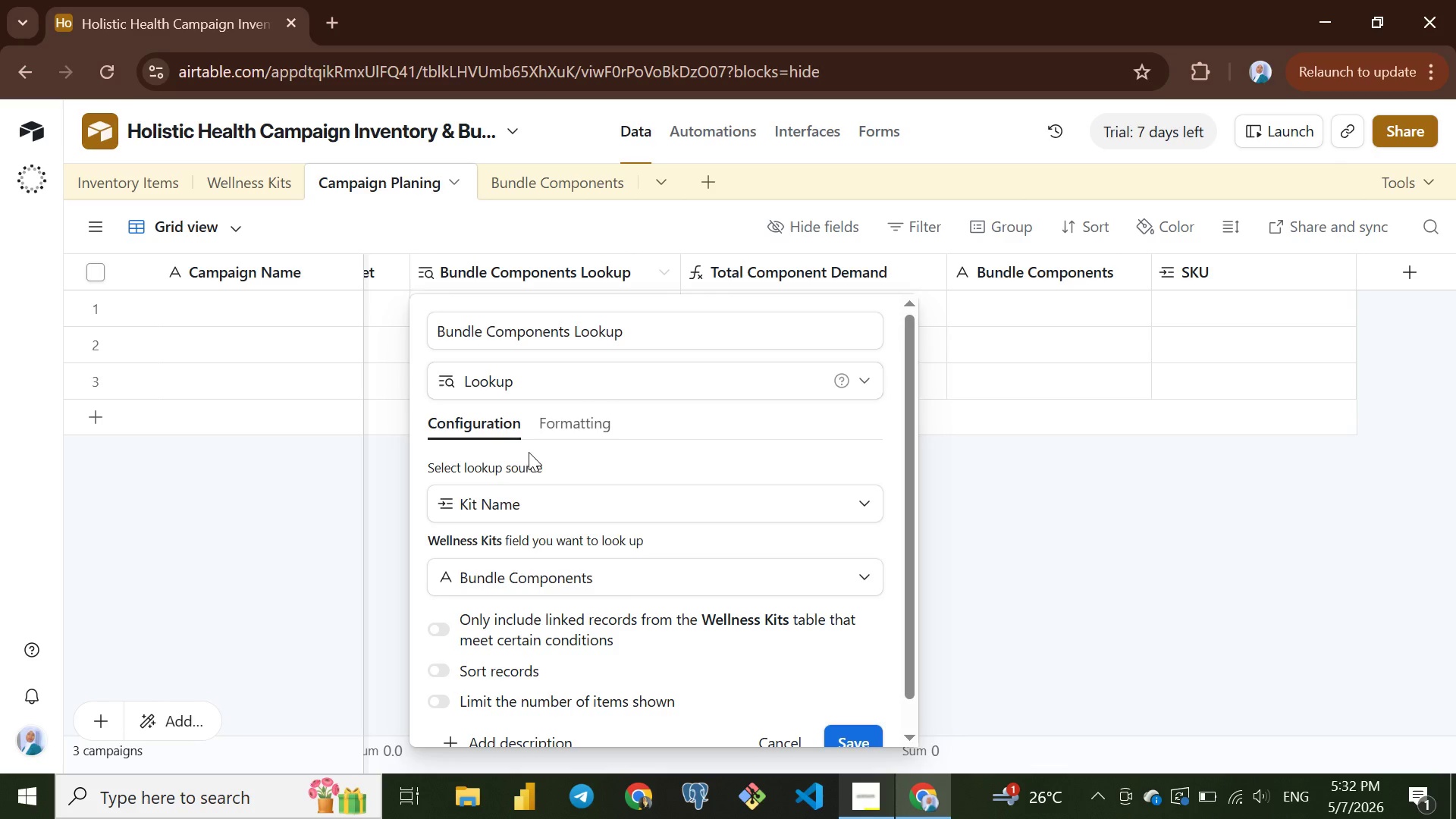 
wait(7.97)
 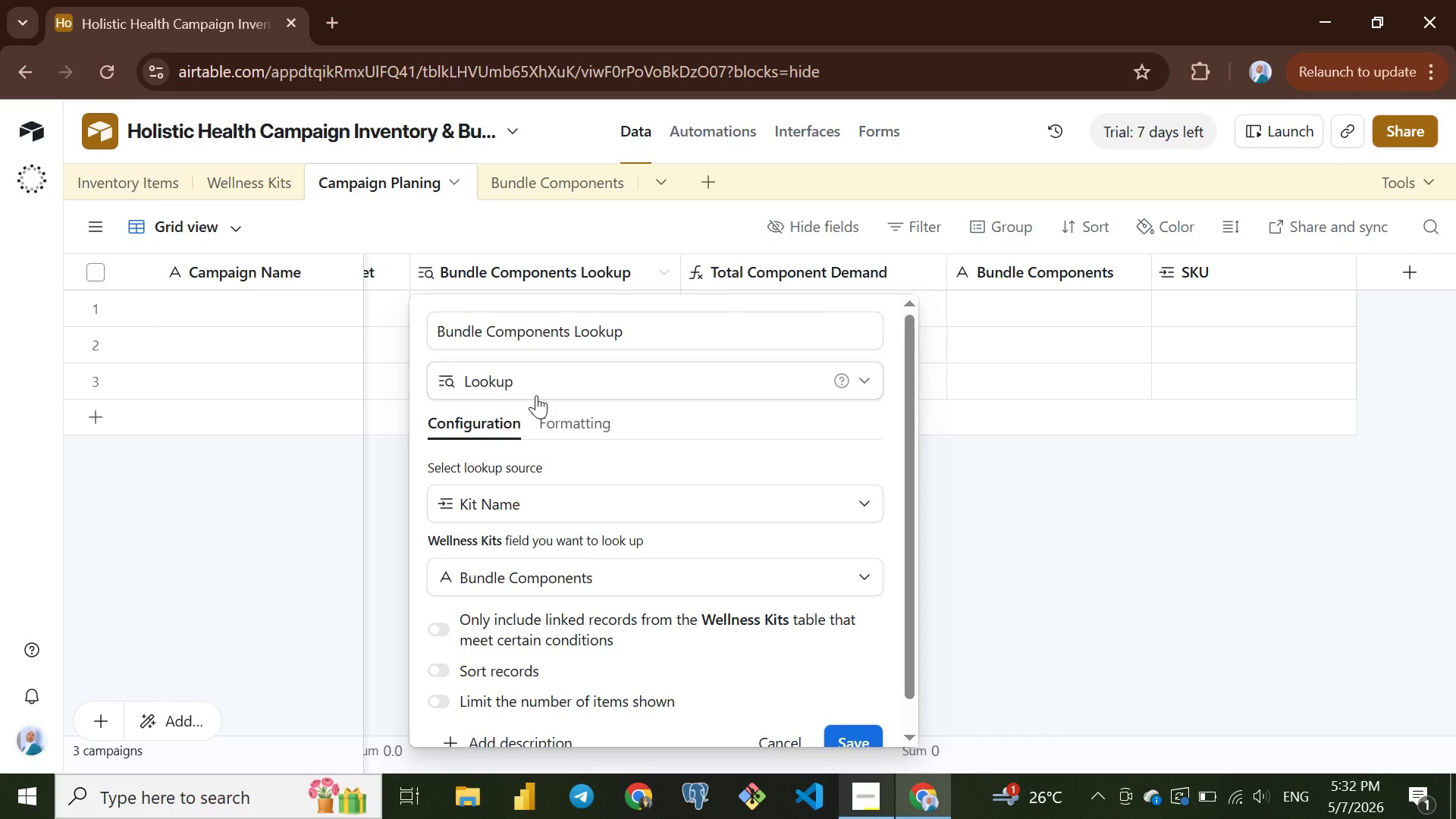 
left_click([504, 497])
 